 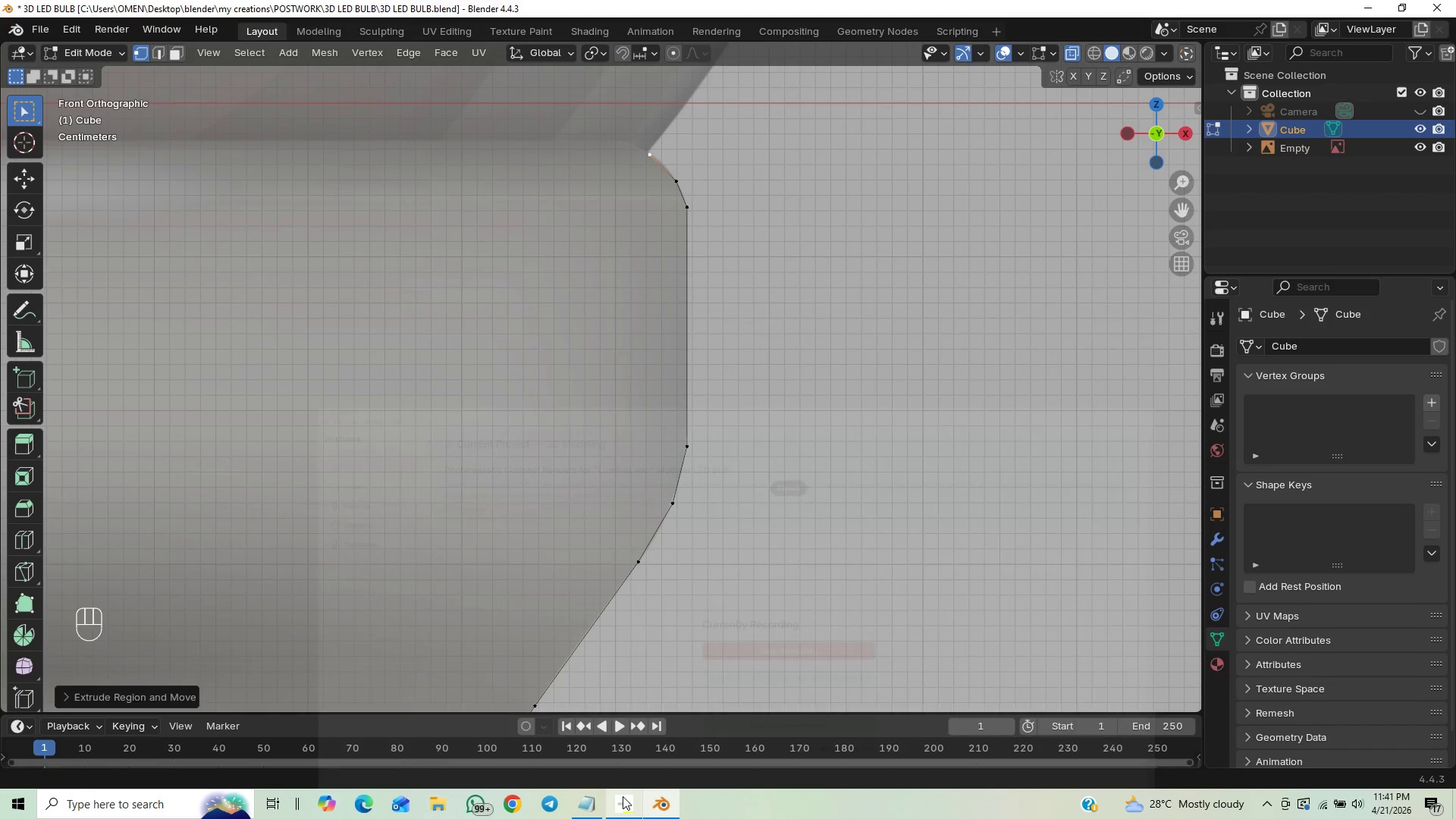 
key(Control+S)
 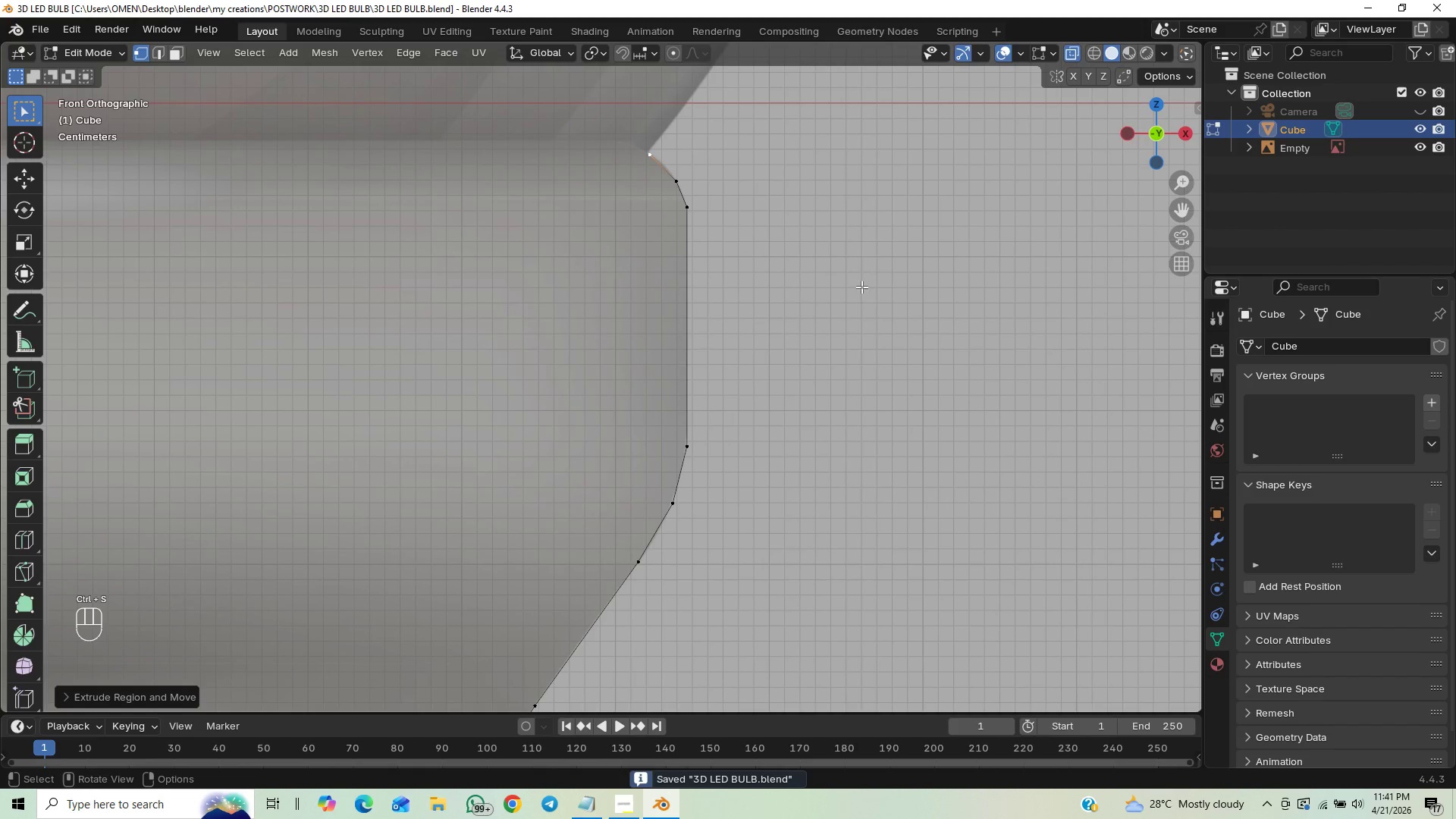 
hold_key(key=ShiftLeft, duration=0.53)
 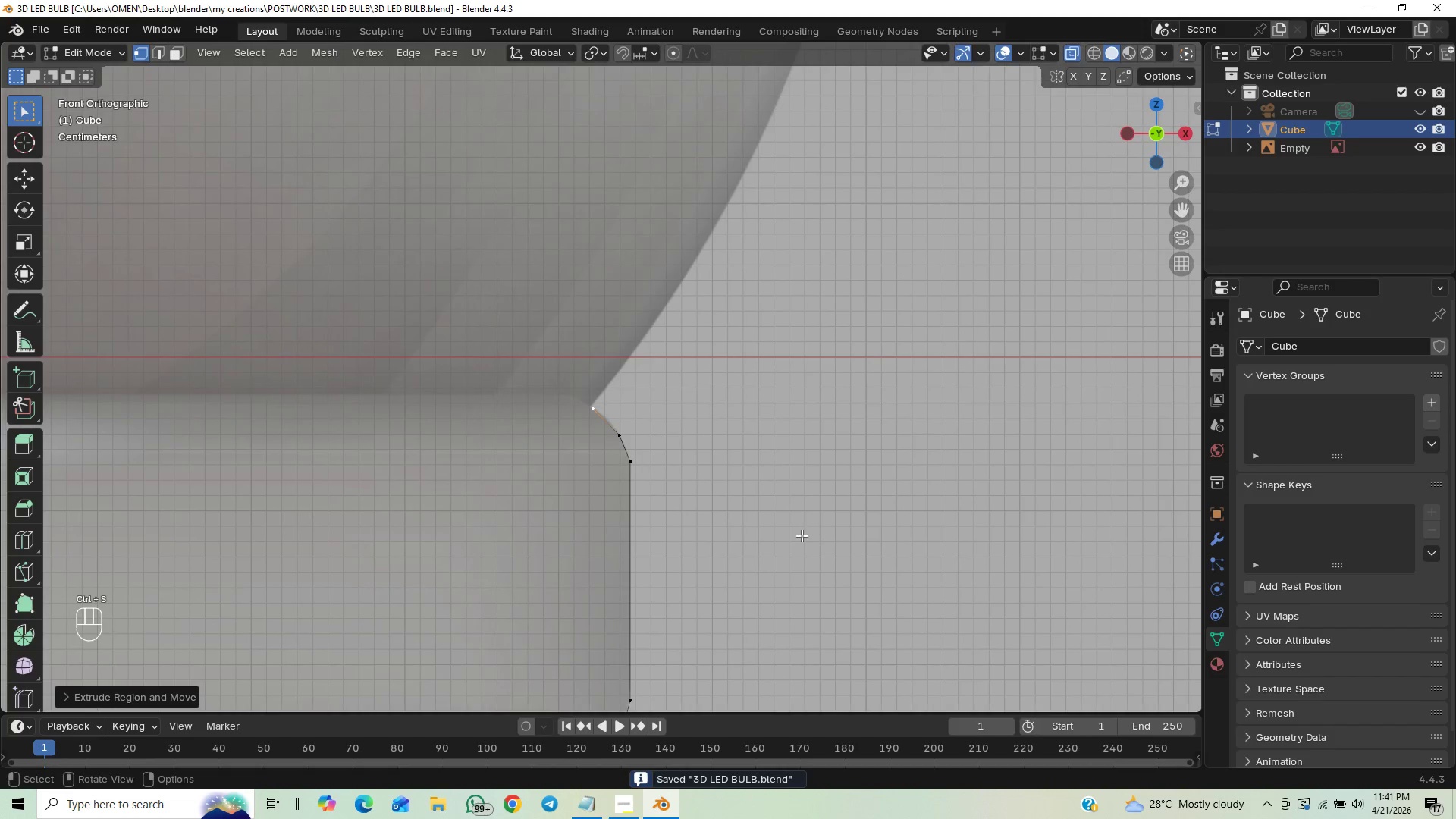 
hold_key(key=ControlLeft, duration=0.69)
 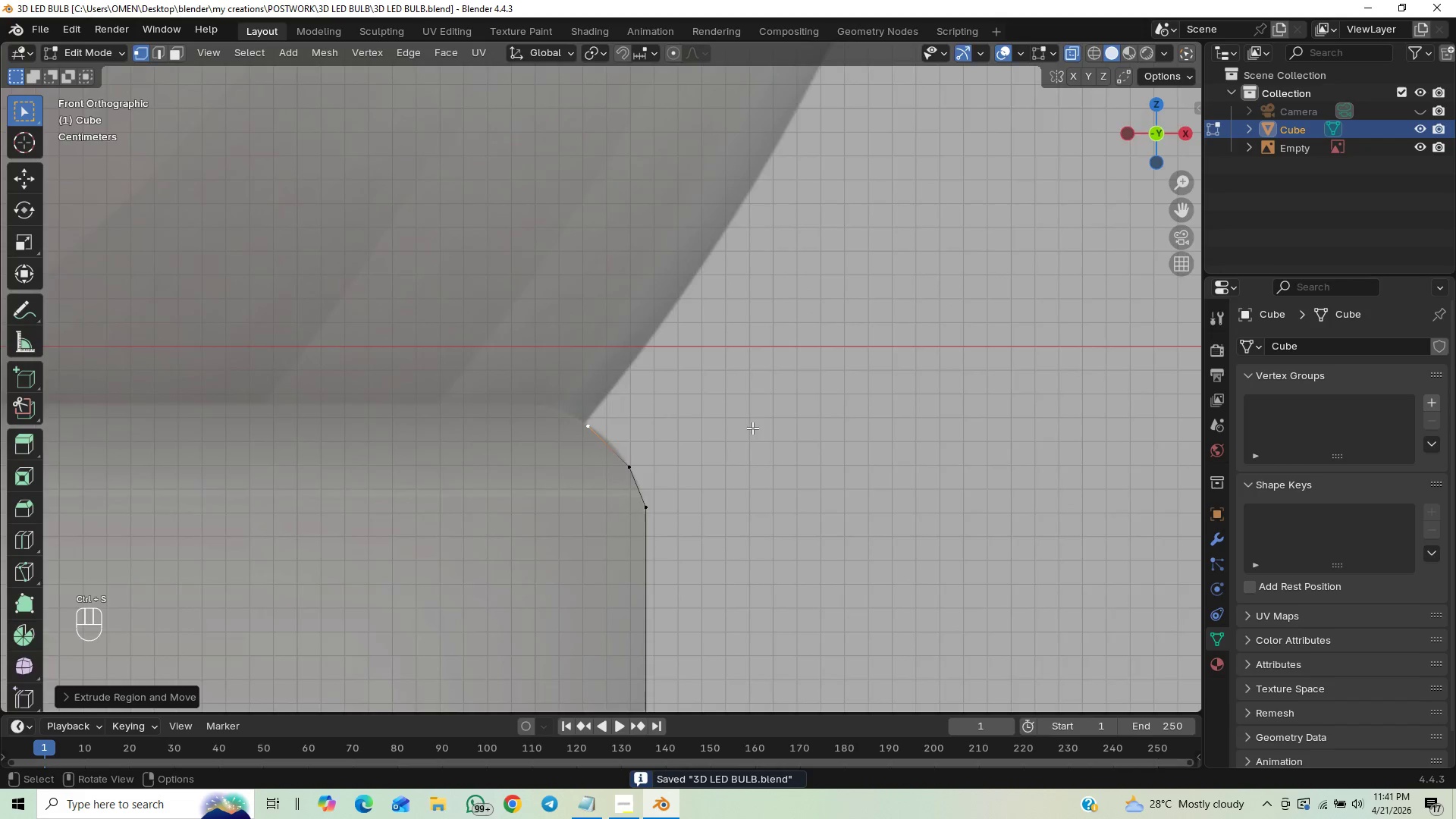 
scroll: coordinate [753, 428], scroll_direction: down, amount: 15.0
 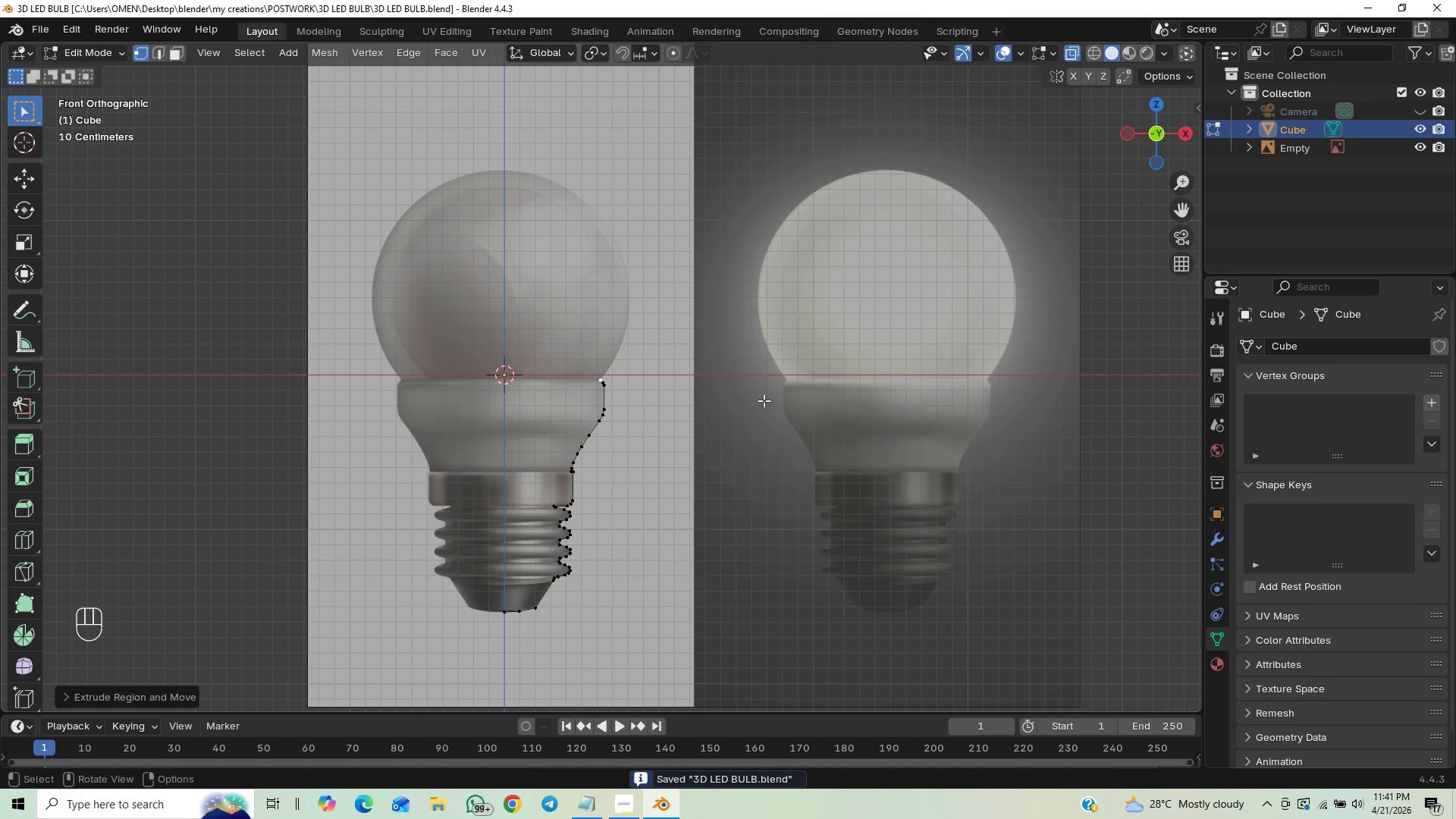 
scroll: coordinate [676, 395], scroll_direction: up, amount: 58.0
 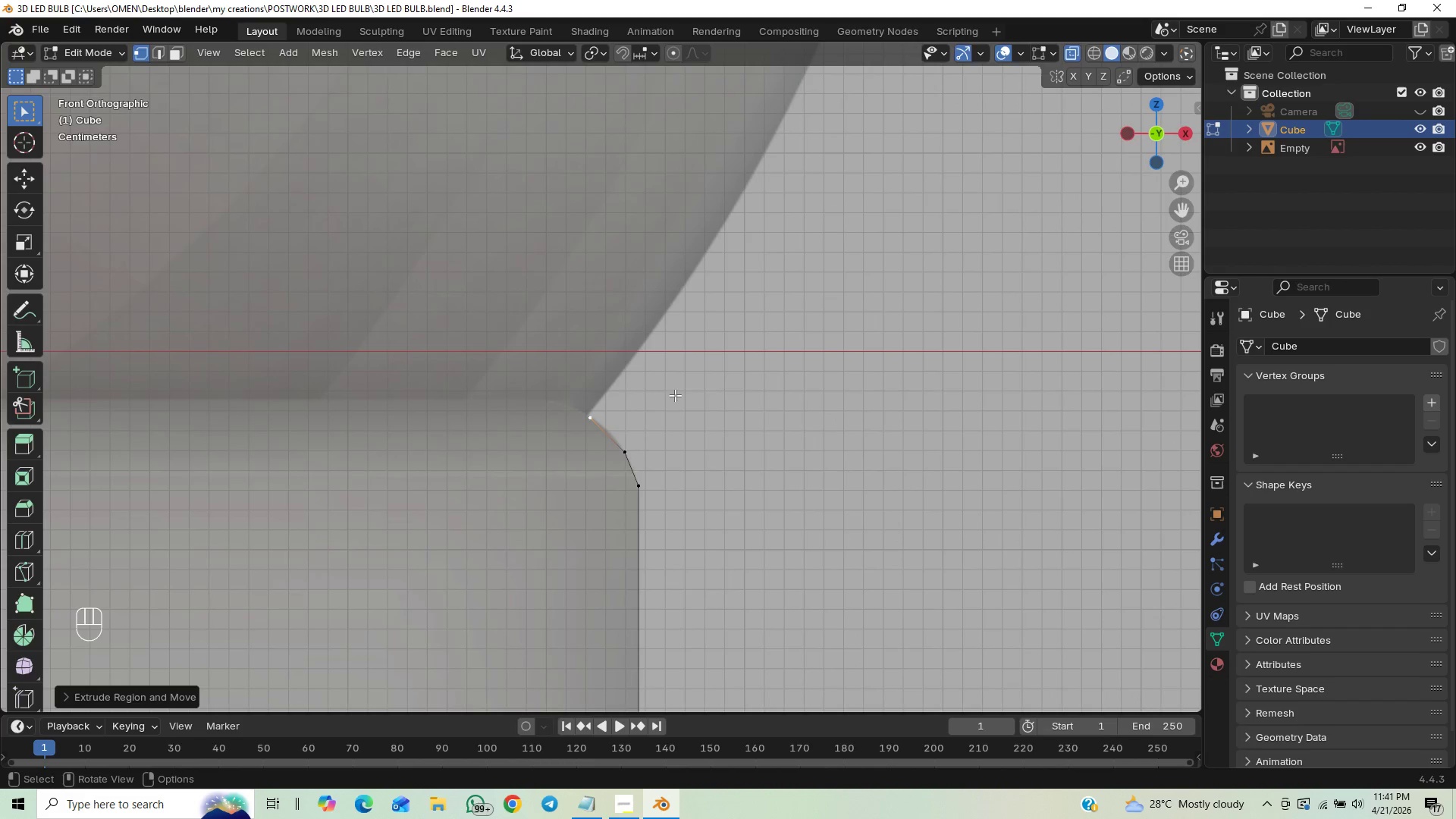 
hold_key(key=ShiftLeft, duration=0.39)
 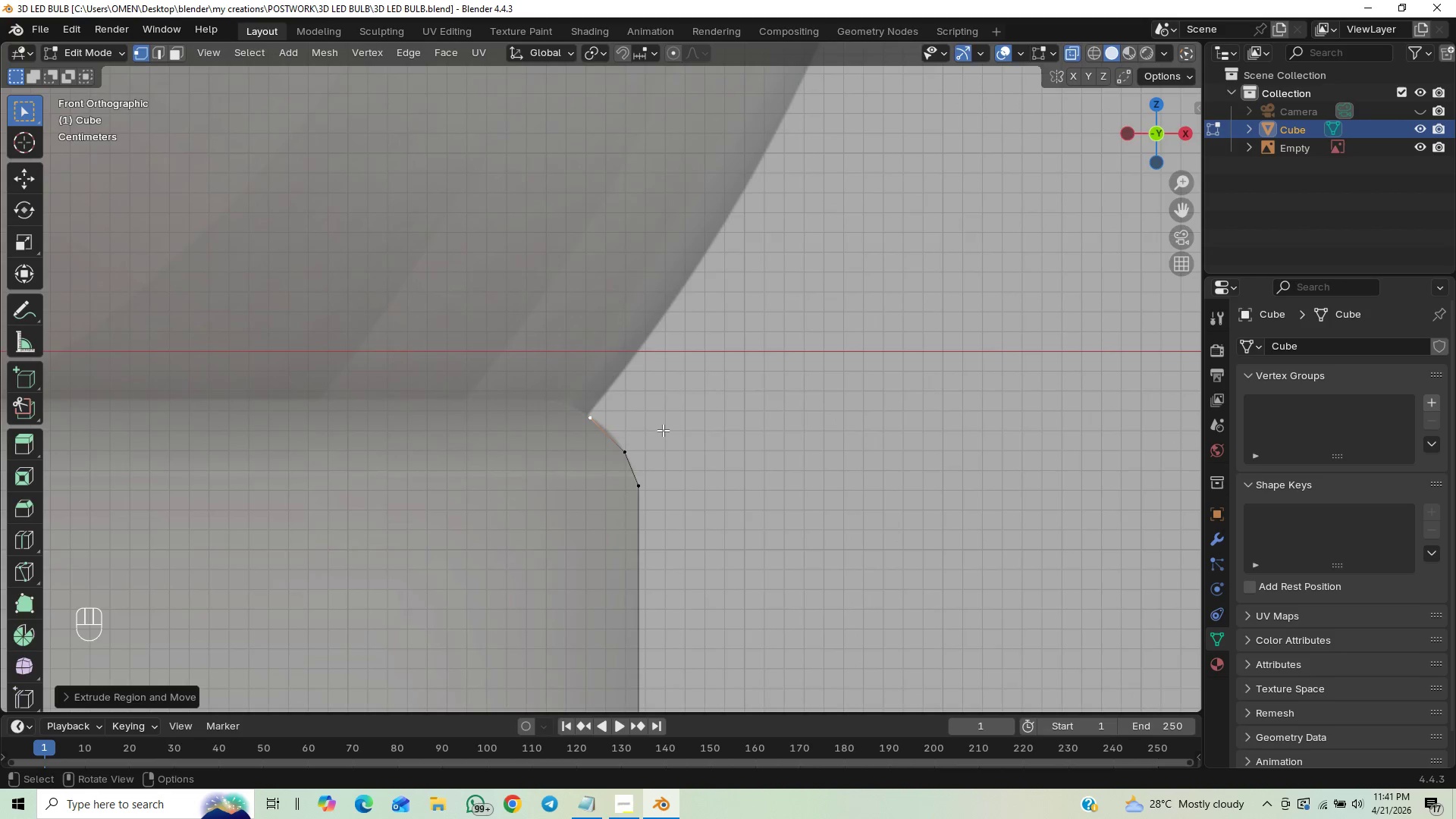 
scroll: coordinate [670, 426], scroll_direction: down, amount: 20.0
 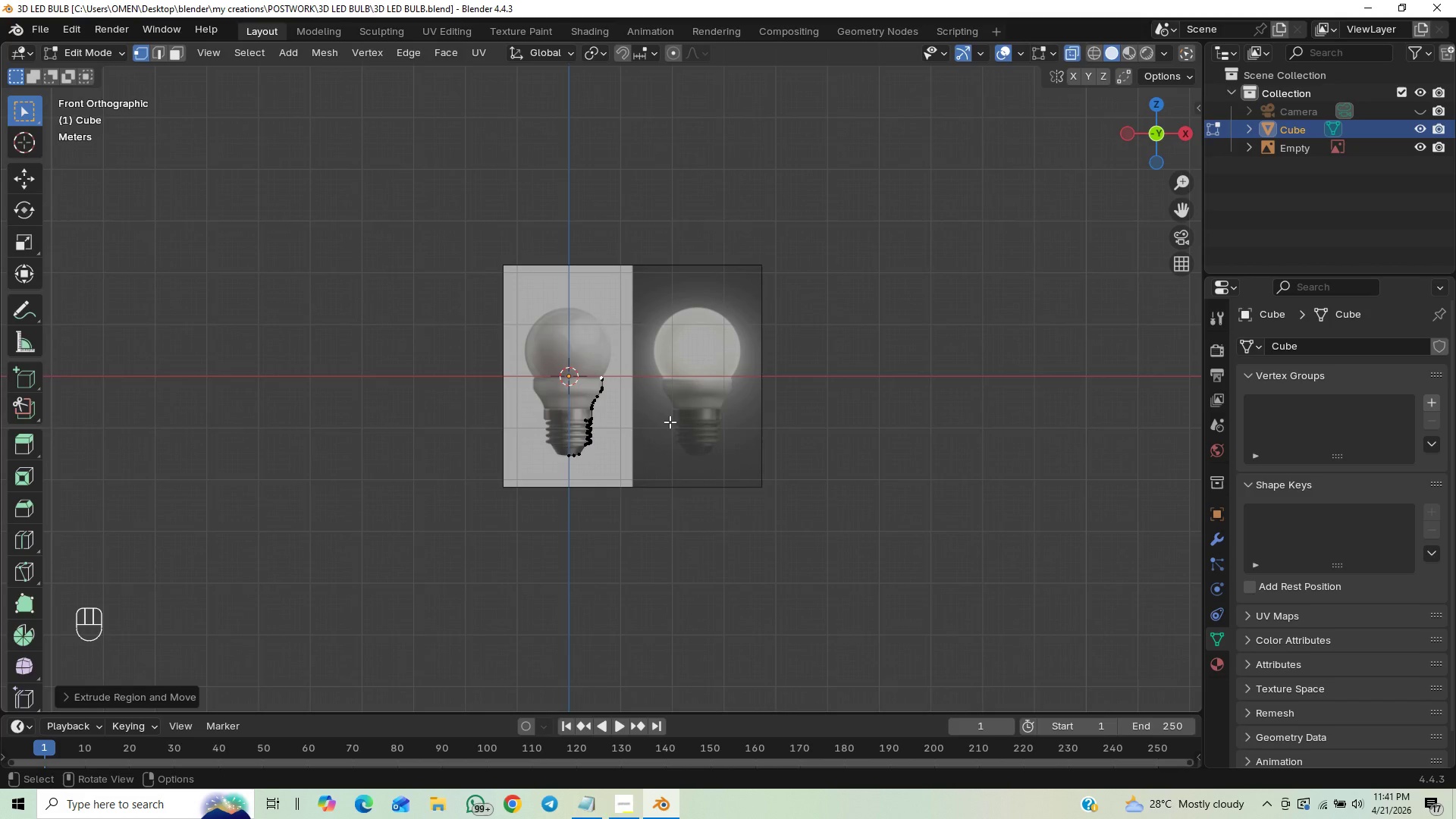 
scroll: coordinate [670, 421], scroll_direction: up, amount: 15.0
 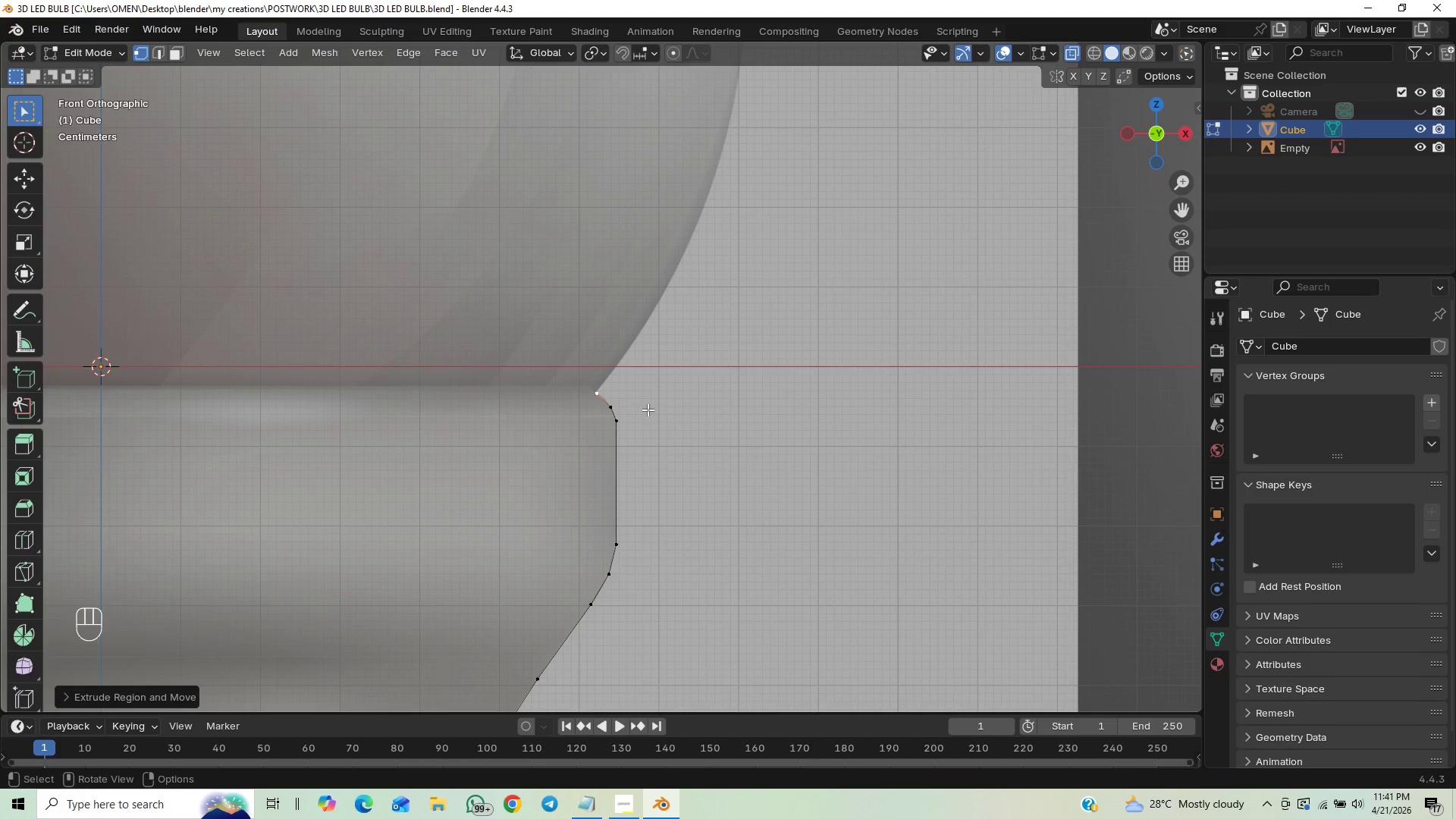 
hold_key(key=ShiftLeft, duration=0.8)
 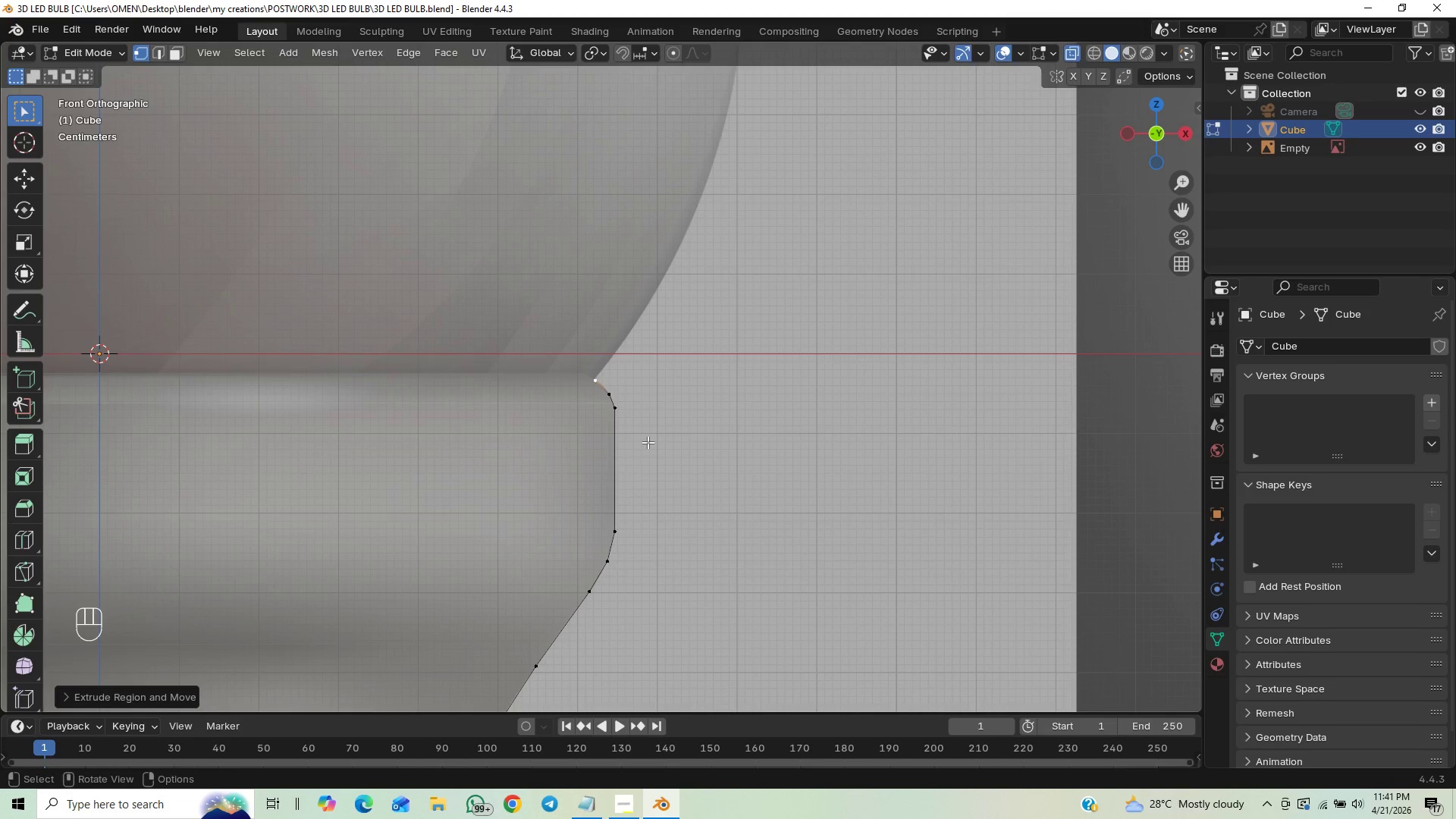 
hold_key(key=ShiftLeft, duration=0.91)
 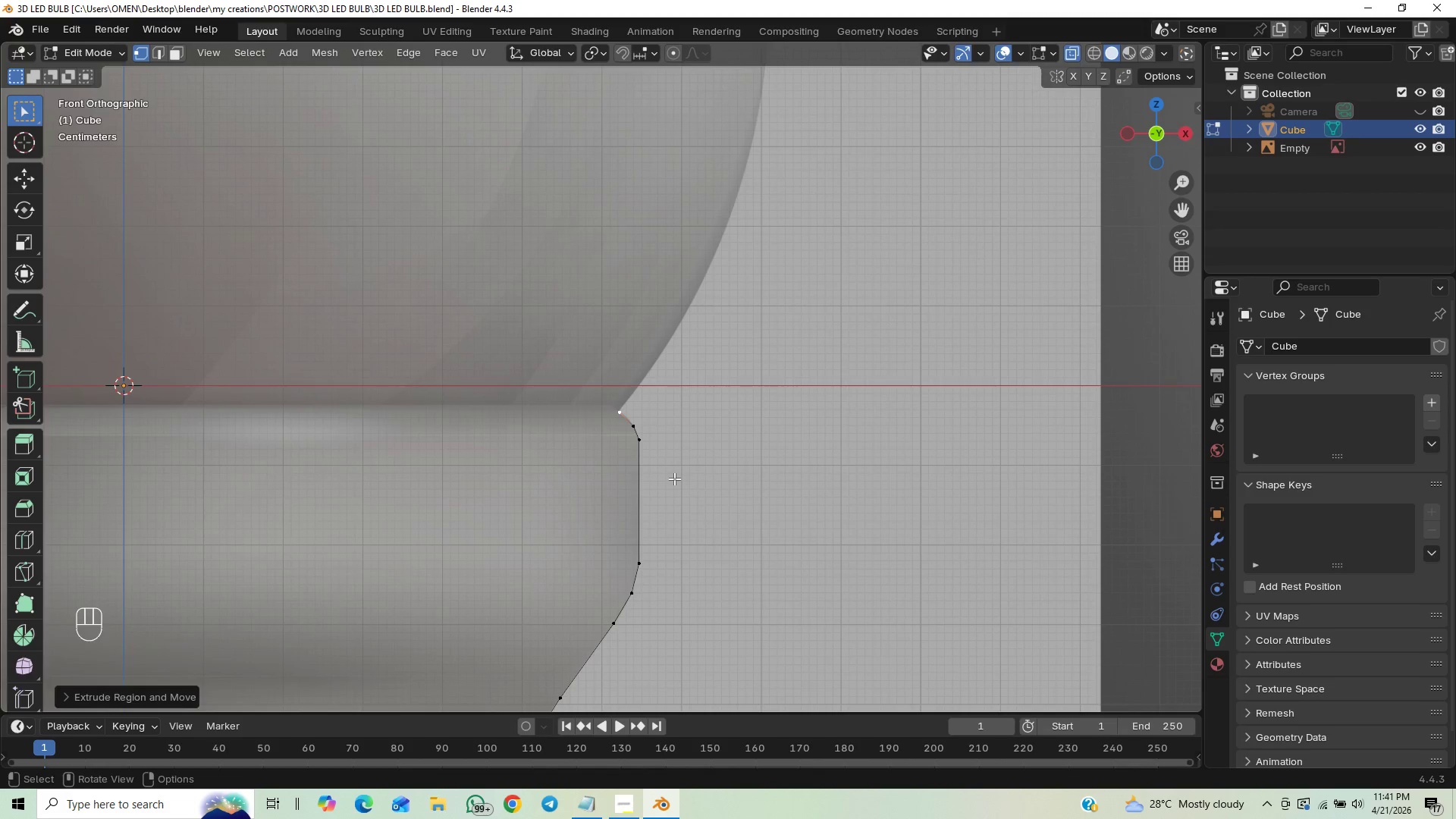 
hold_key(key=ControlLeft, duration=1.06)
 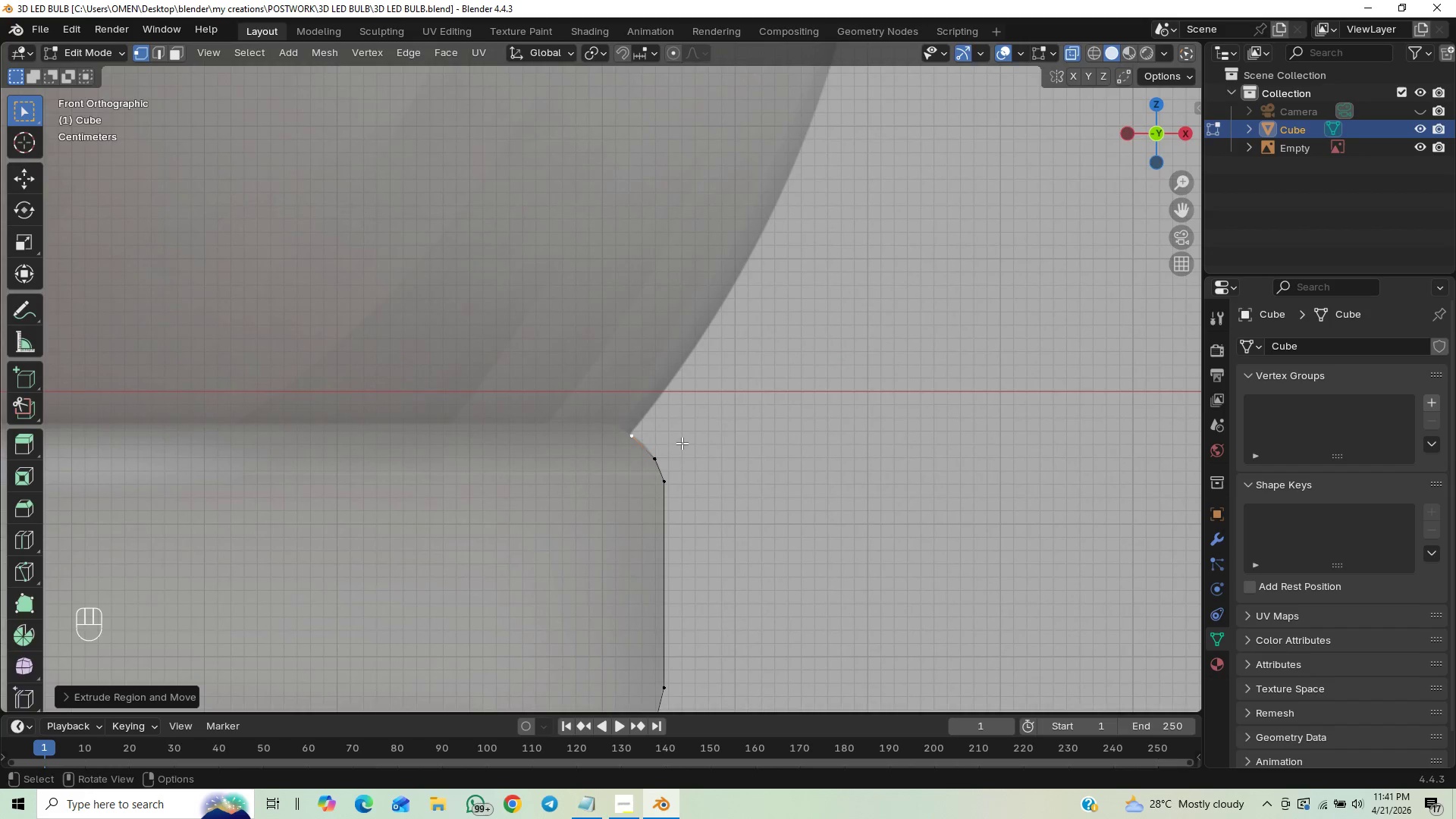 
hold_key(key=ControlLeft, duration=0.53)
 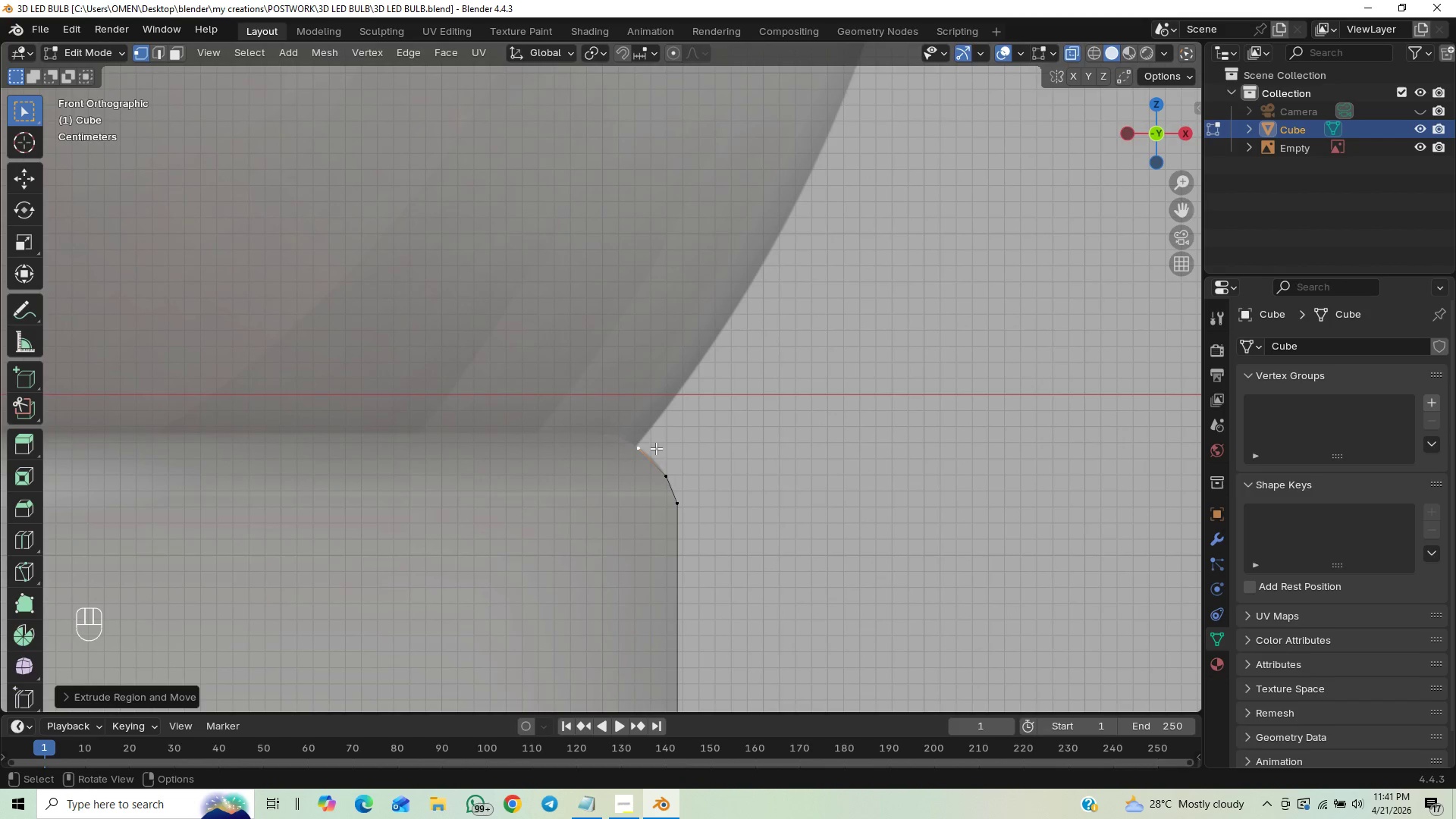 
hold_key(key=ControlLeft, duration=0.77)
 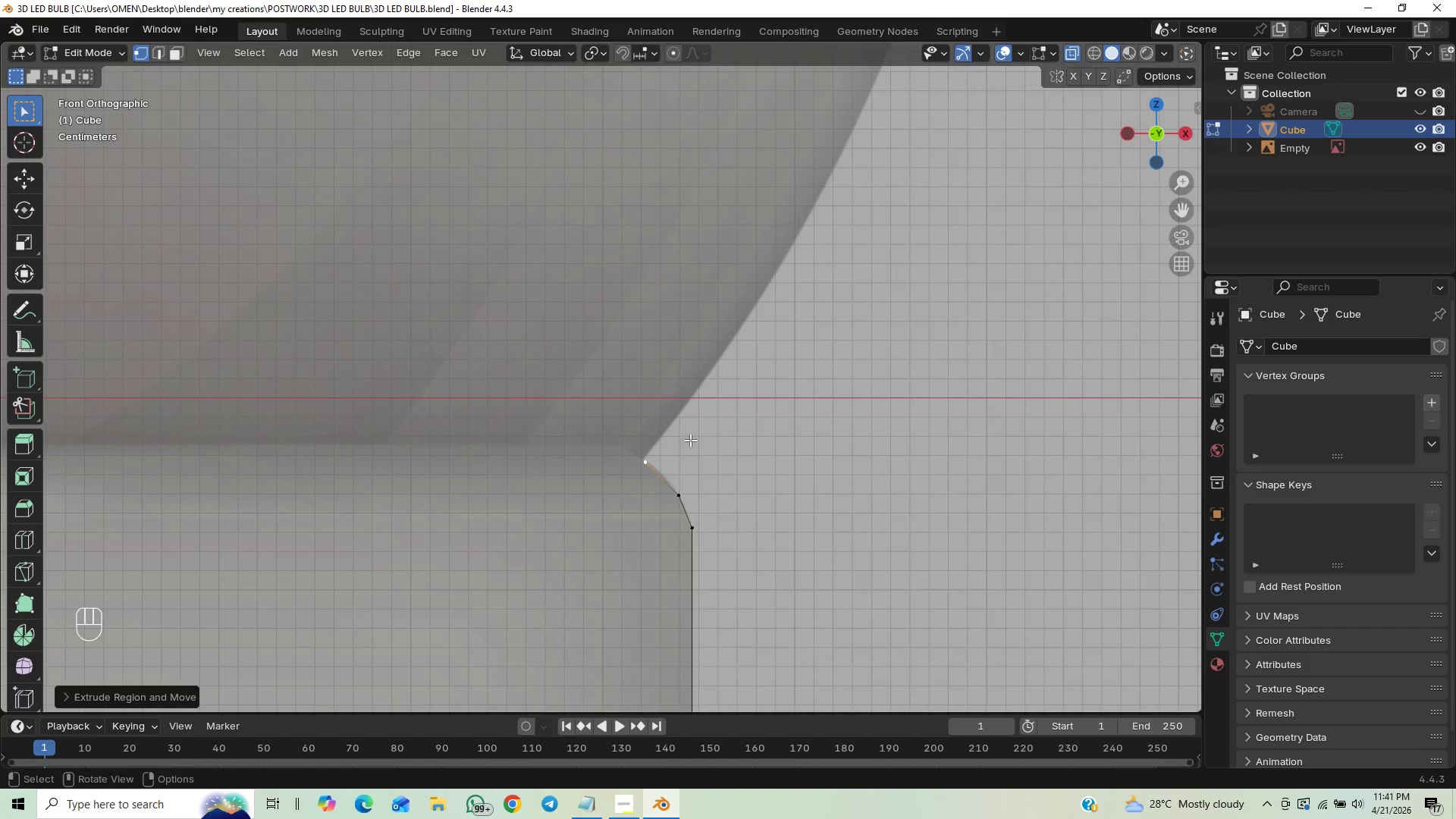 
hold_key(key=ControlLeft, duration=1.17)
 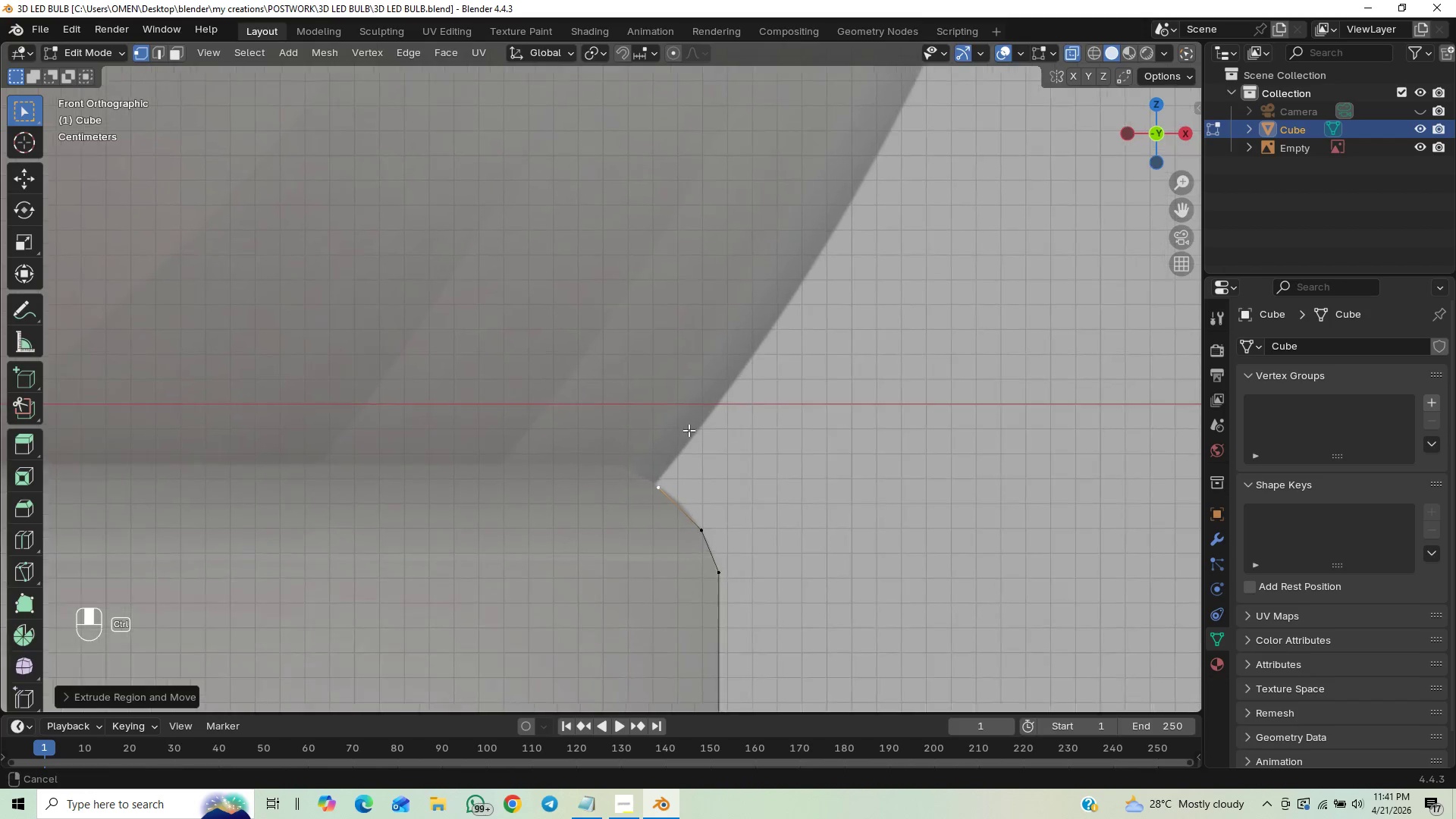 
hold_key(key=ControlLeft, duration=0.52)
 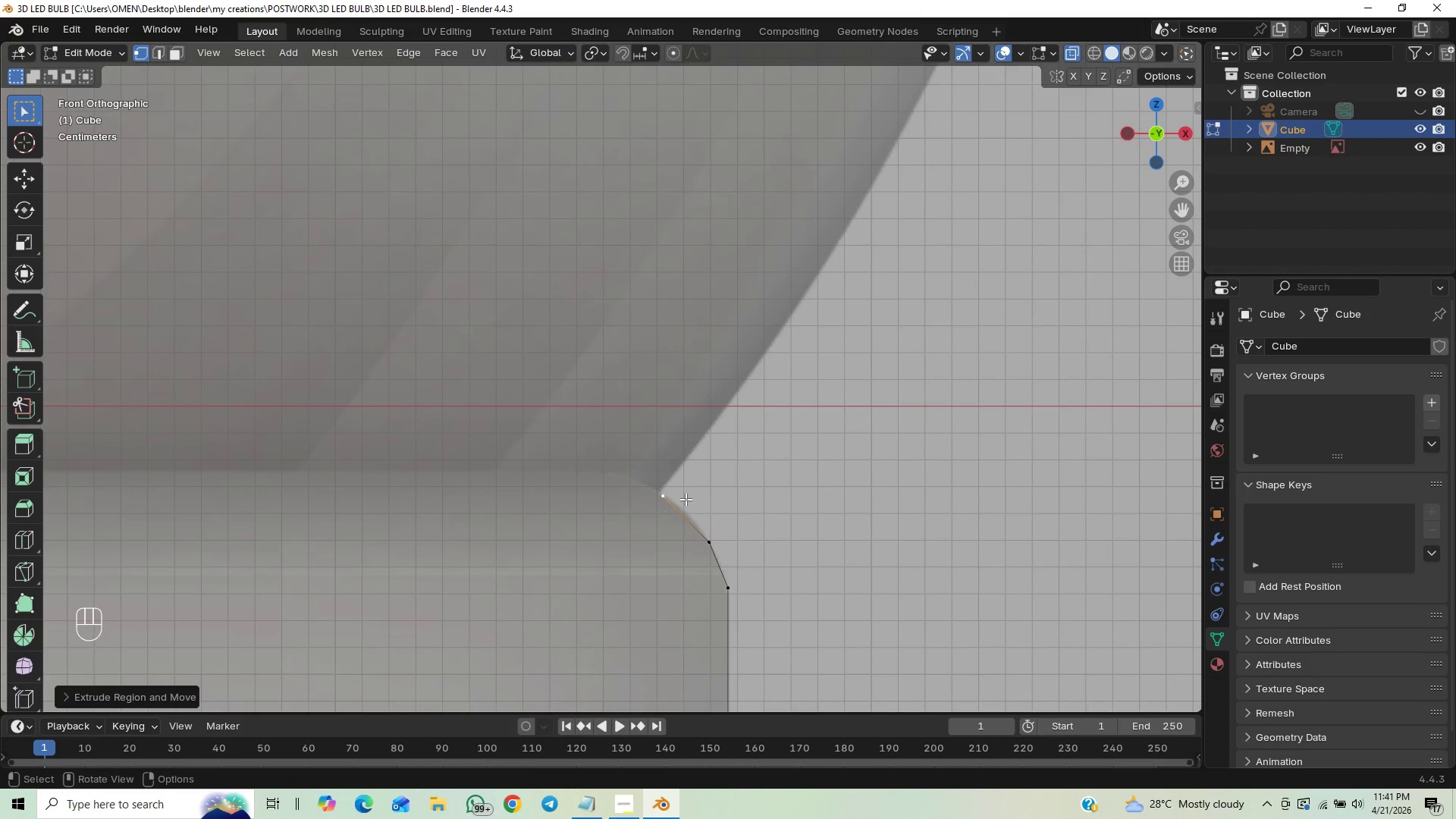 
scroll: coordinate [698, 410], scroll_direction: up, amount: 2.0
 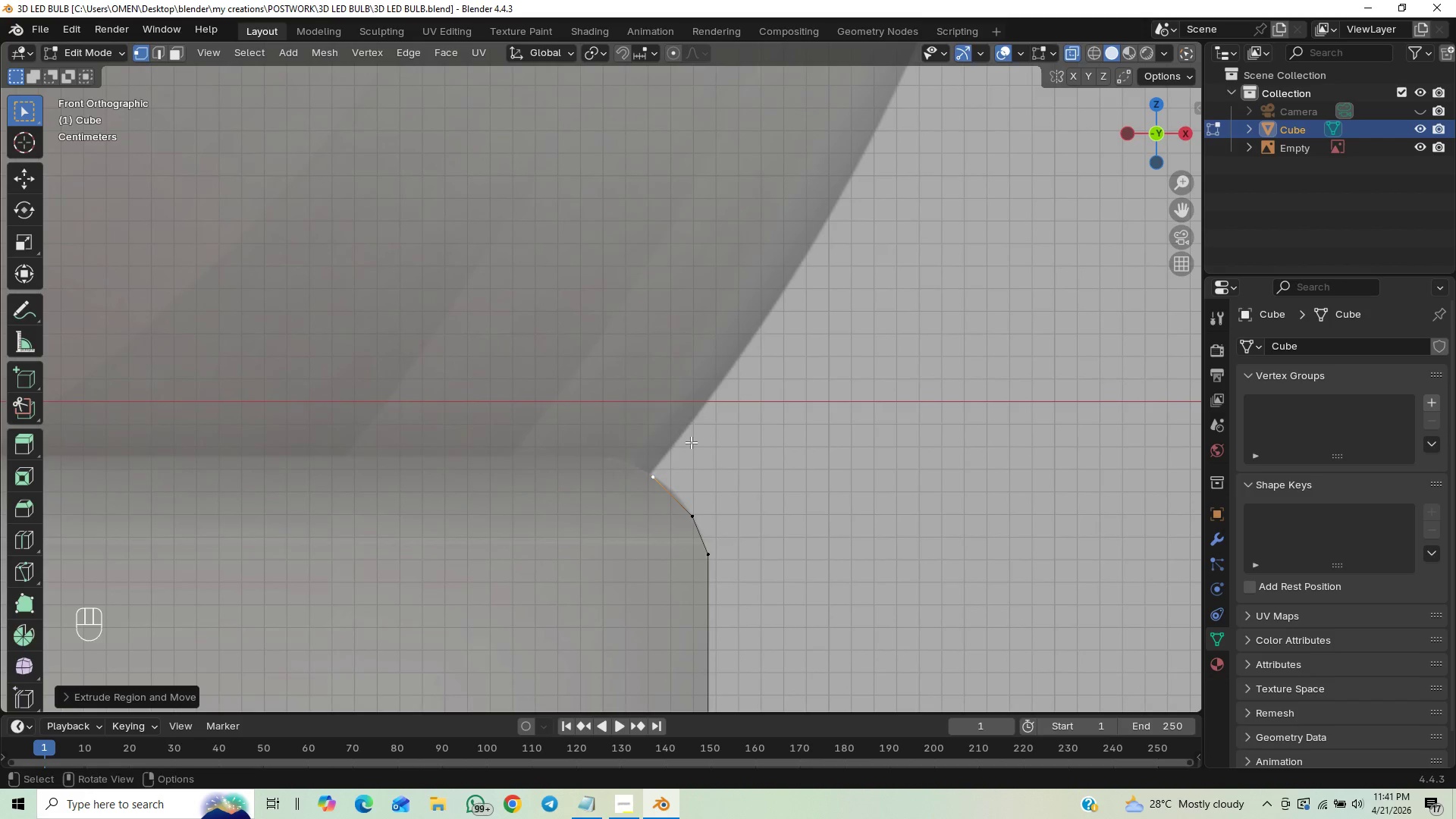 
hold_key(key=ControlLeft, duration=18.11)
 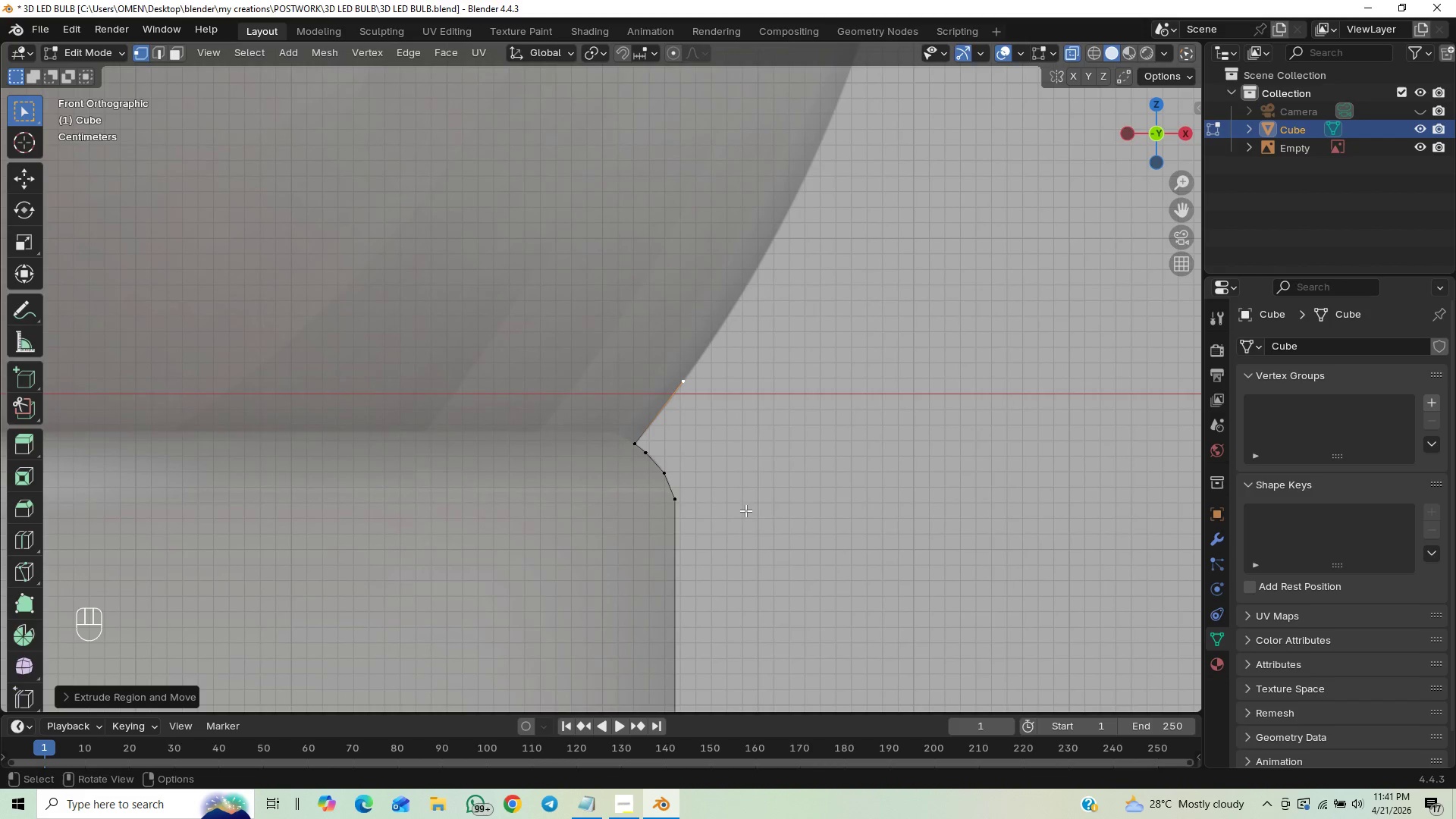 
key(G)
 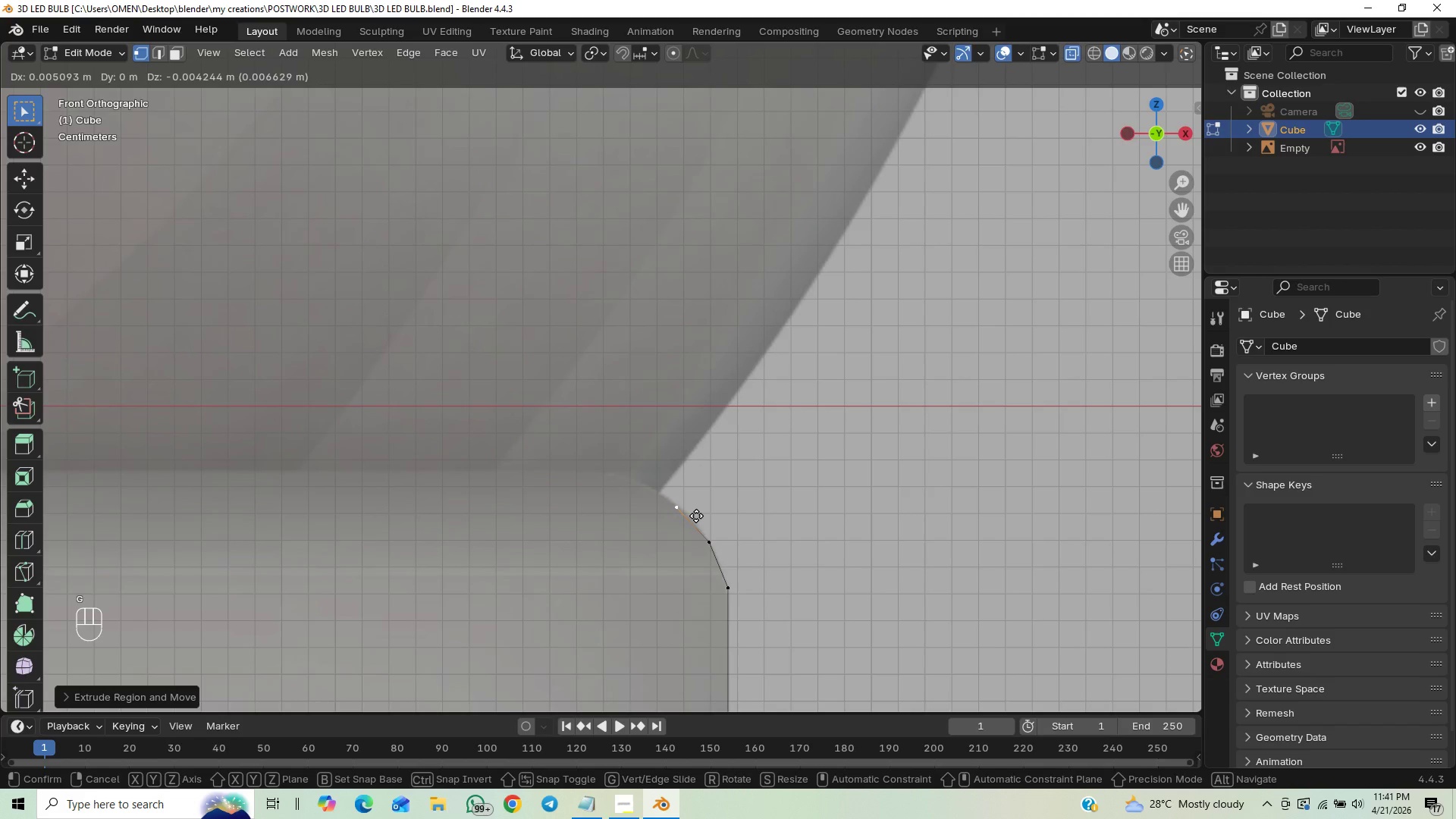 
hold_key(key=ShiftLeft, duration=1.5)
 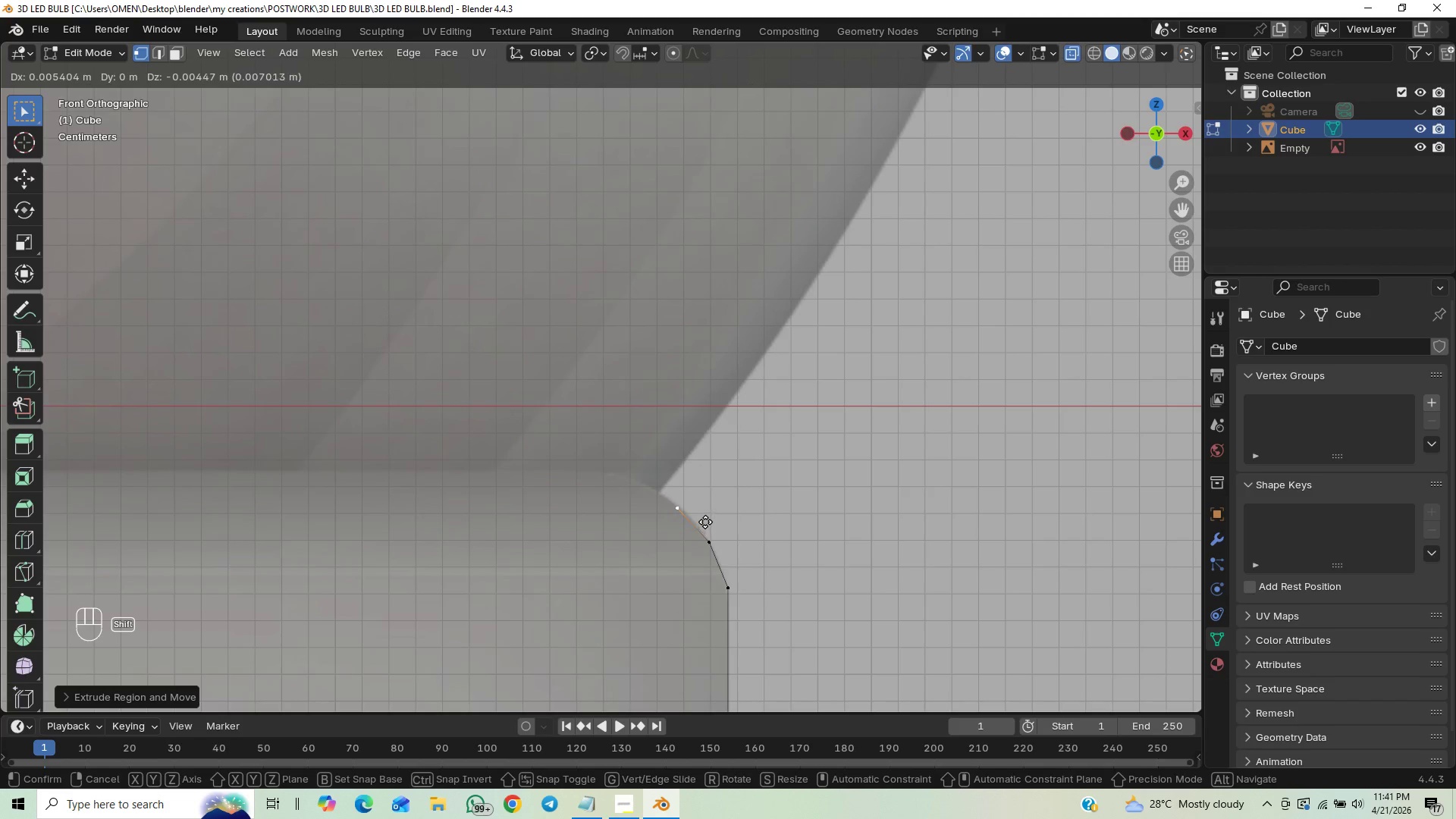 
hold_key(key=ShiftLeft, duration=1.5)
 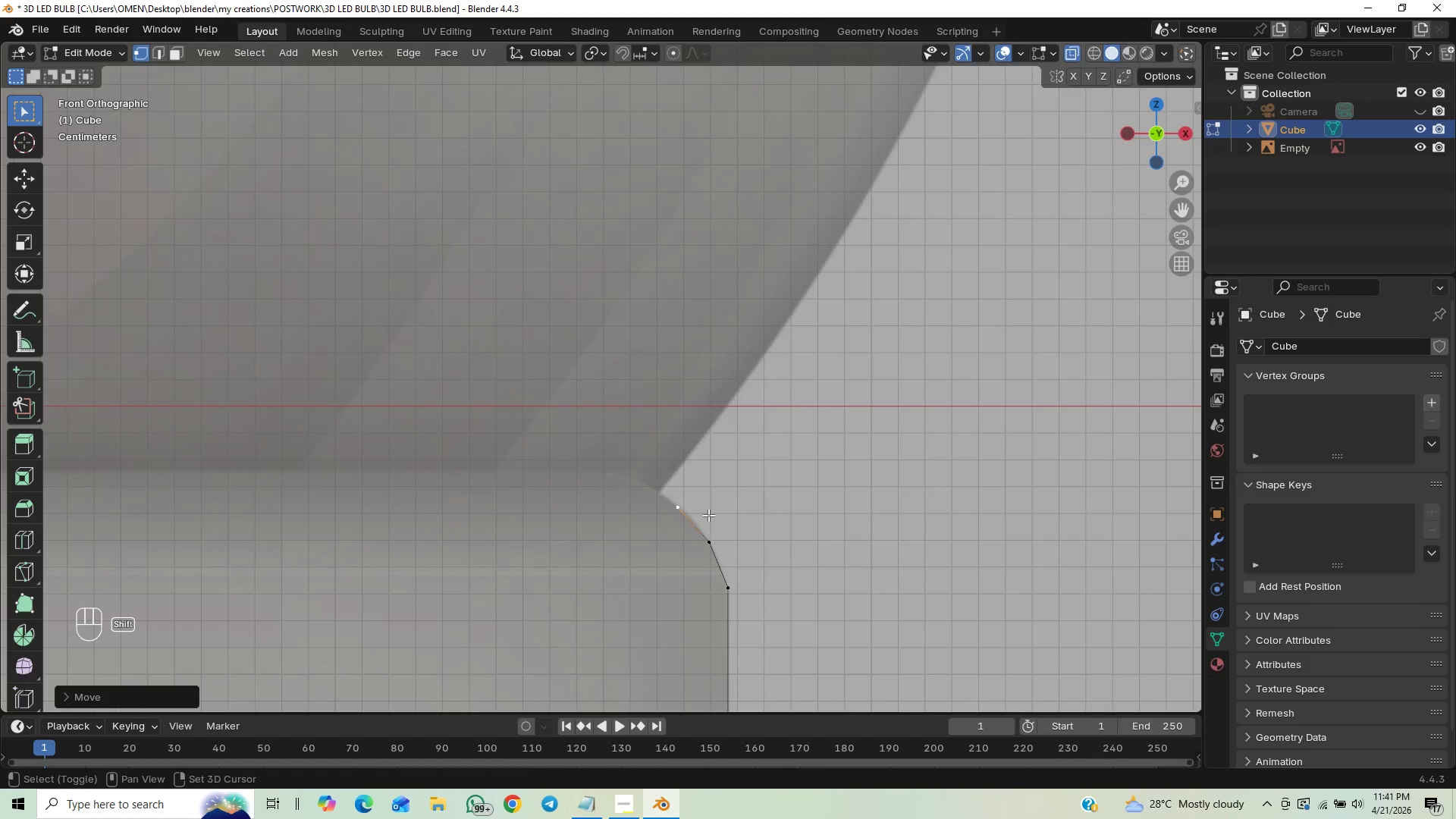 
hold_key(key=ShiftLeft, duration=0.5)
left_click([708, 515])
 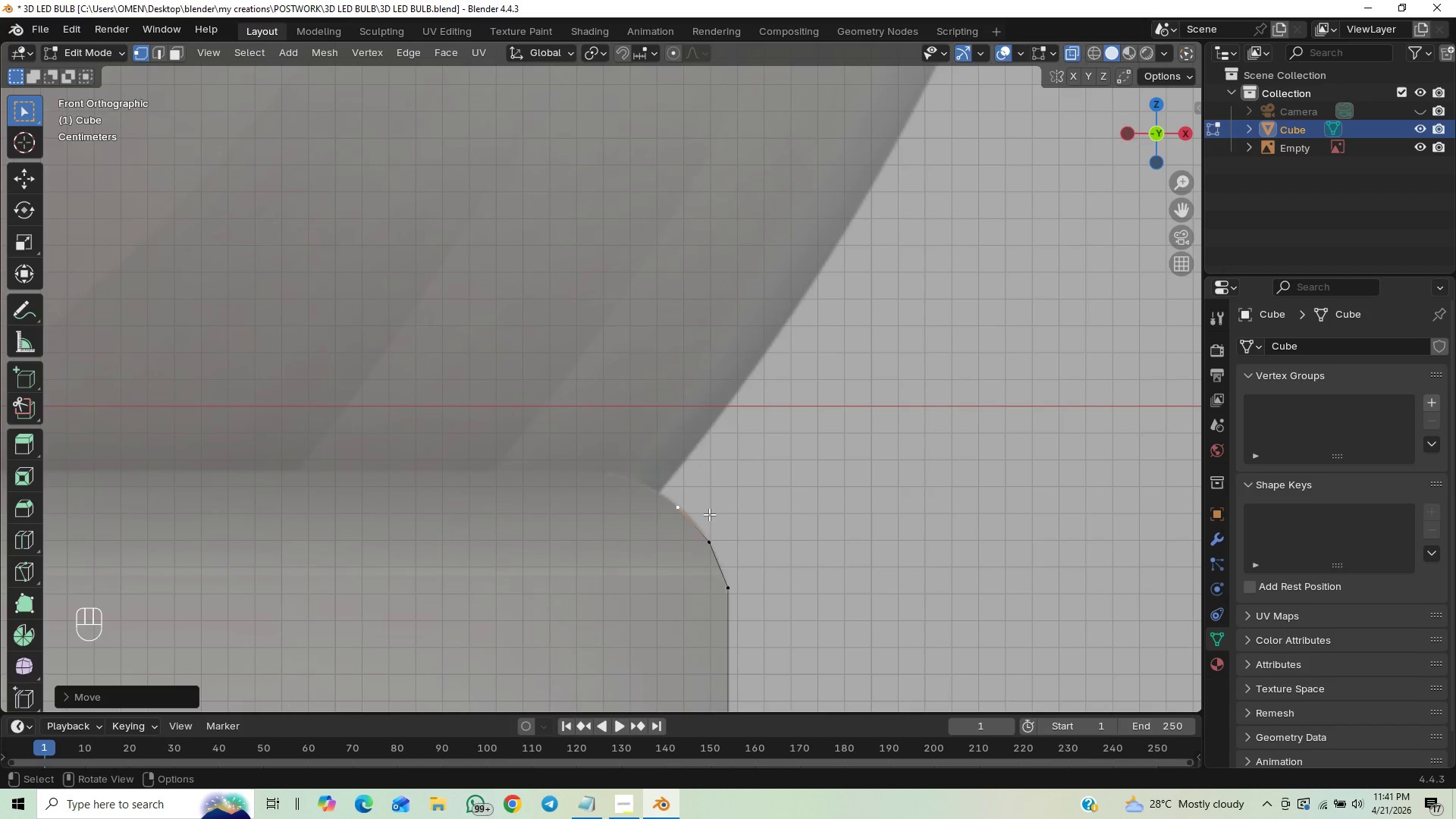 
key(E)
 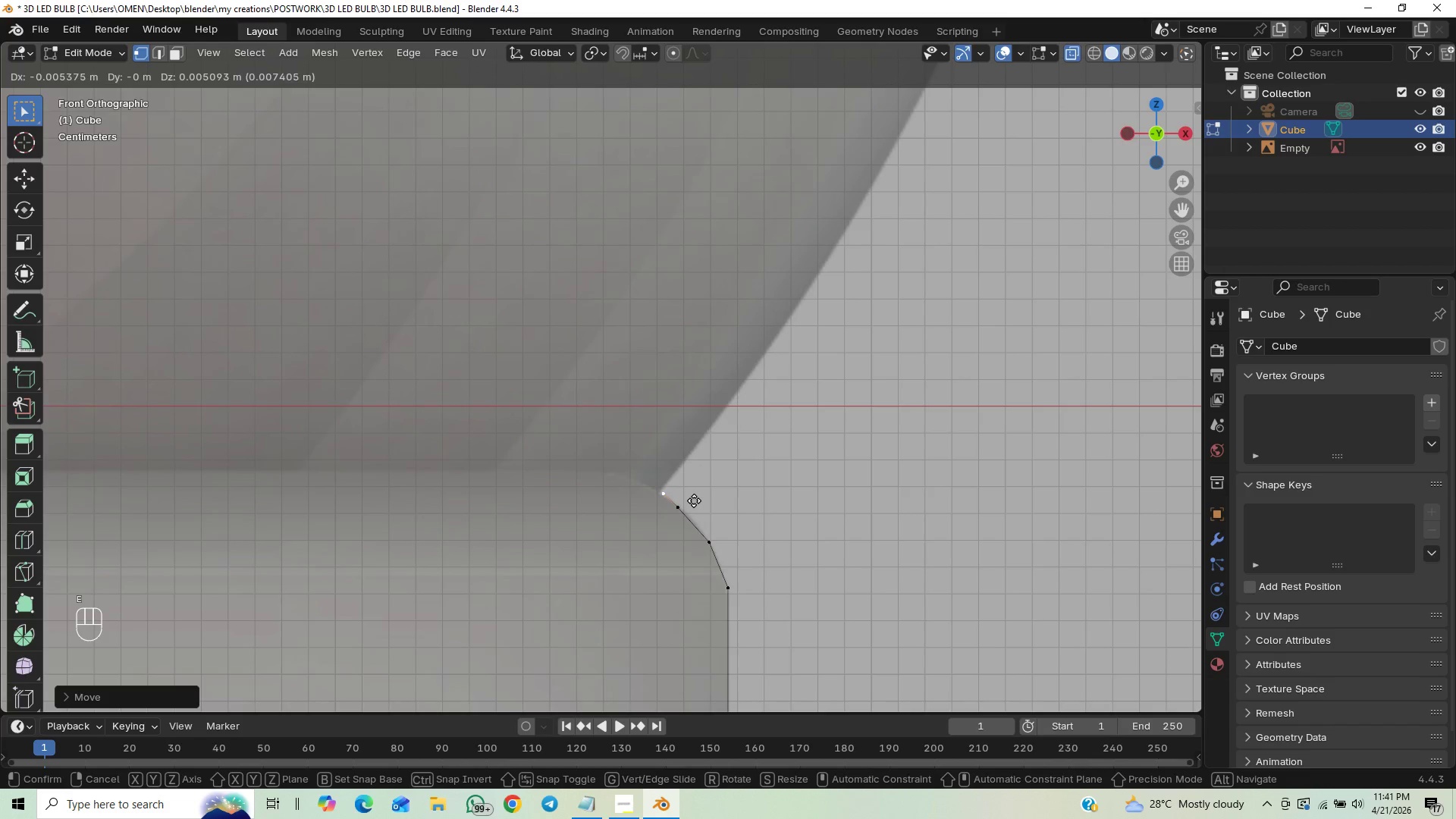 
hold_key(key=ShiftLeft, duration=1.39)
left_click([685, 500])
 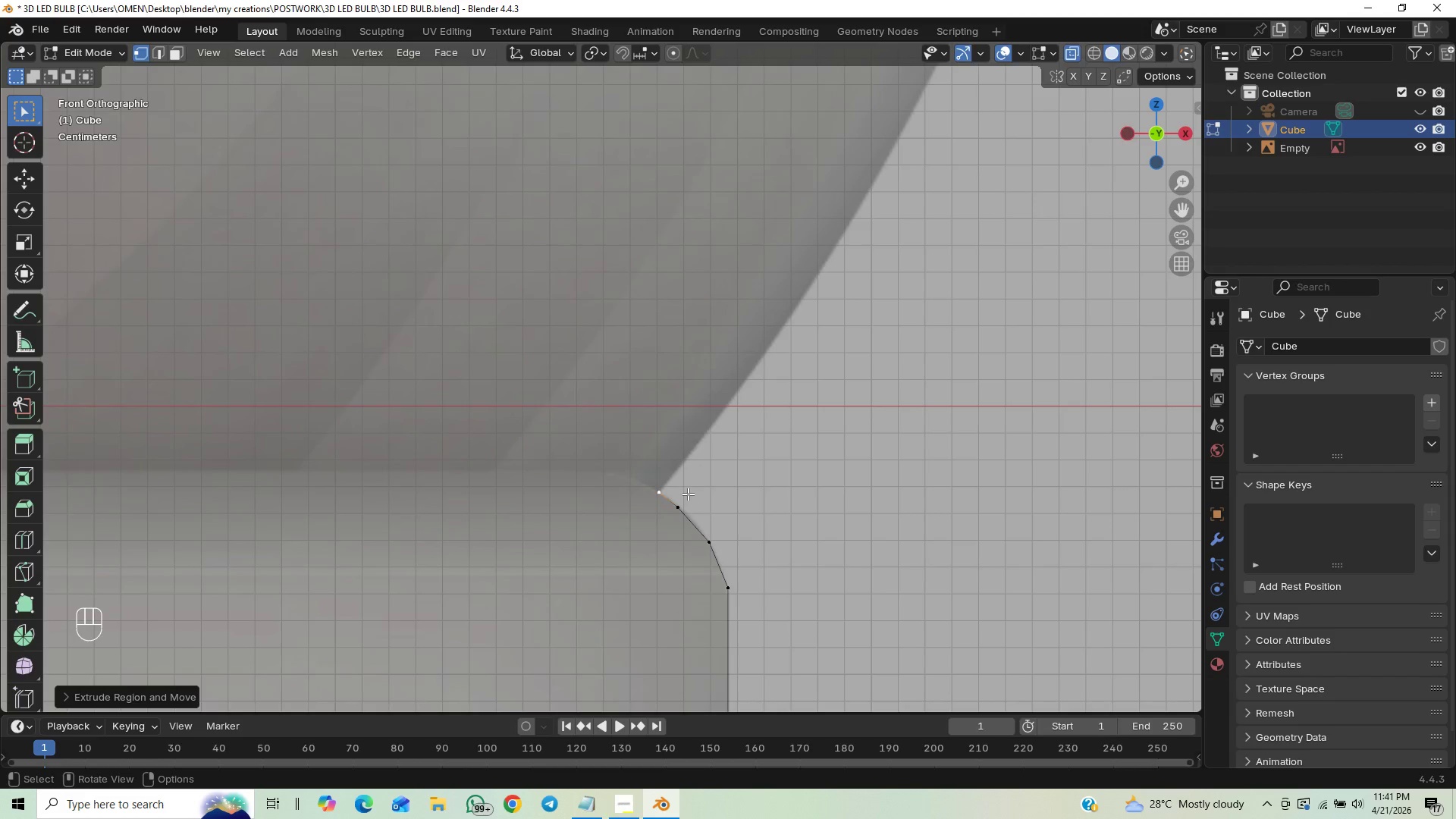 
key(E)
 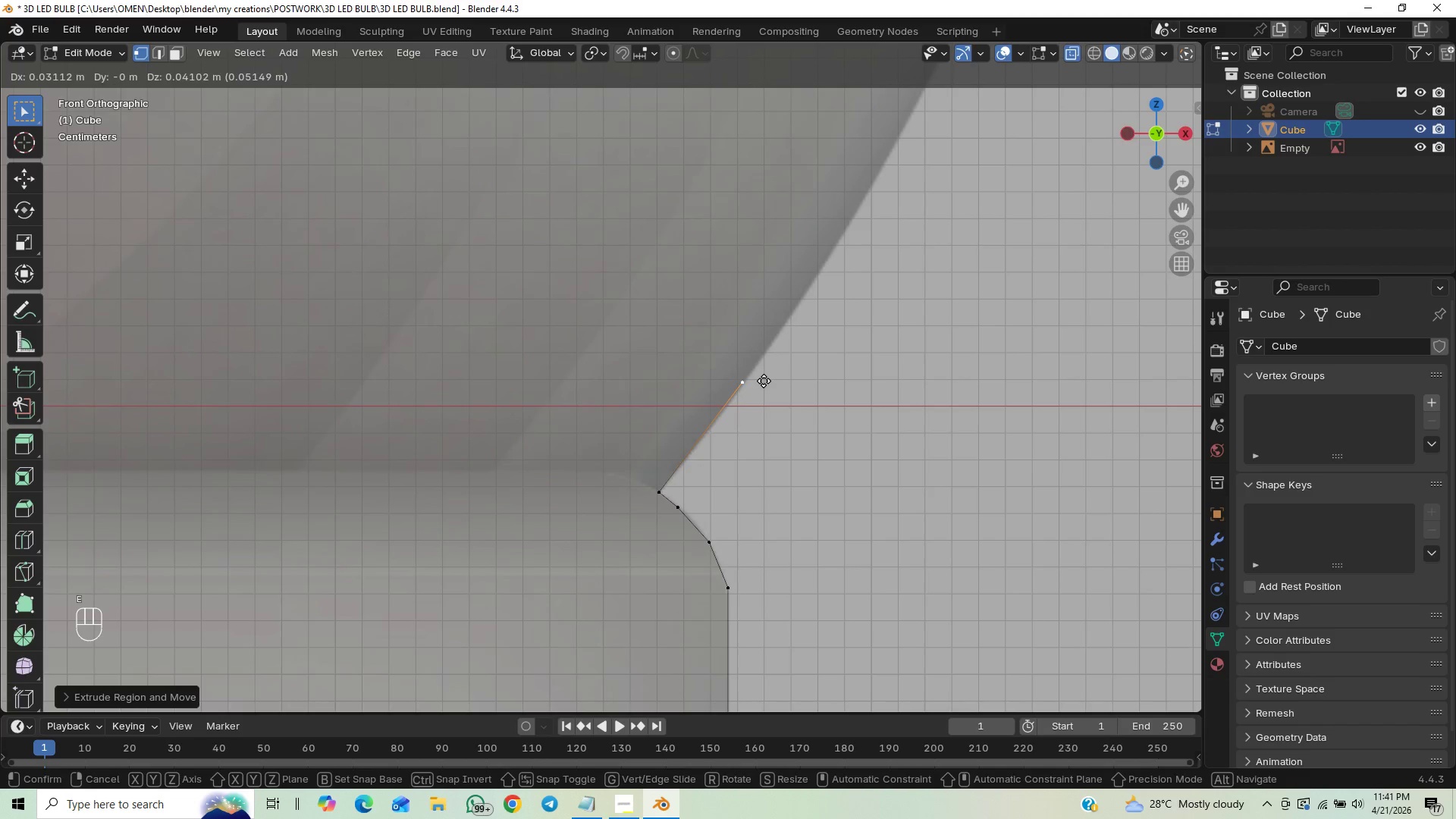 
hold_key(key=ShiftLeft, duration=0.69)
left_click([764, 383])
 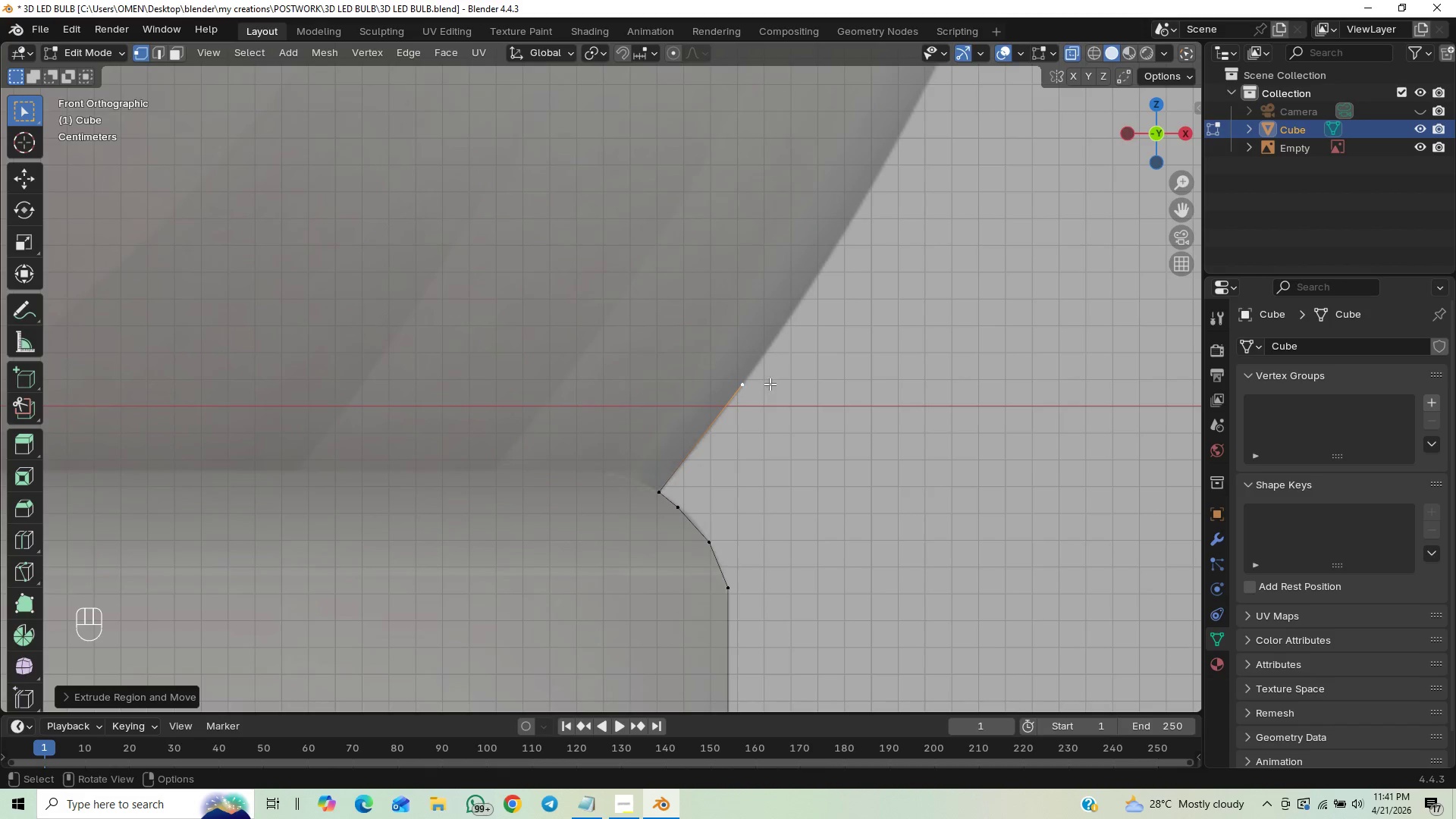 
hold_key(key=ControlLeft, duration=0.55)
 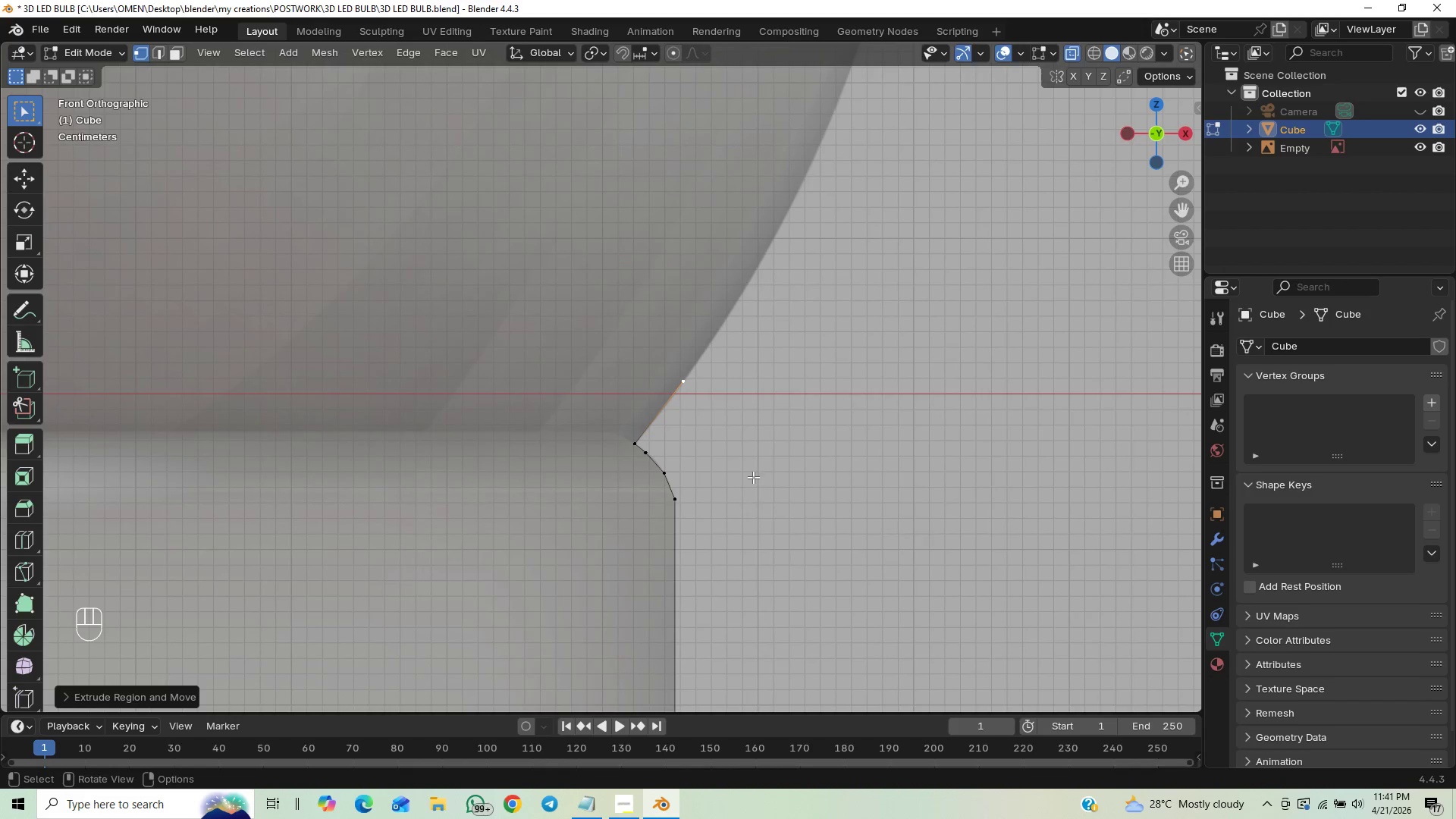 
key(Control+S)
 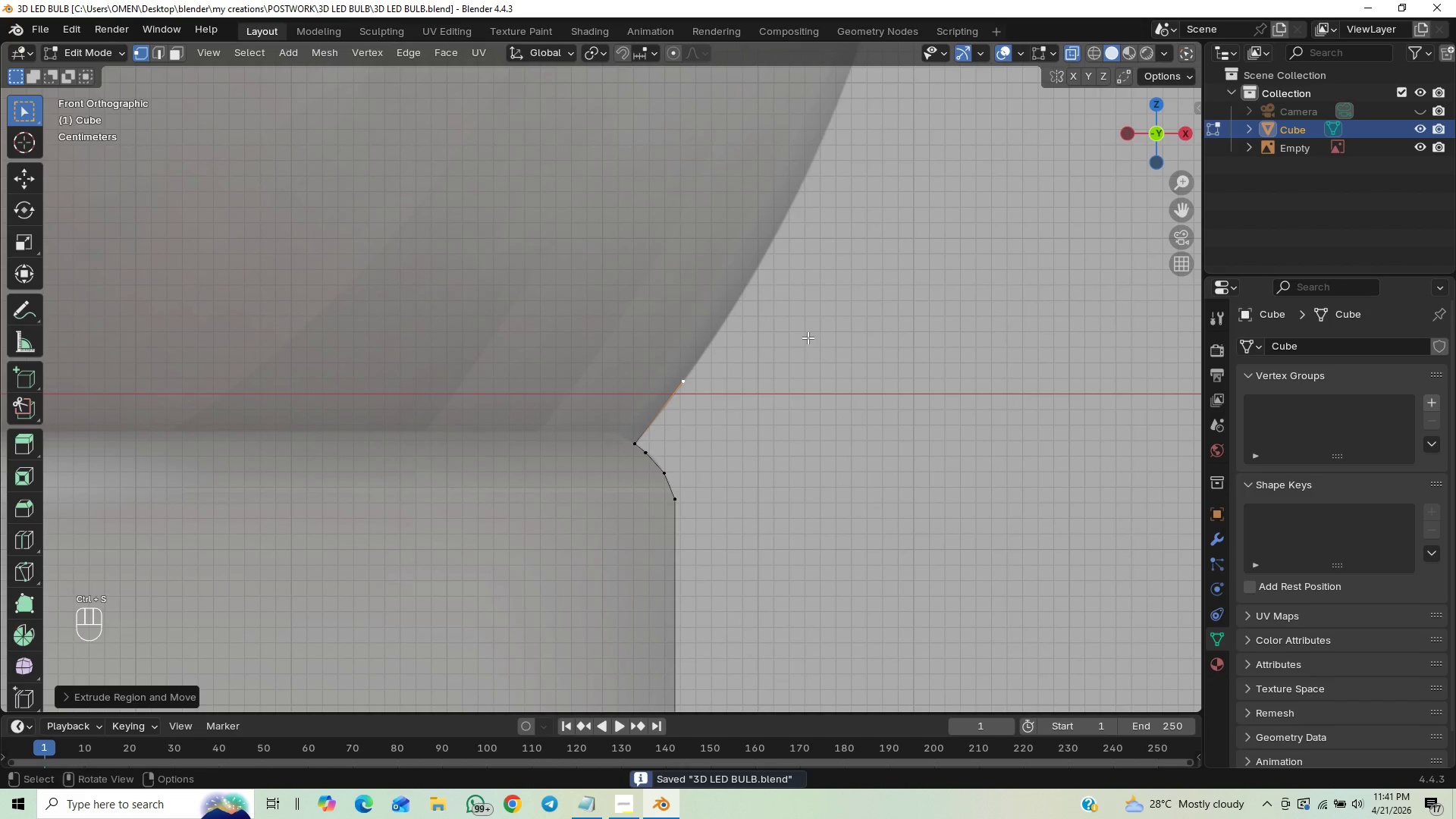 
hold_key(key=ControlLeft, duration=0.77)
 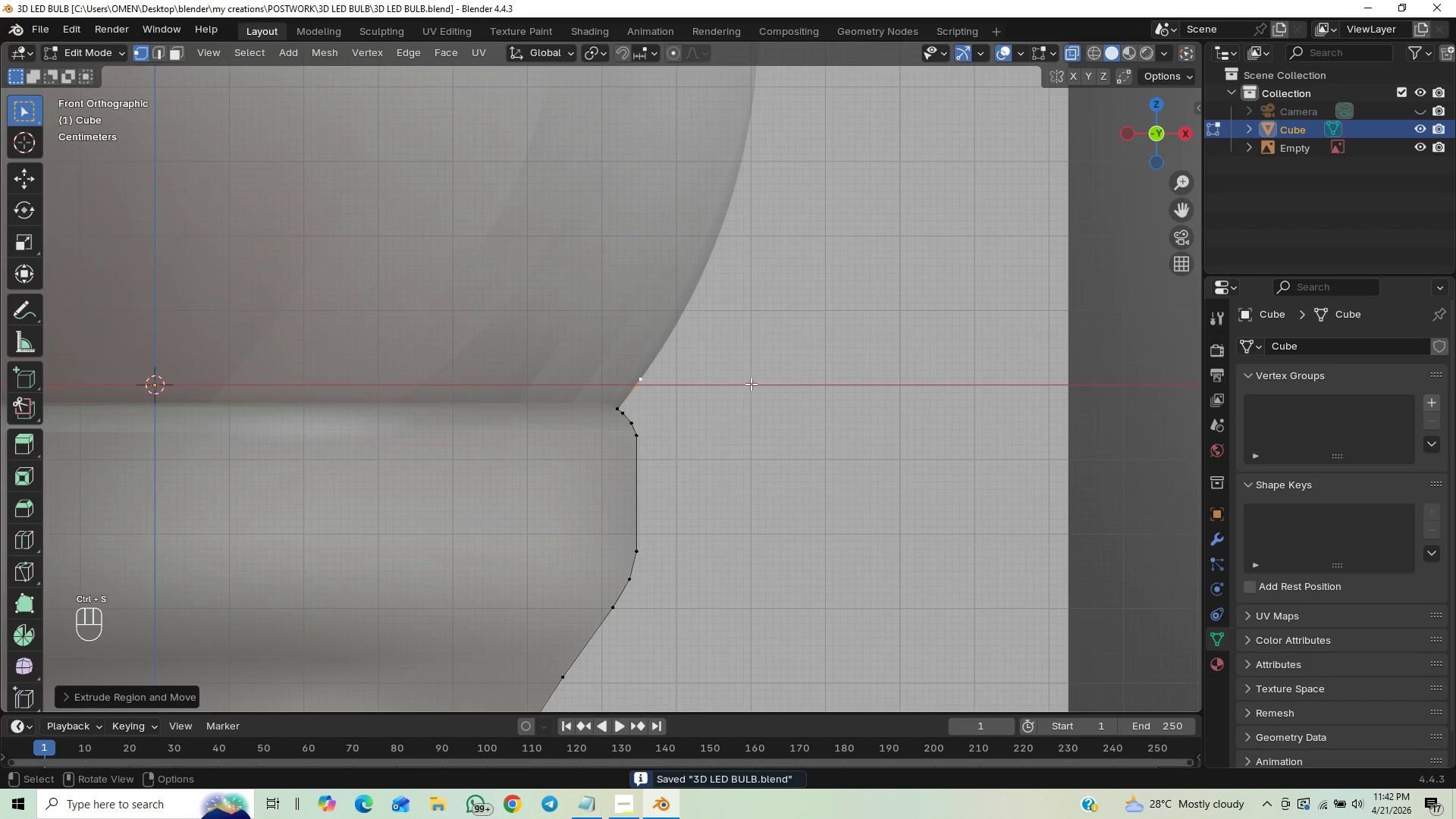 
hold_key(key=ControlLeft, duration=0.48)
 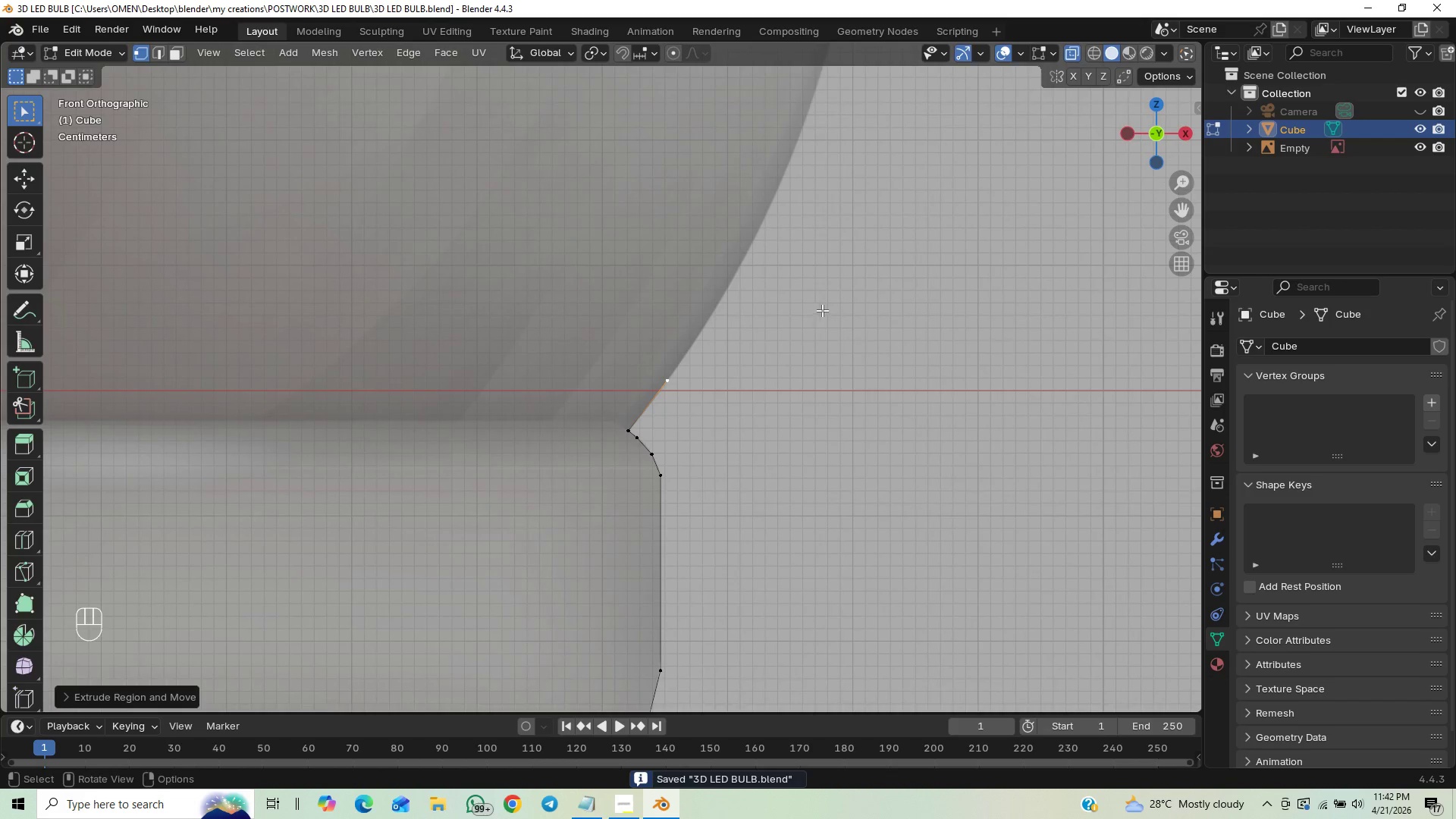 
hold_key(key=ShiftLeft, duration=0.64)
scroll: coordinate [576, 677], scroll_direction: up, amount: 1.0
 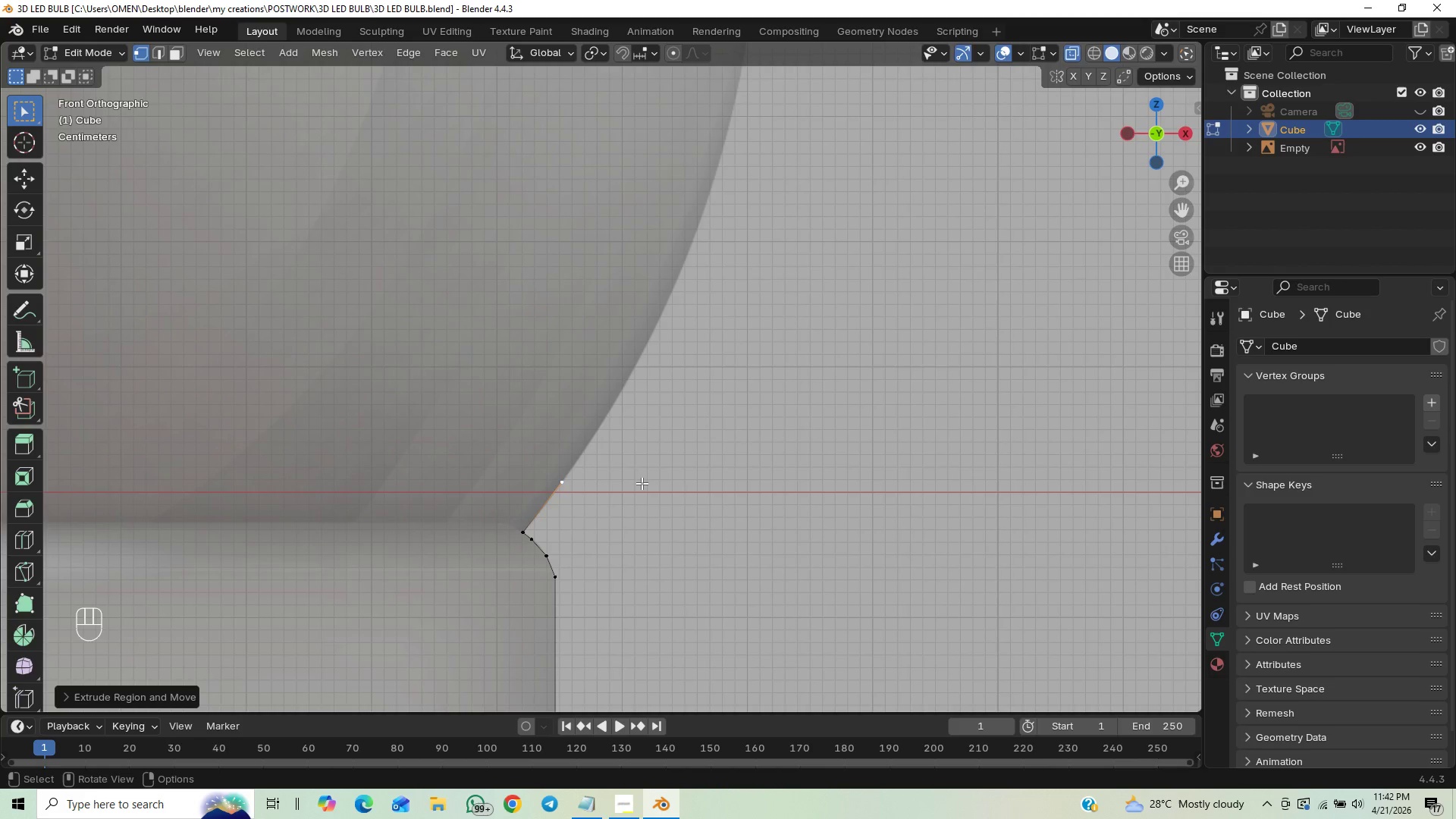 
key(E)
 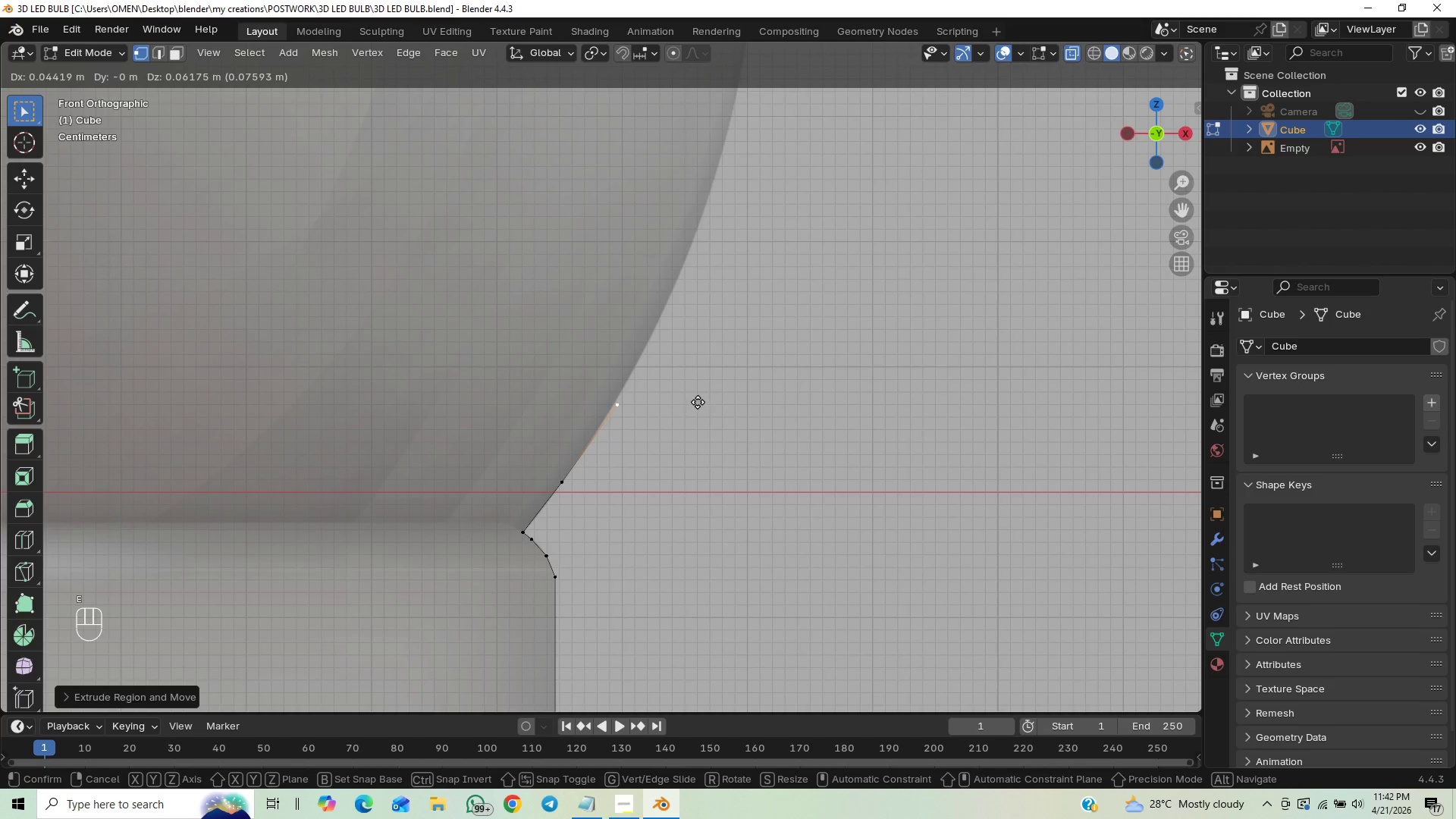 
hold_key(key=ShiftLeft, duration=1.5)
 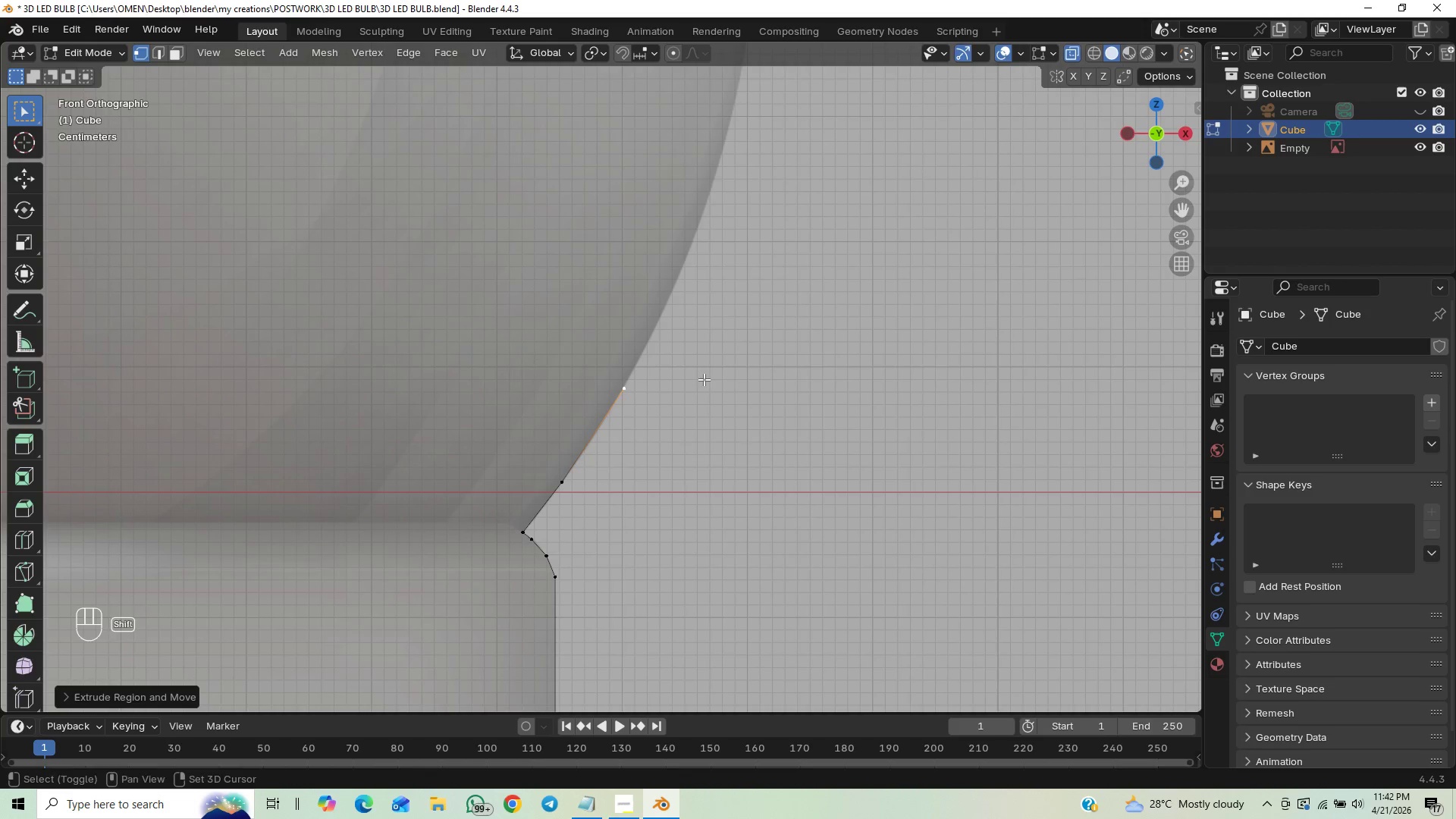 
hold_key(key=ShiftLeft, duration=0.53)
left_click([704, 379])
 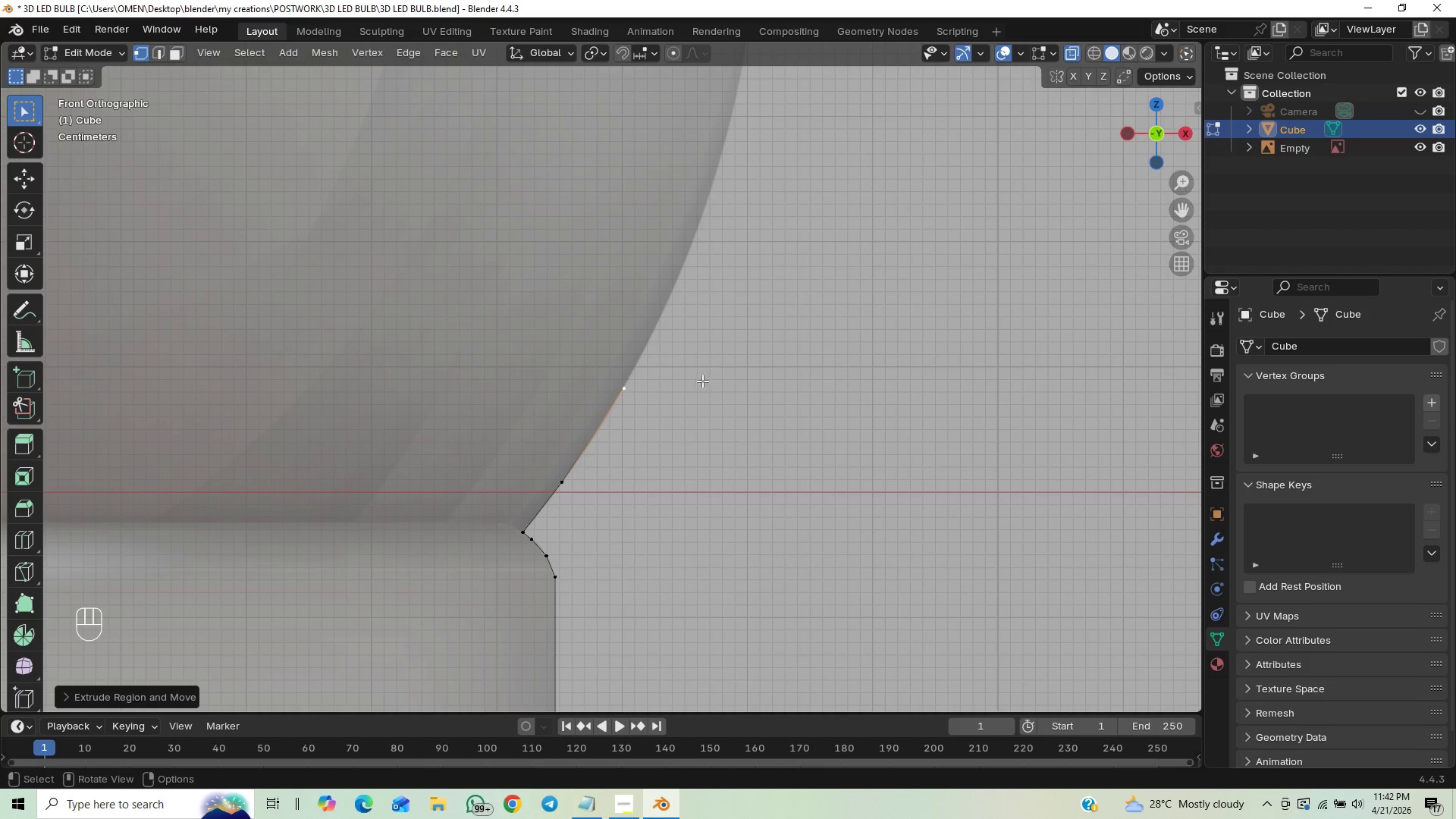 
key(E)
 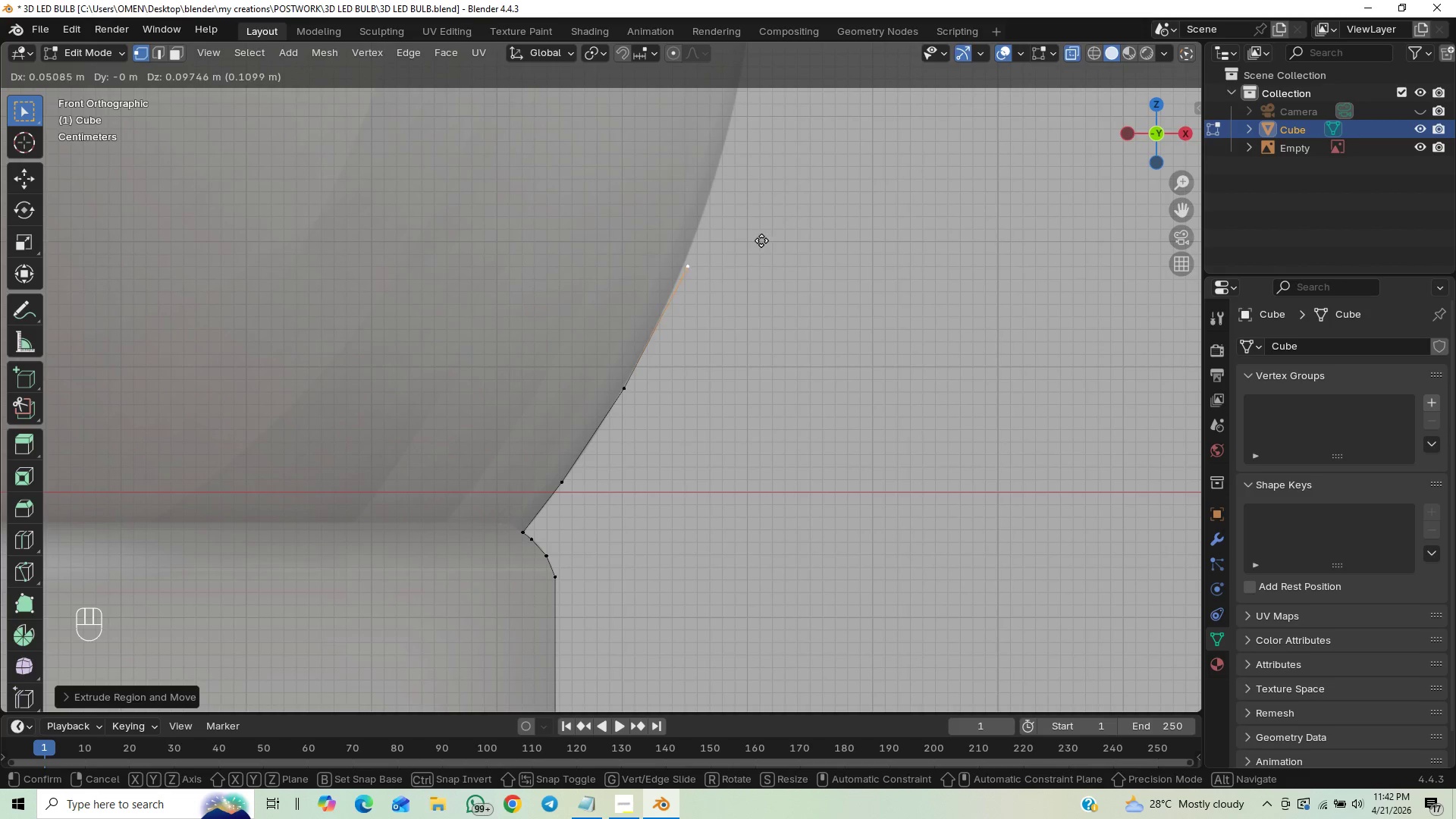 
hold_key(key=ShiftLeft, duration=0.89)
left_click([747, 266])
 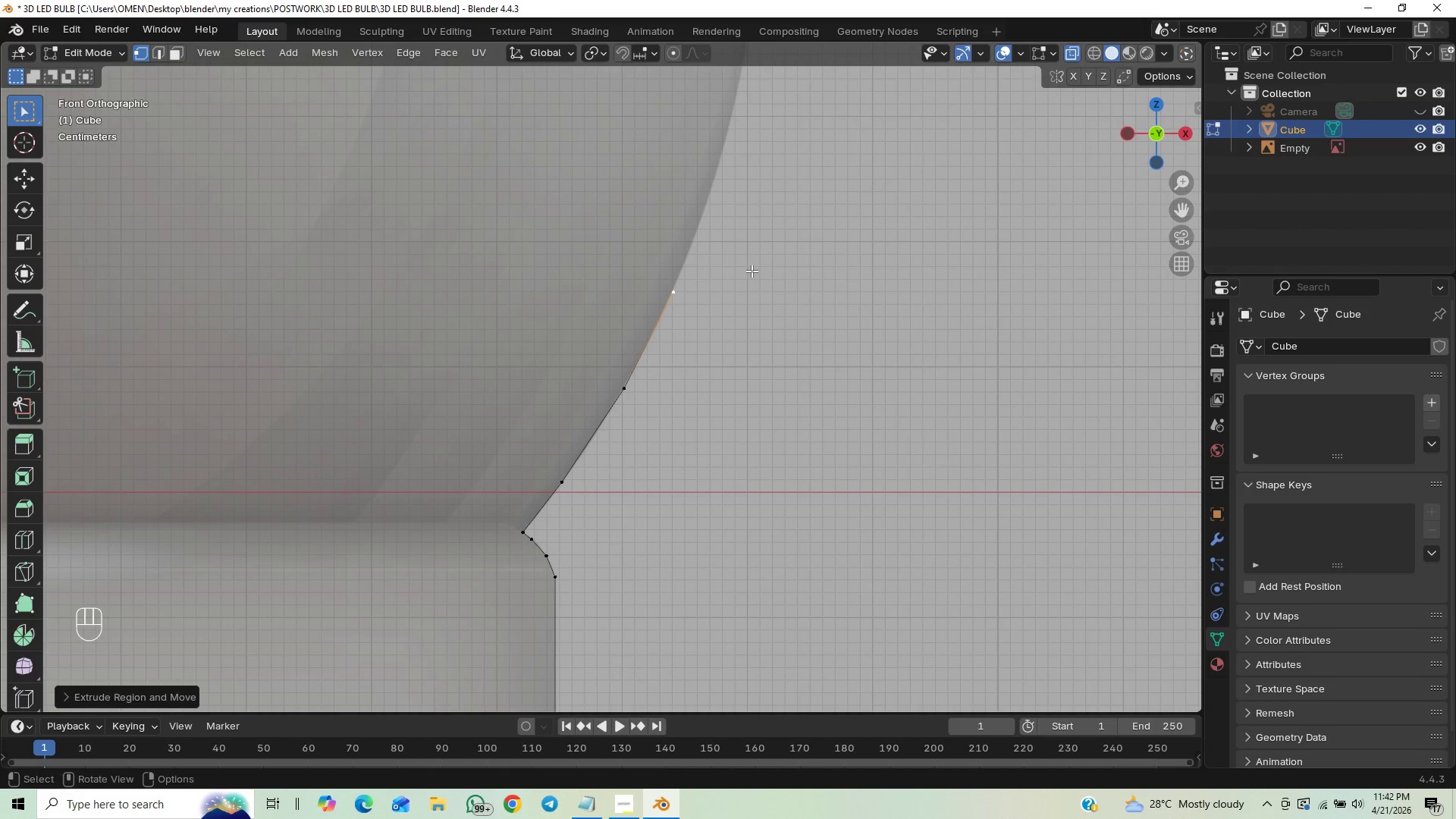 
hold_key(key=ShiftLeft, duration=0.97)
 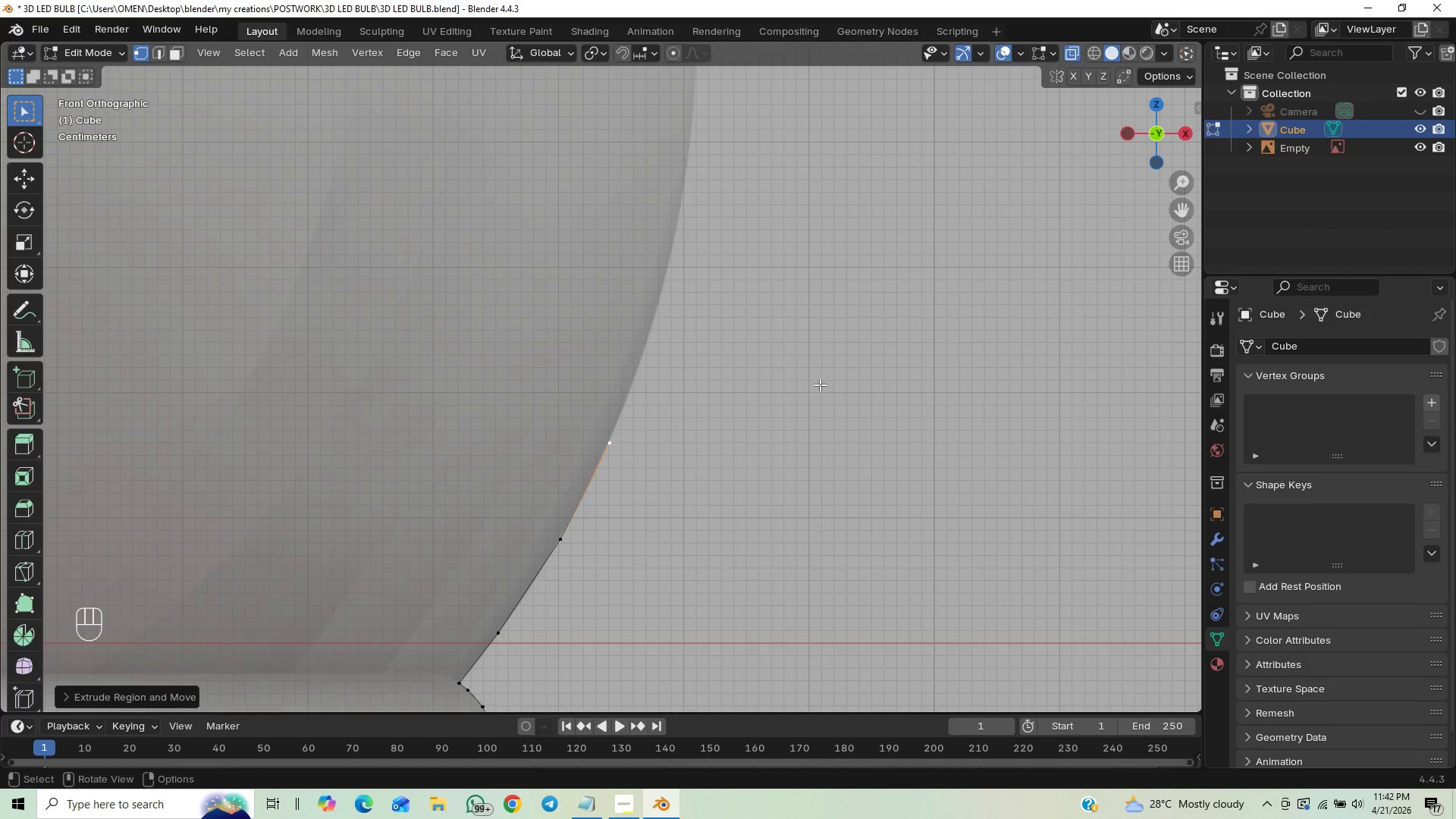 
key(E)
 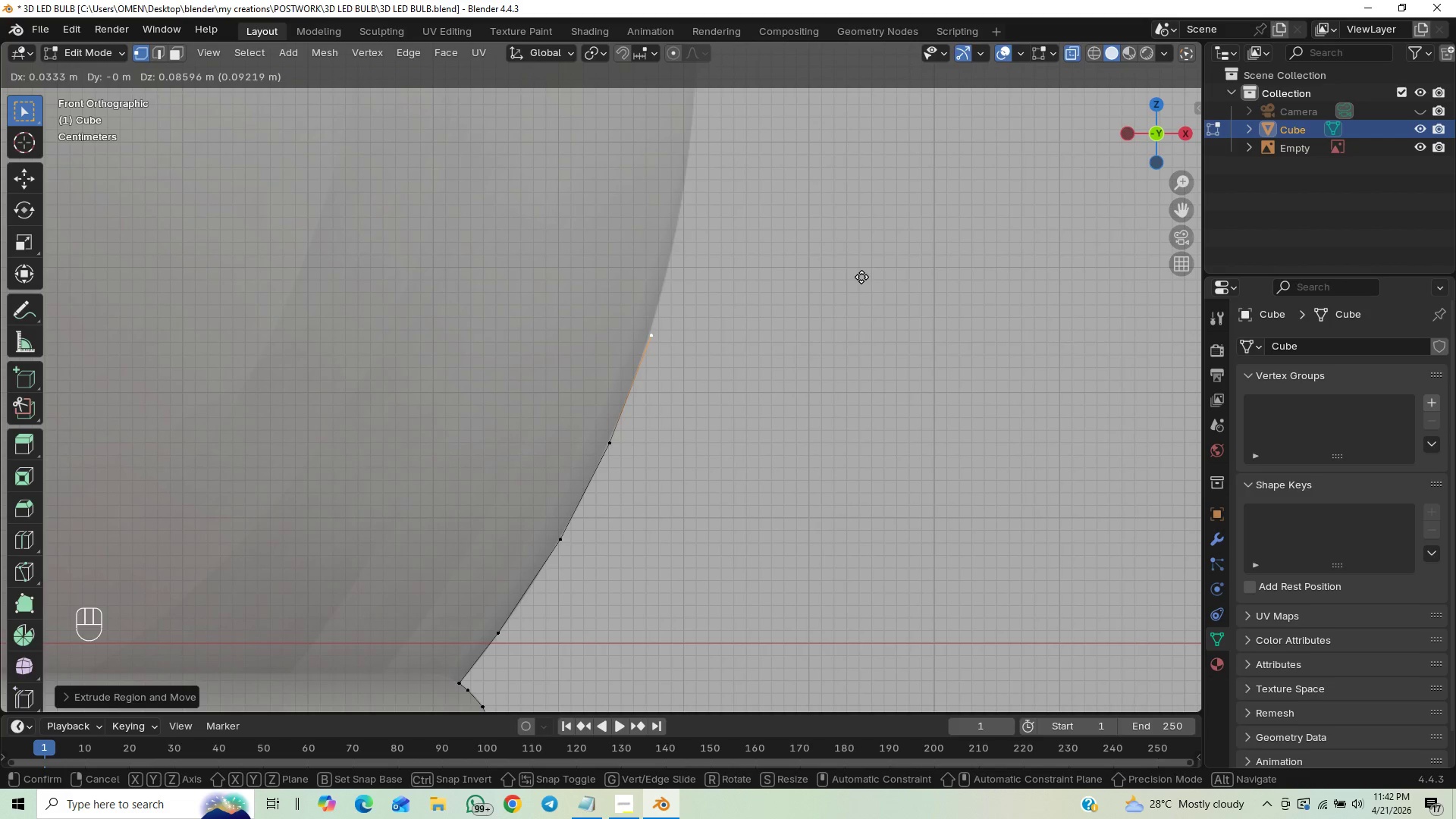 
left_click([861, 277])
 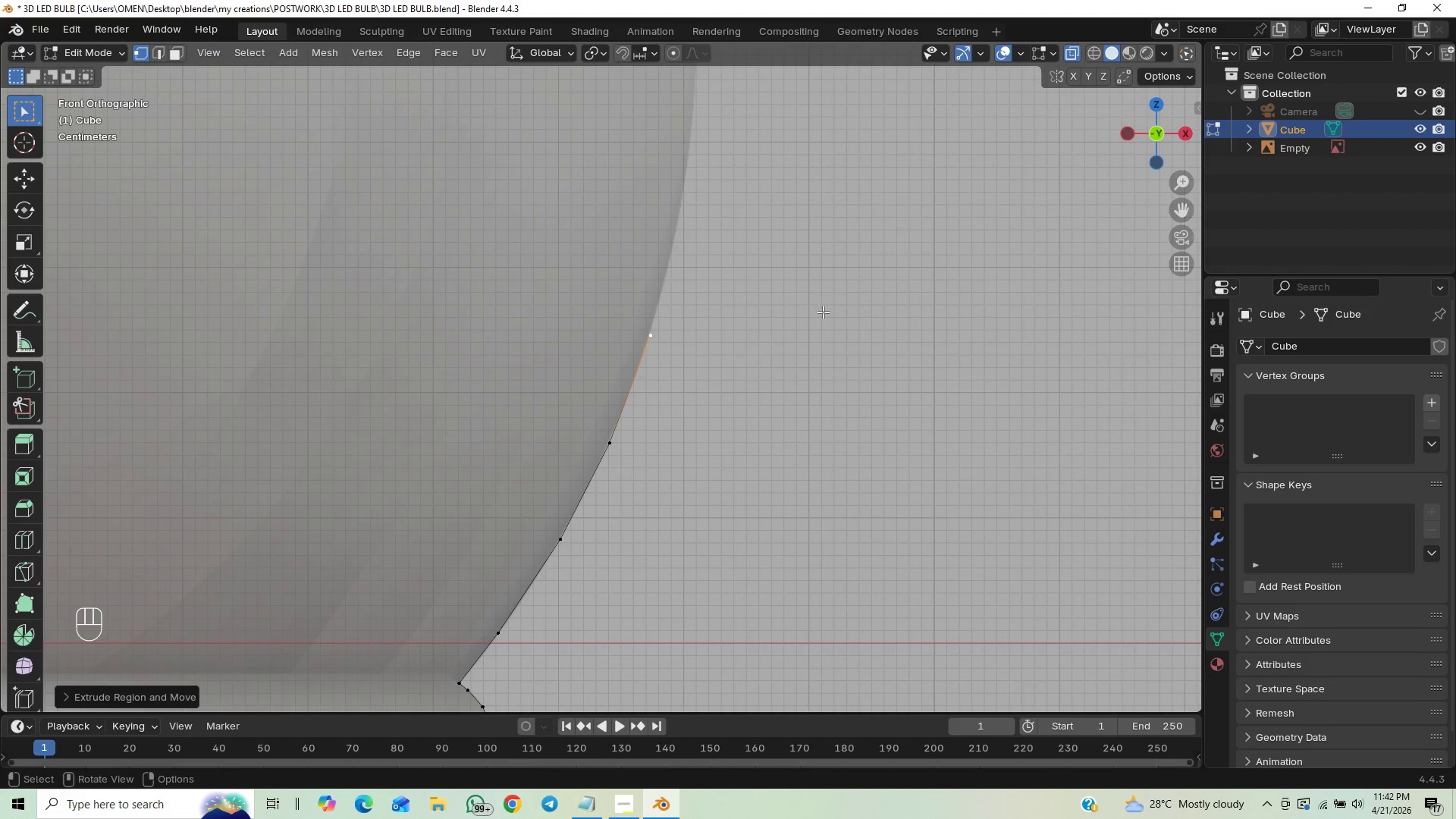 
hold_key(key=ShiftLeft, duration=0.78)
 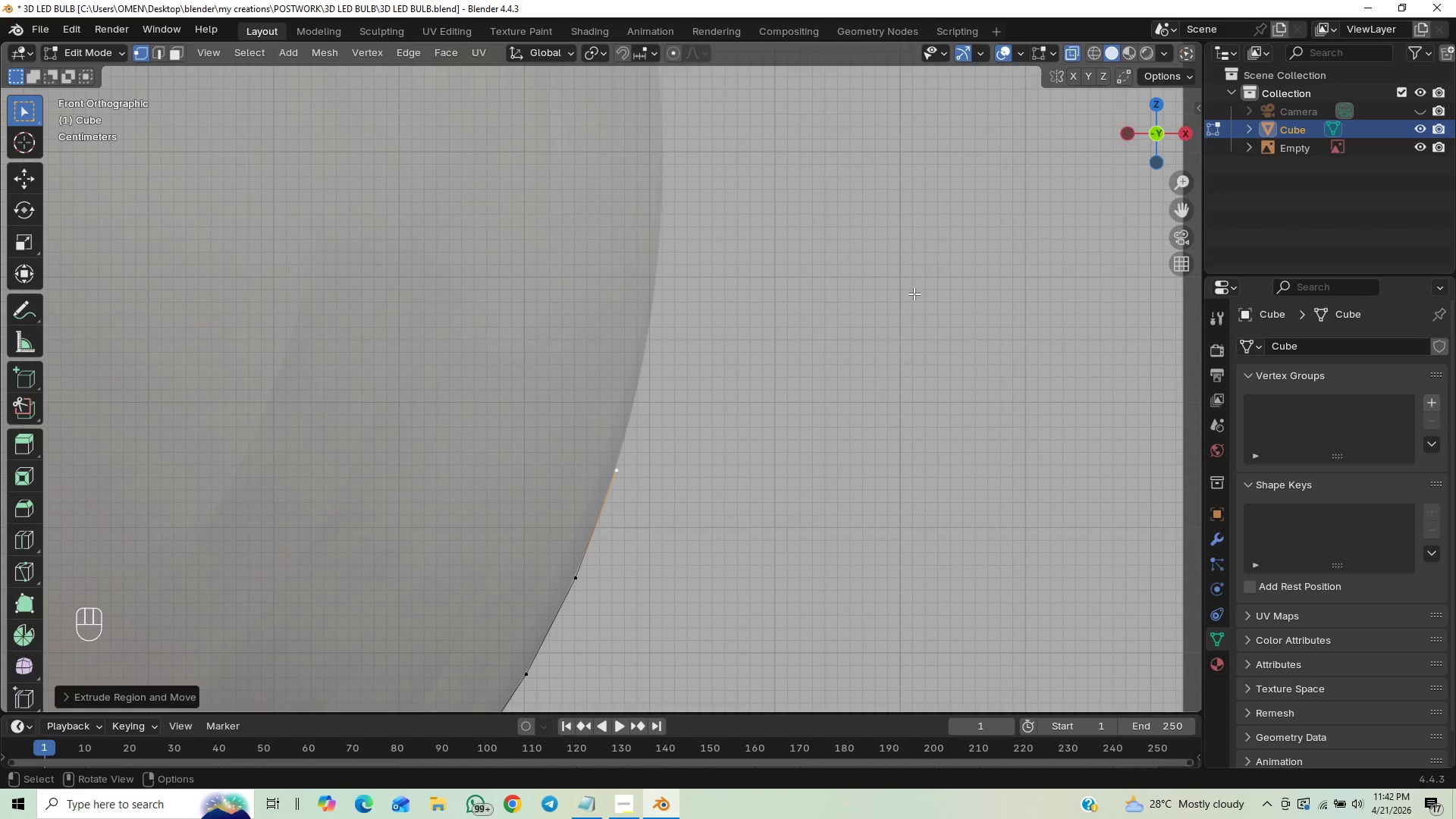 
hold_key(key=ShiftLeft, duration=0.52)
 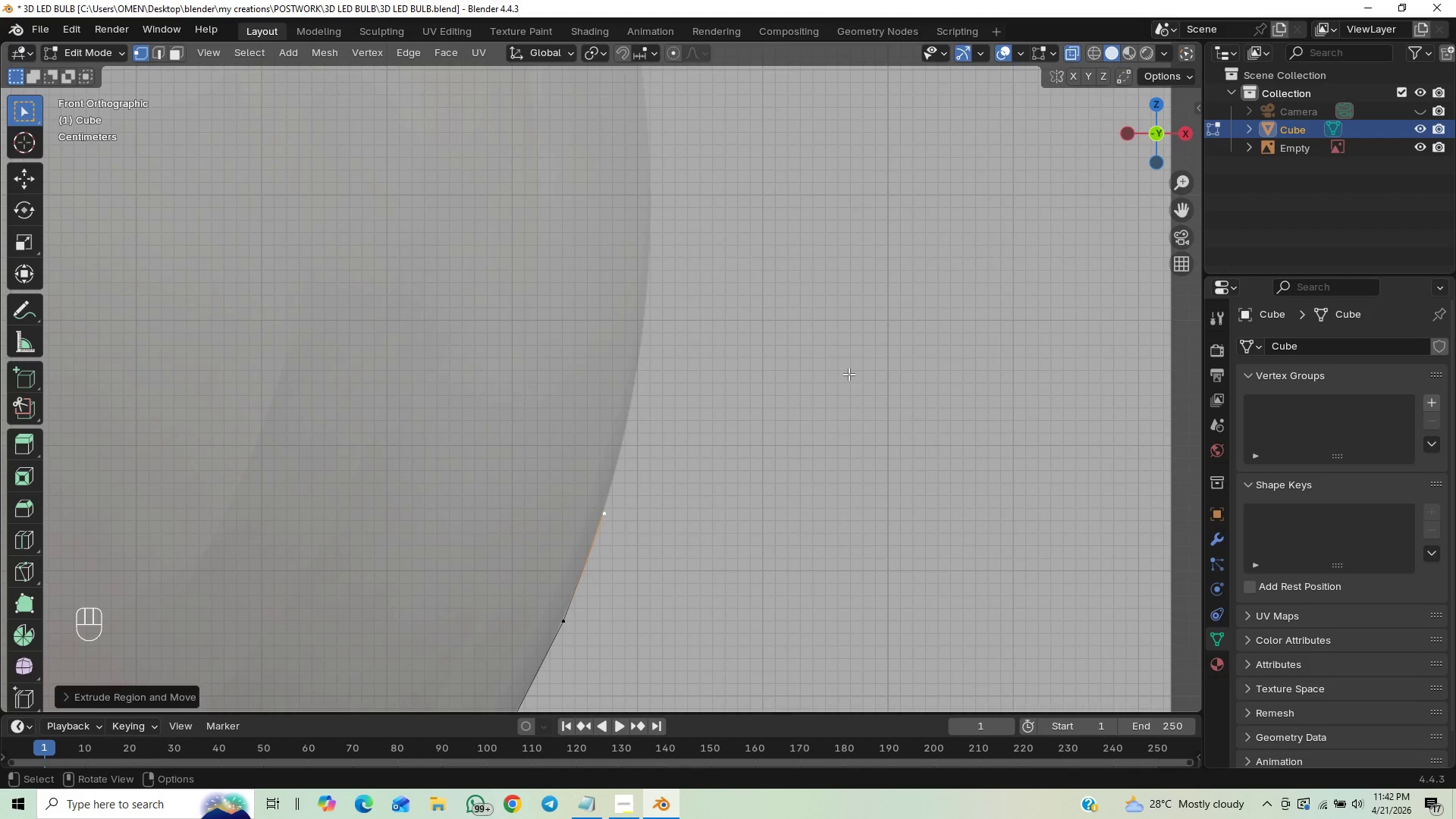 
key(E)
 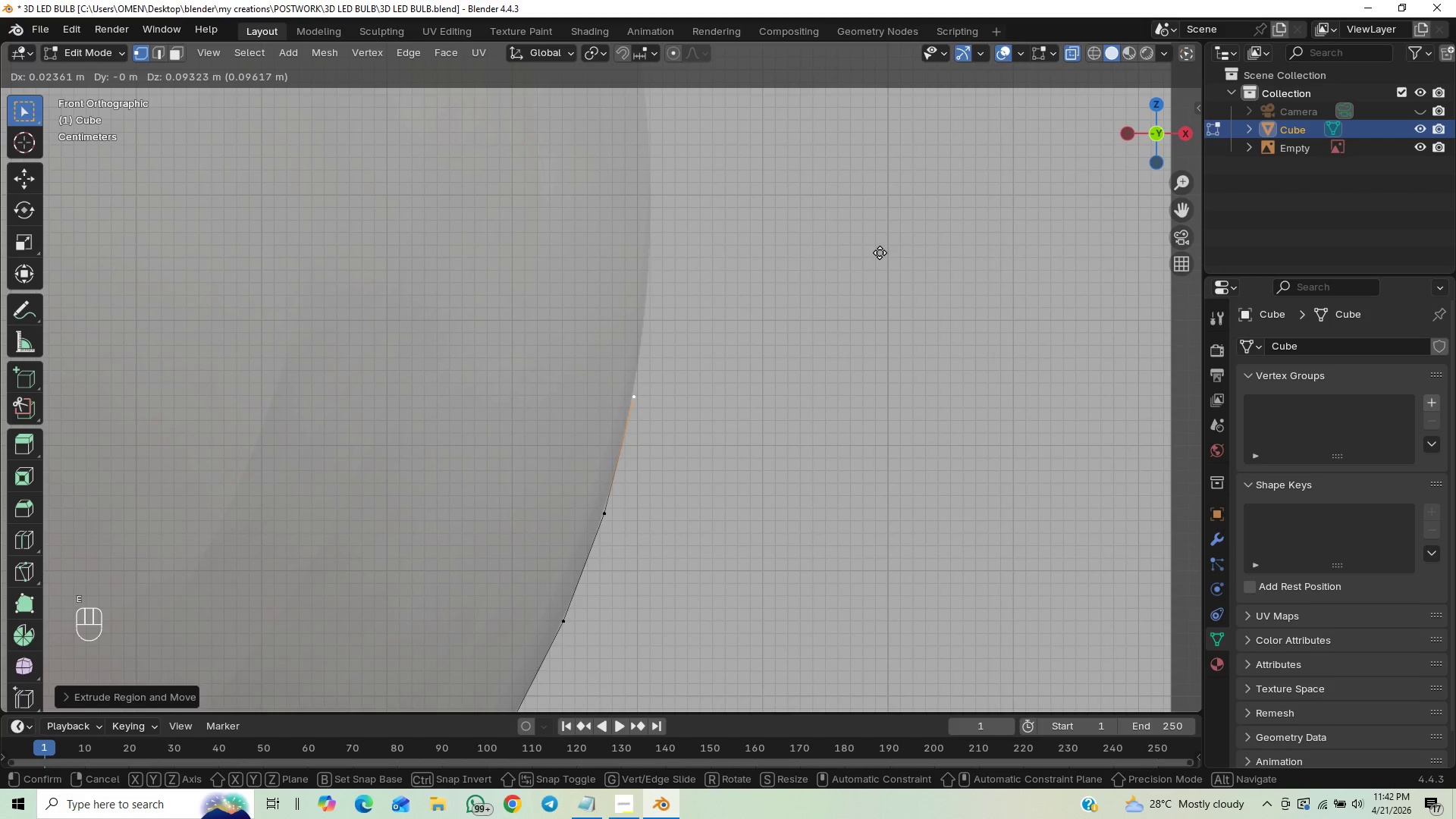 
hold_key(key=ShiftLeft, duration=1.19)
left_click([872, 249])
 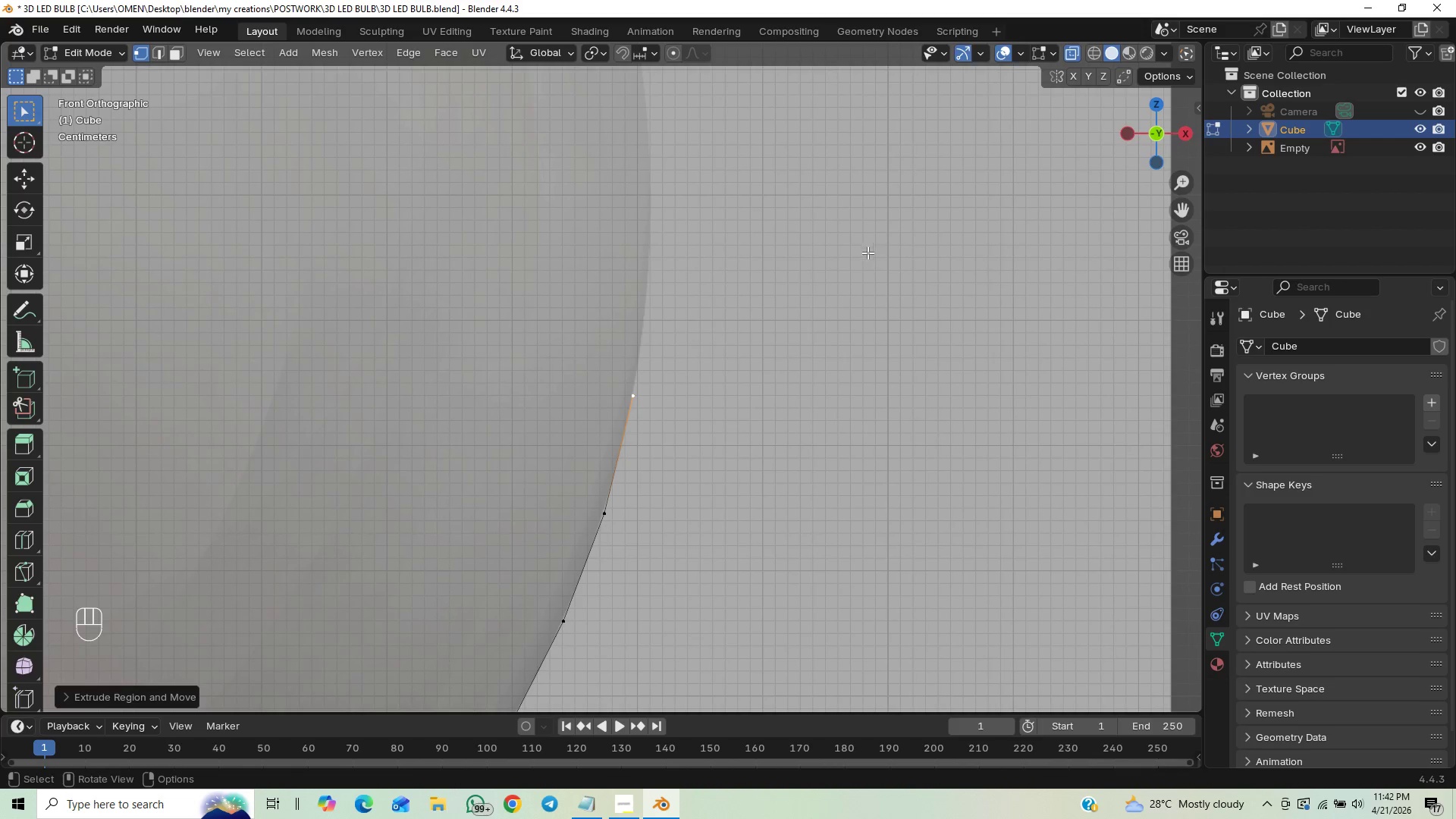 
hold_key(key=ShiftLeft, duration=0.77)
 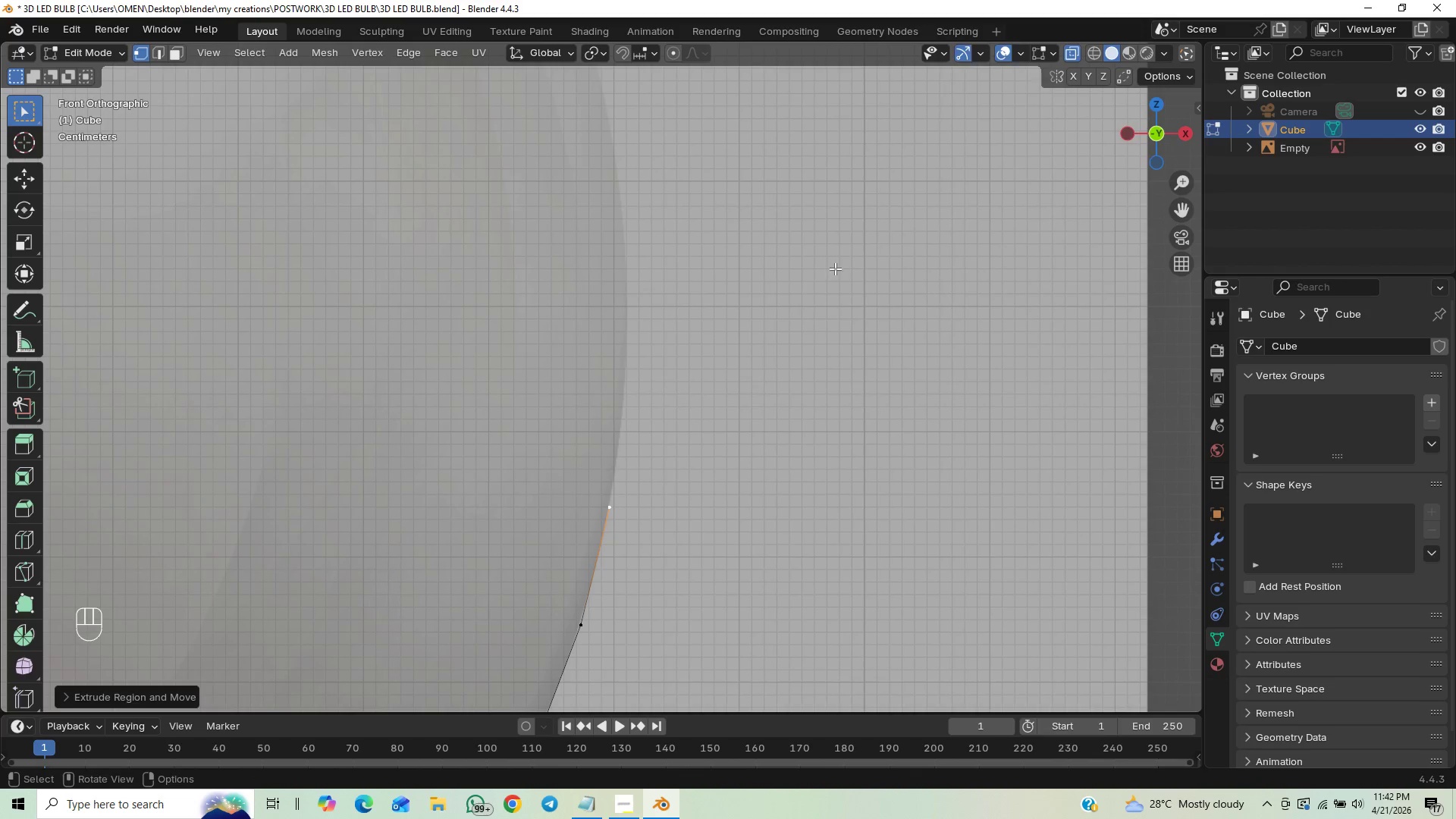 
hold_key(key=ShiftLeft, duration=0.61)
 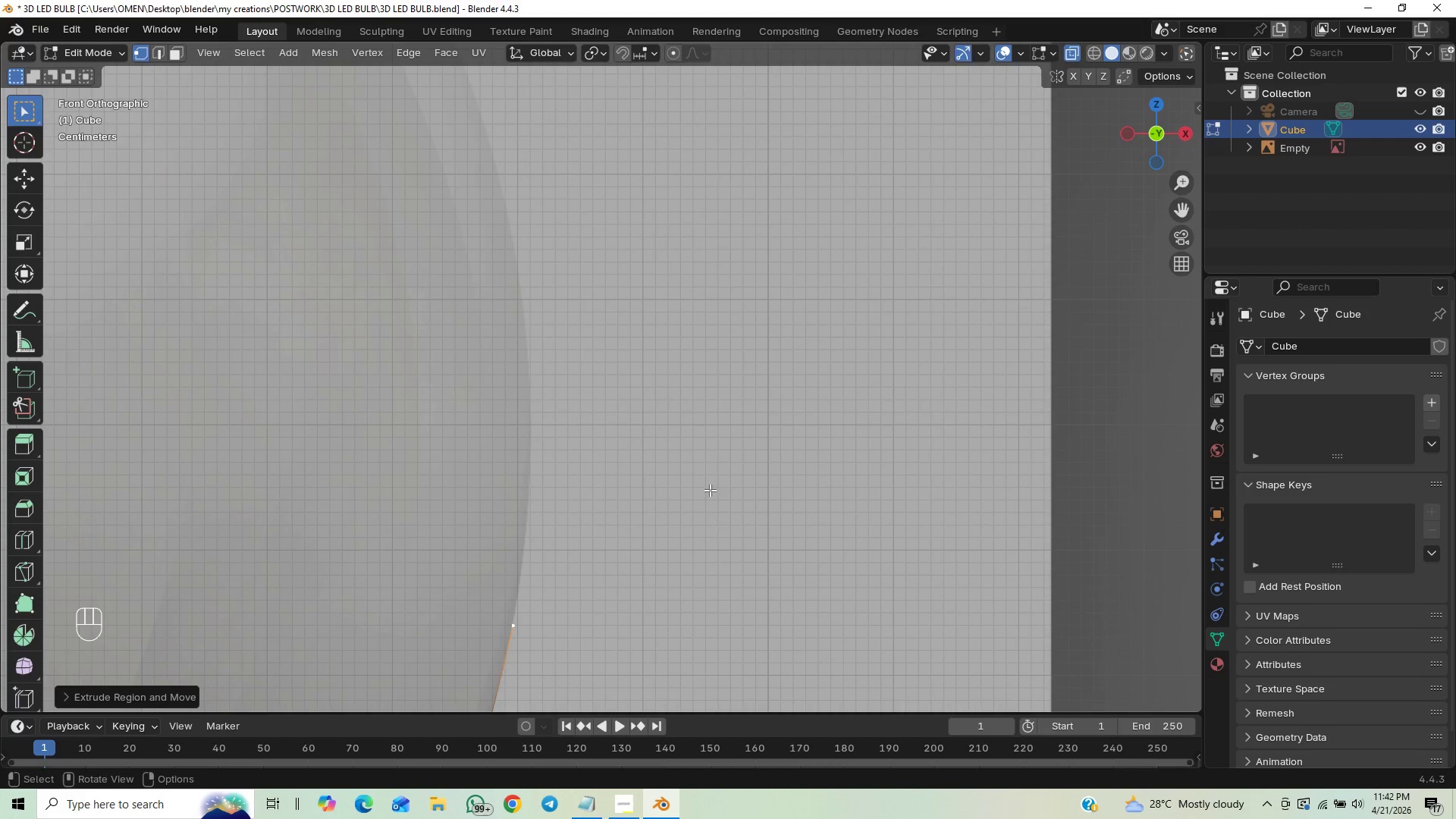 
key(E)
 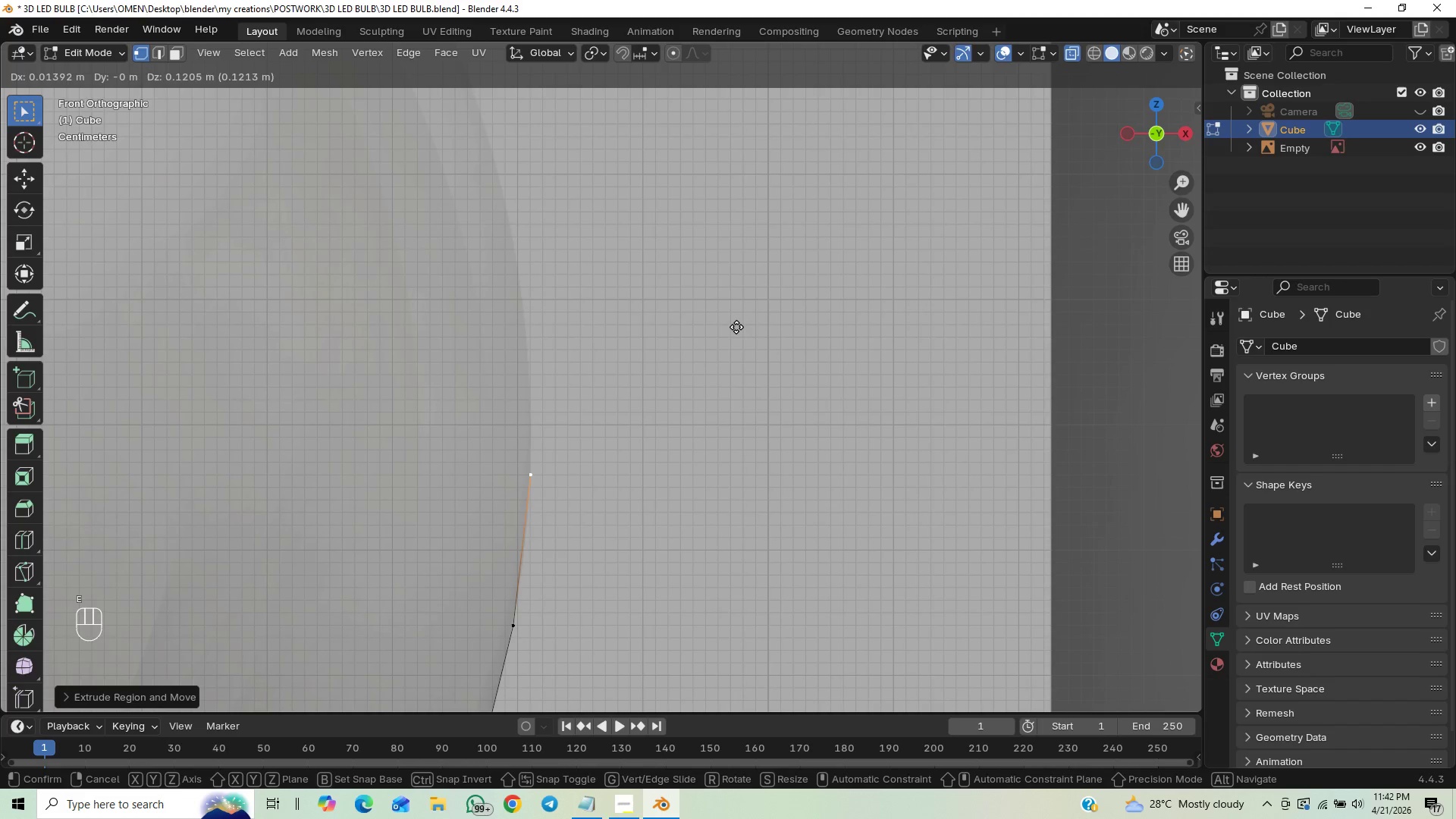 
hold_key(key=ShiftLeft, duration=0.59)
left_click([736, 327])
 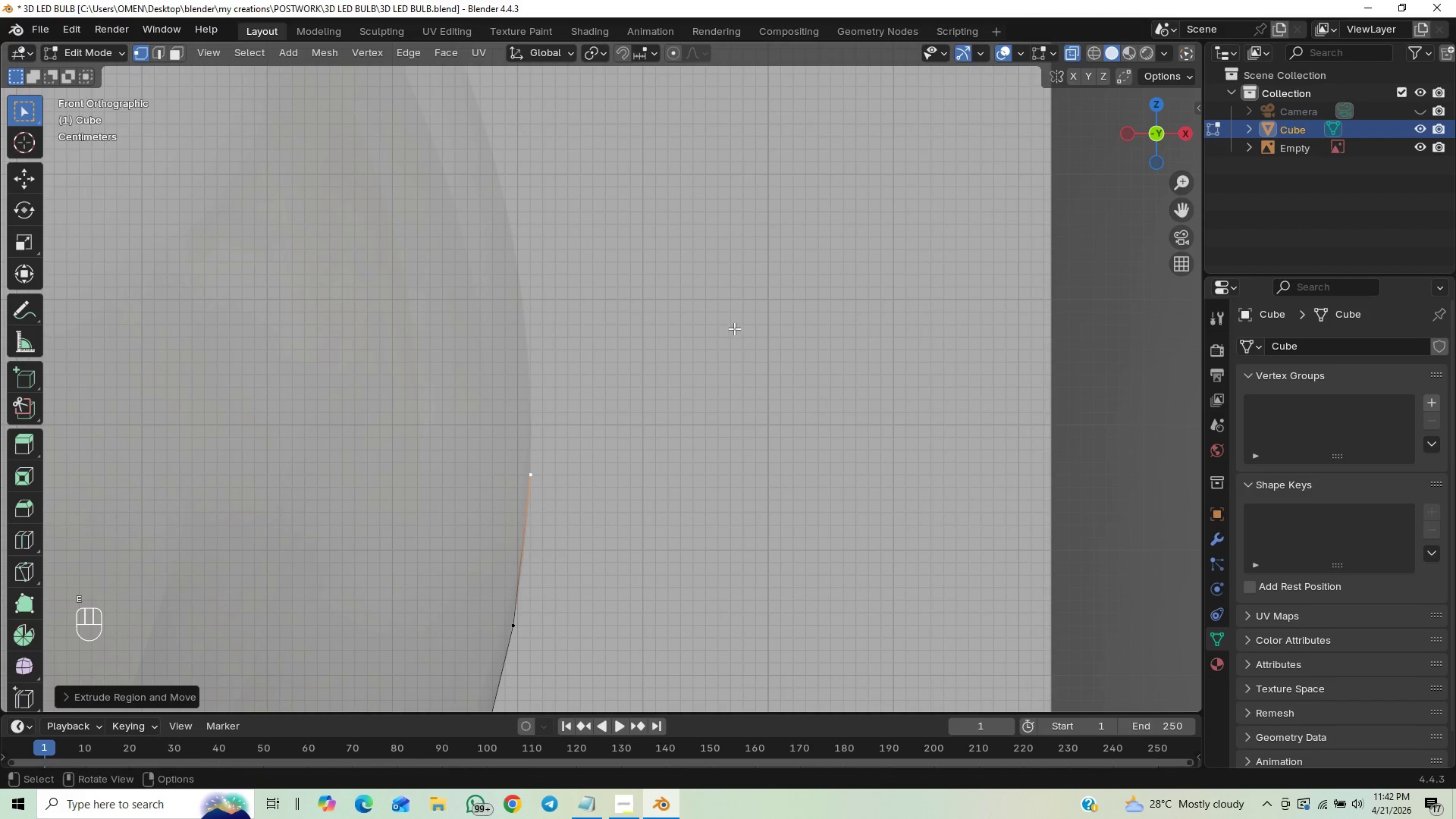 
hold_key(key=ShiftLeft, duration=0.69)
 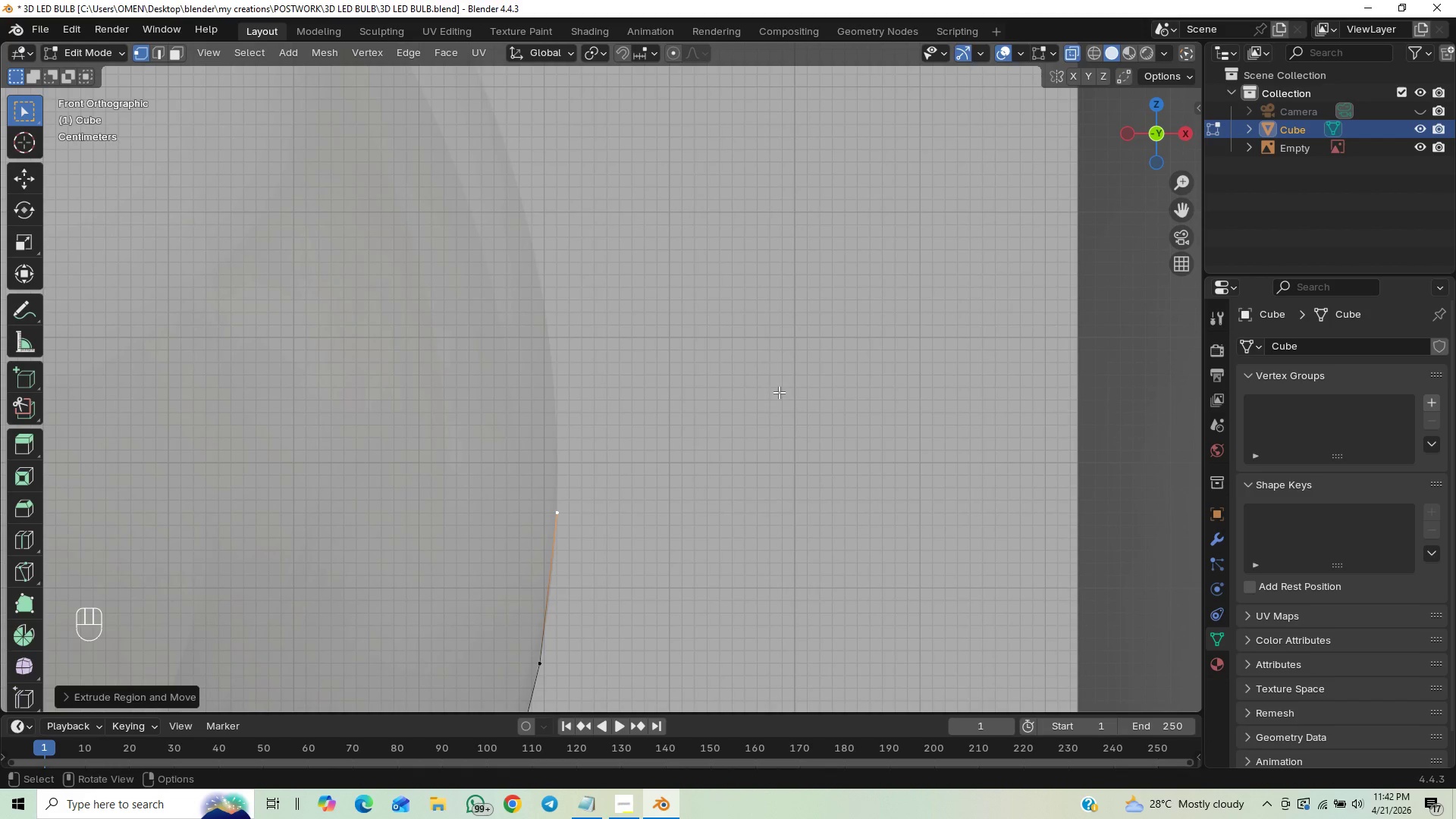 
key(E)
 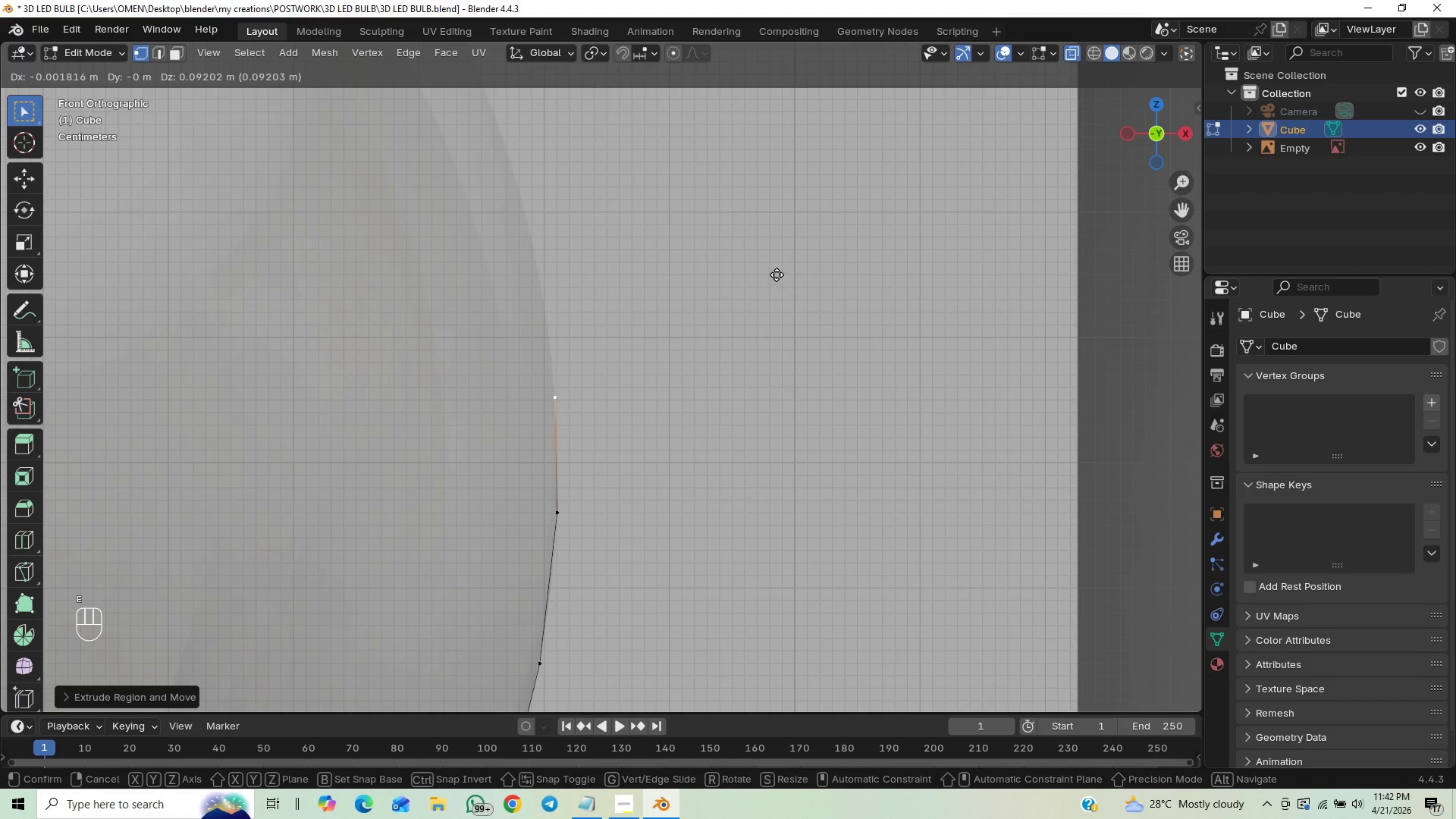 
key(Shift+ShiftLeft)
 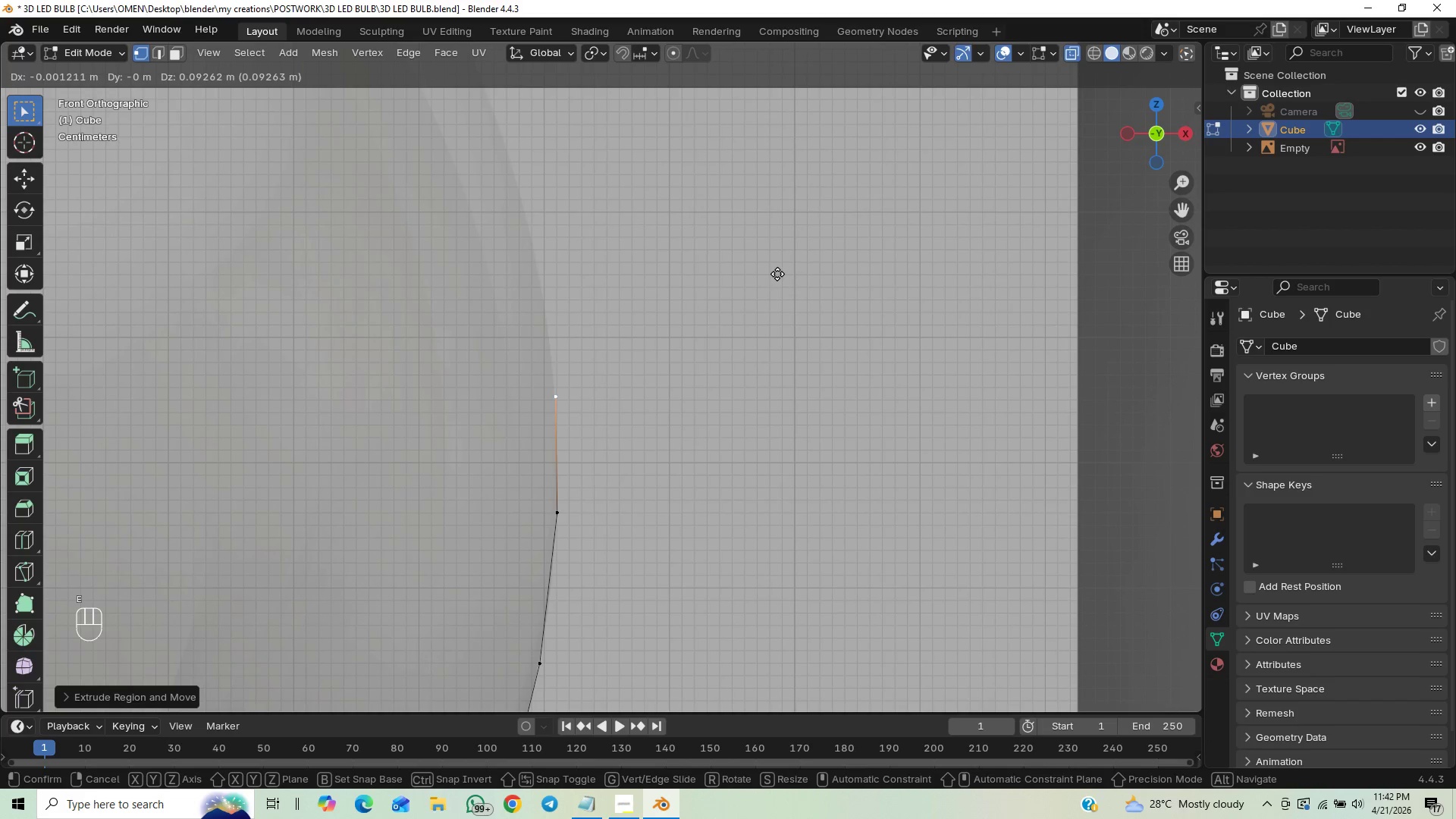 
hold_key(key=ShiftLeft, duration=1.5)
 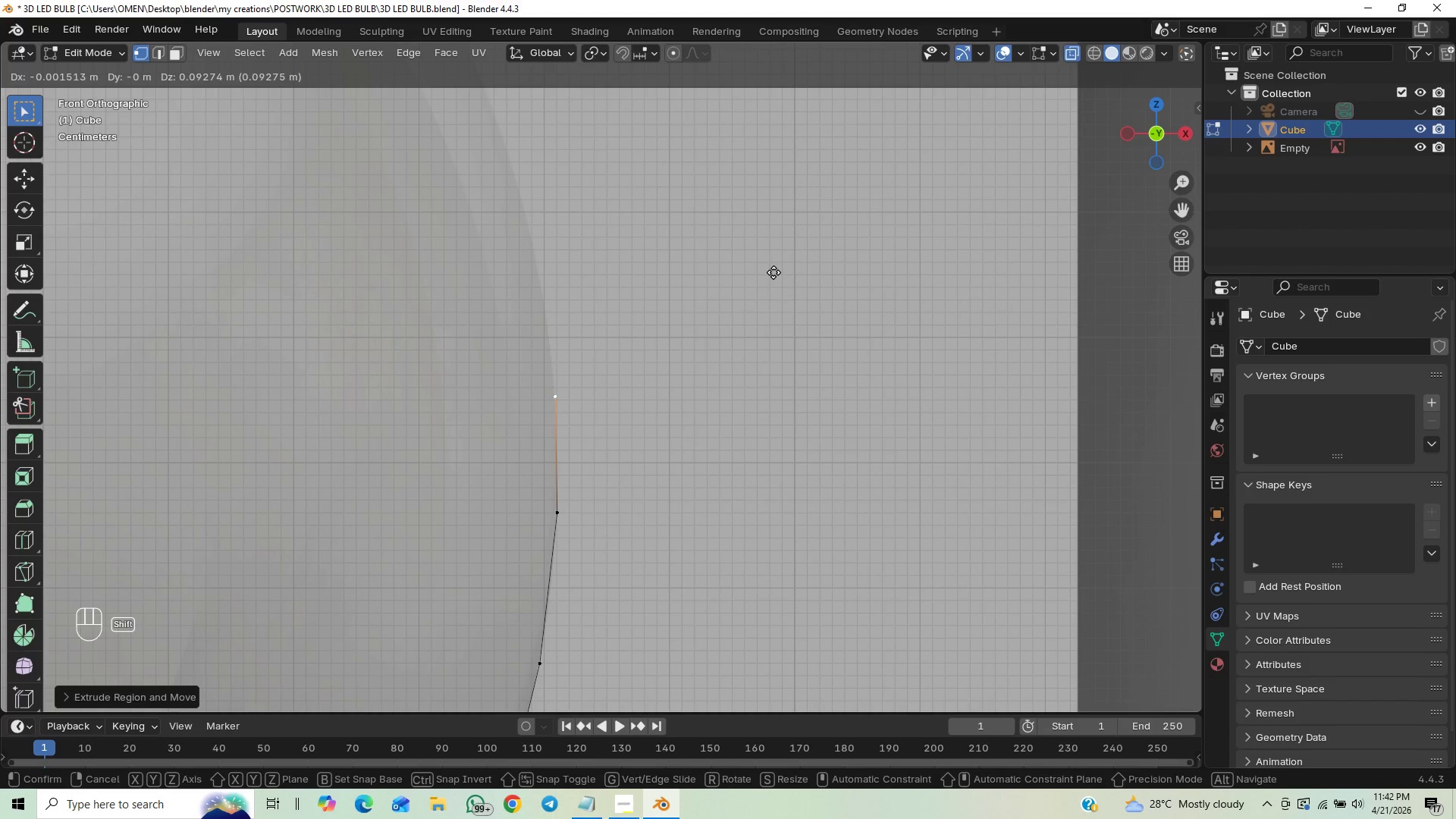 
hold_key(key=ShiftLeft, duration=1.52)
left_click([771, 274])
 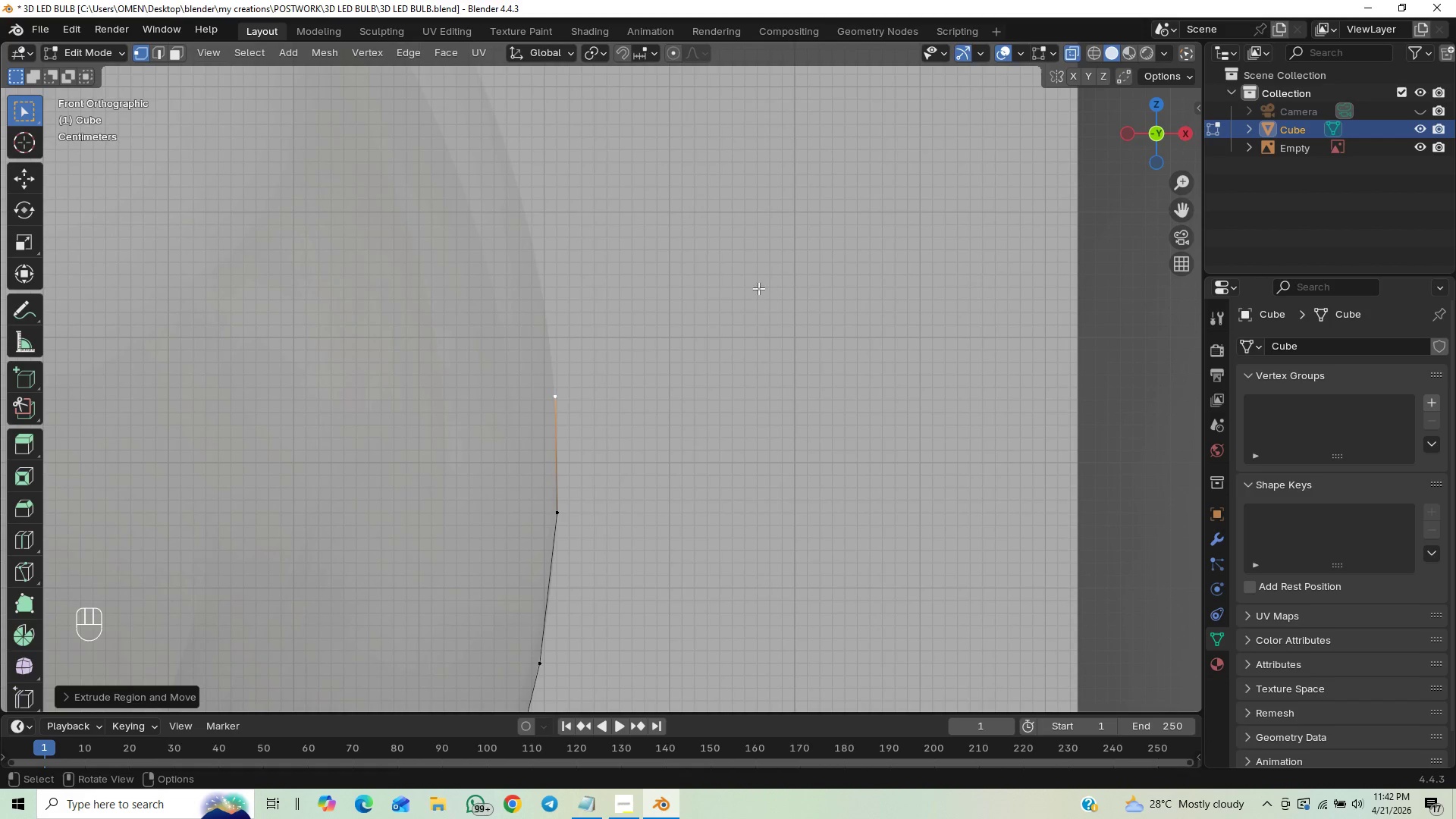 
scroll: coordinate [756, 321], scroll_direction: down, amount: 4.0
 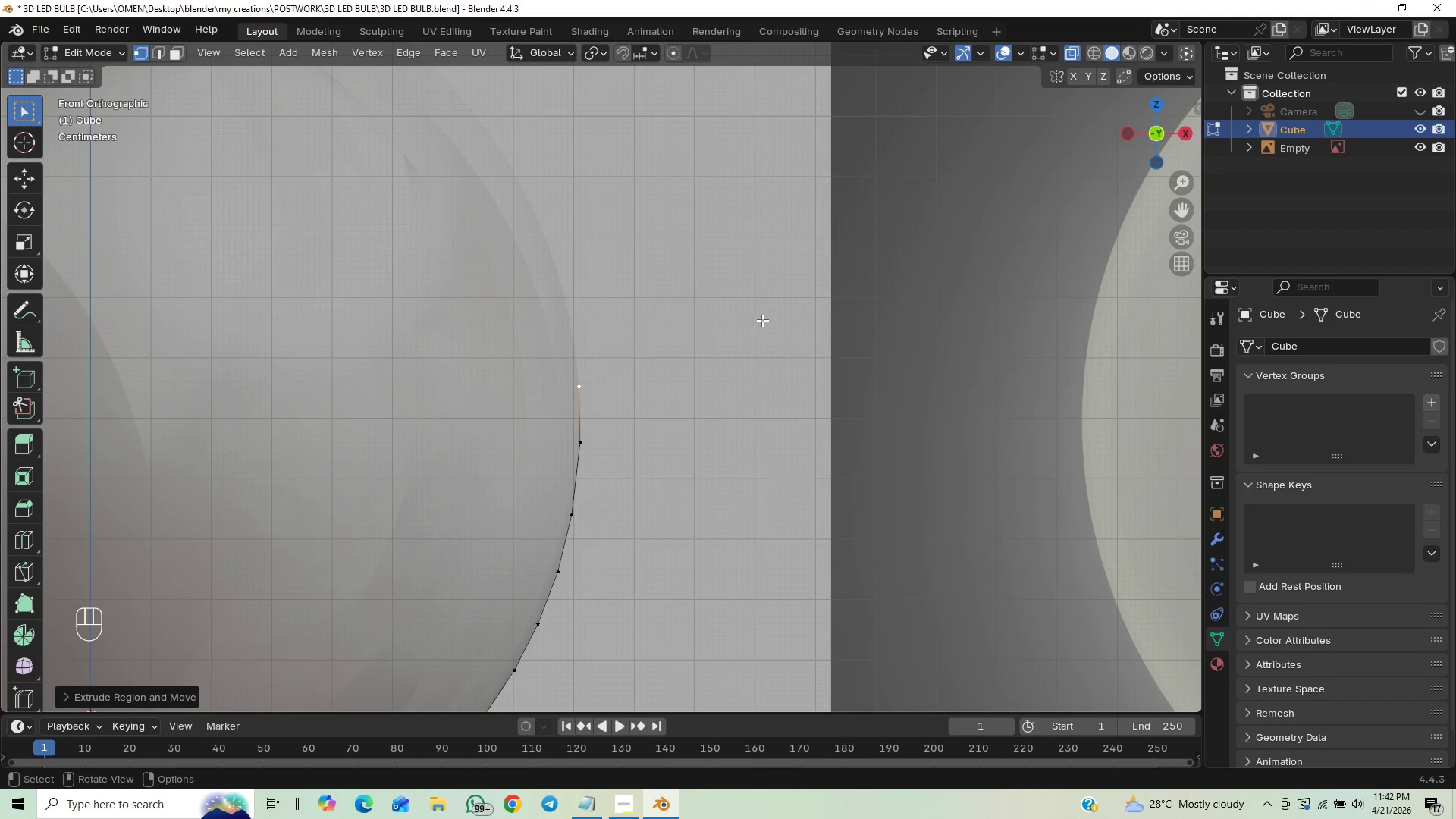 
hold_key(key=ControlLeft, duration=0.64)
 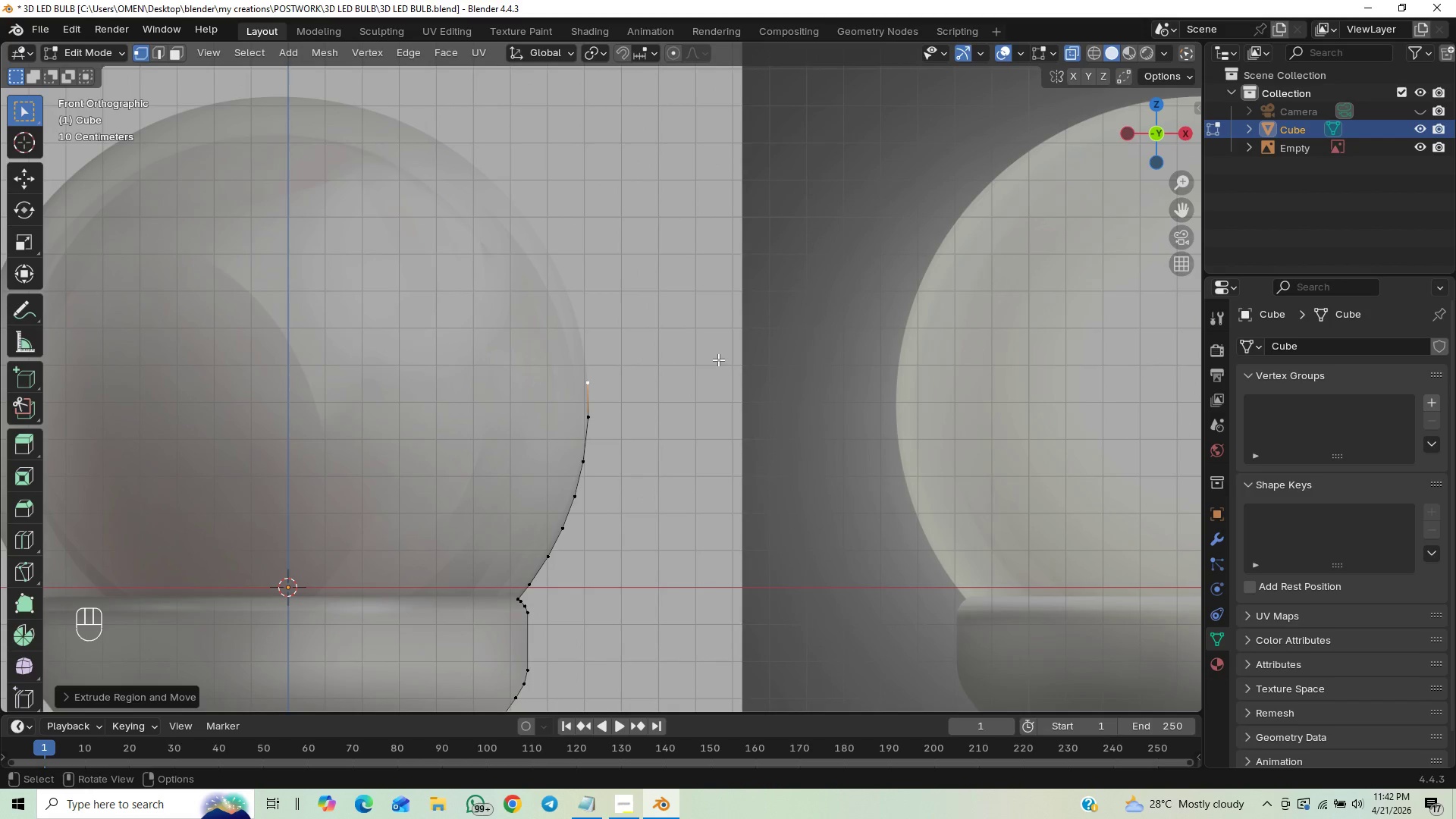 
key(E)
 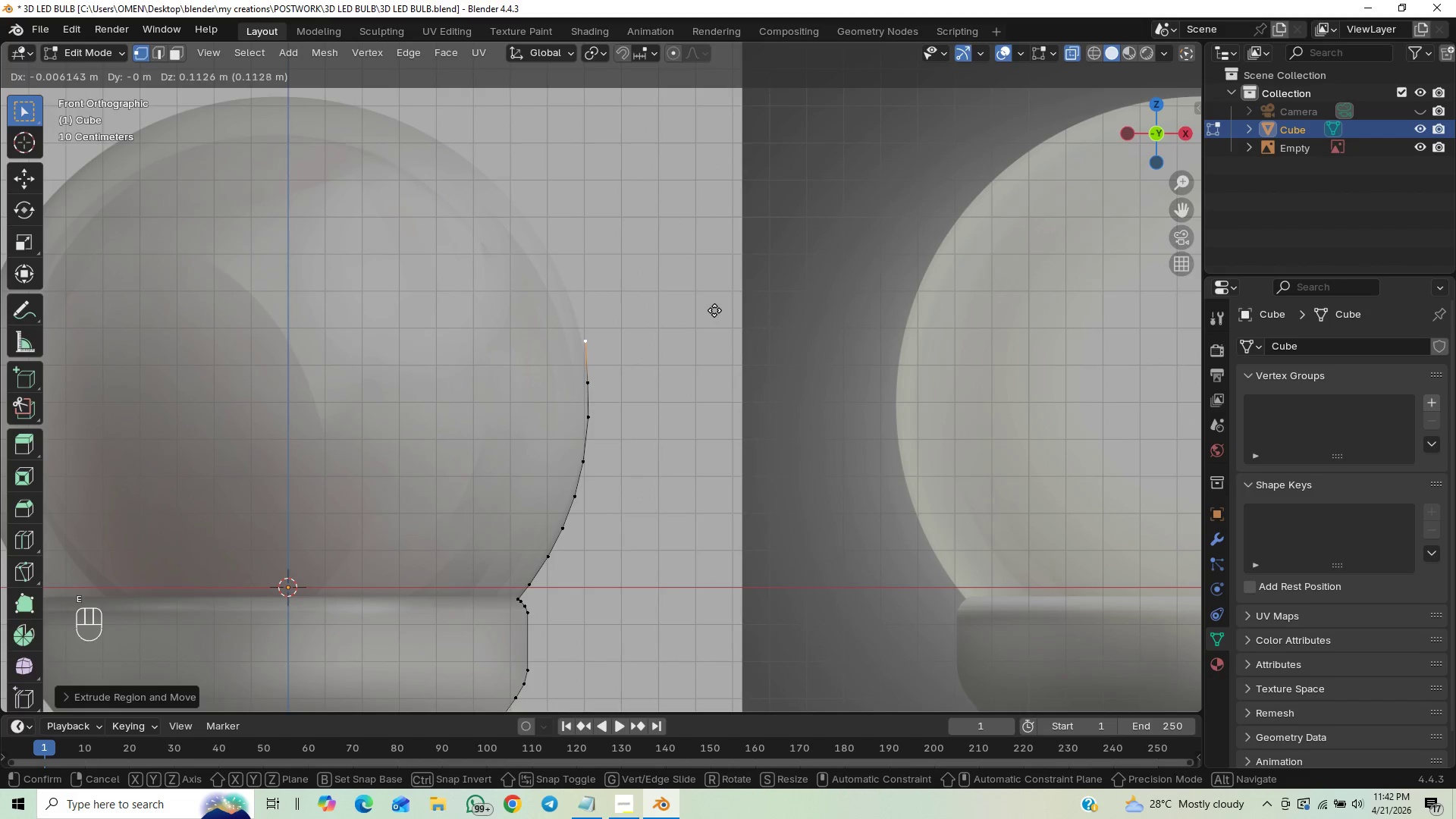 
key(Shift+ShiftLeft)
 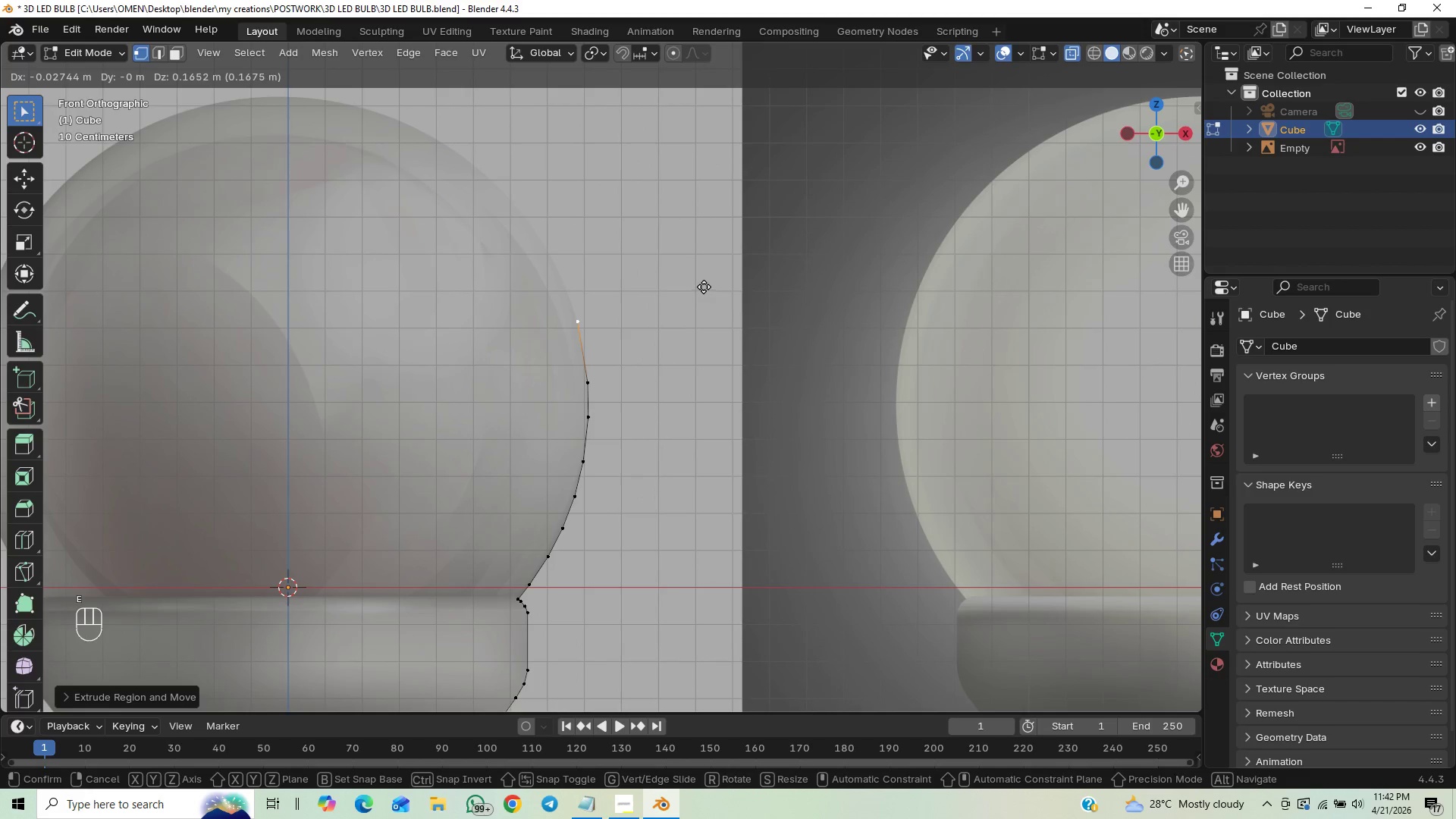 
hold_key(key=ShiftLeft, duration=1.02)
left_click([698, 284])
 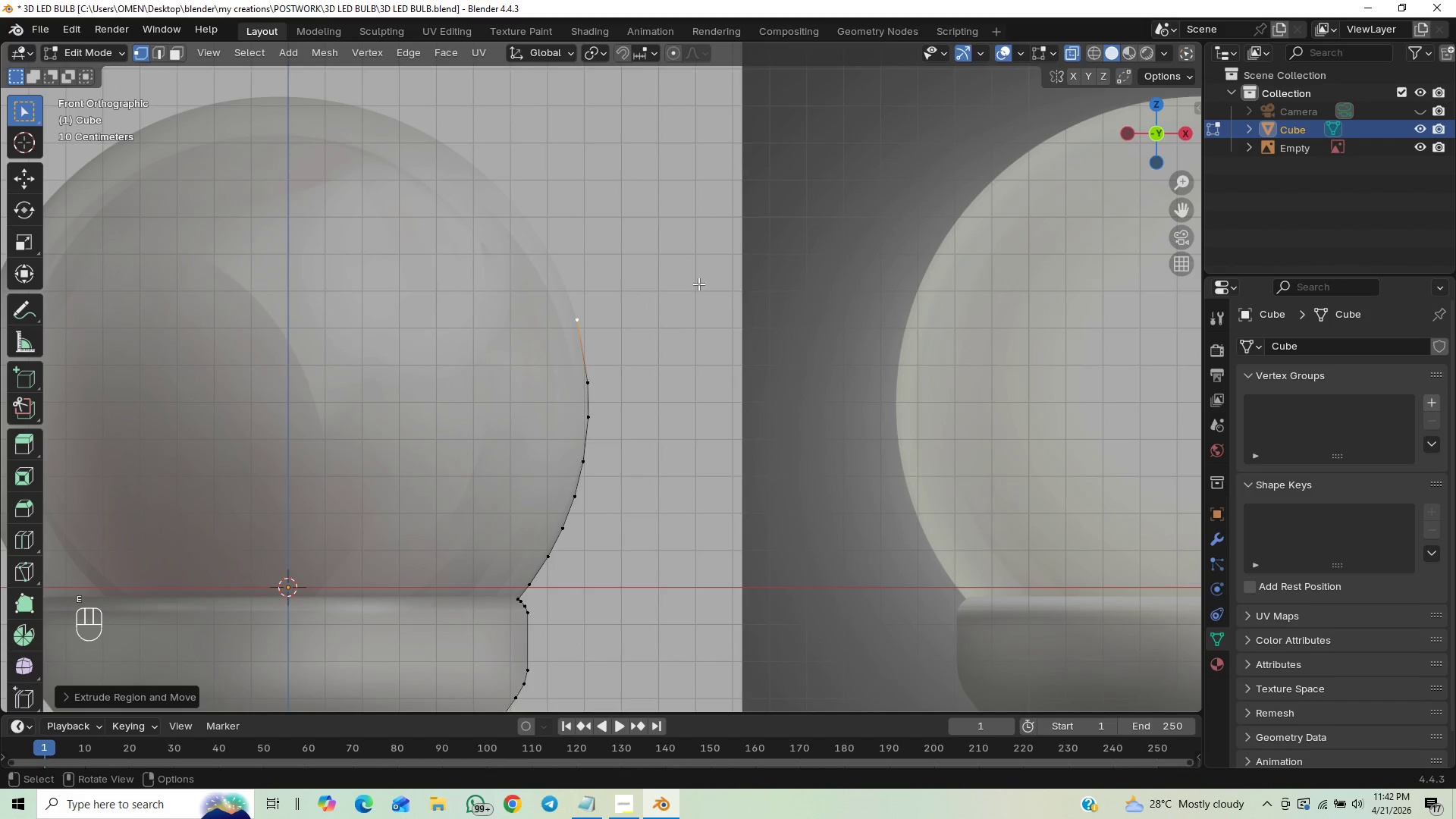 
key(E)
 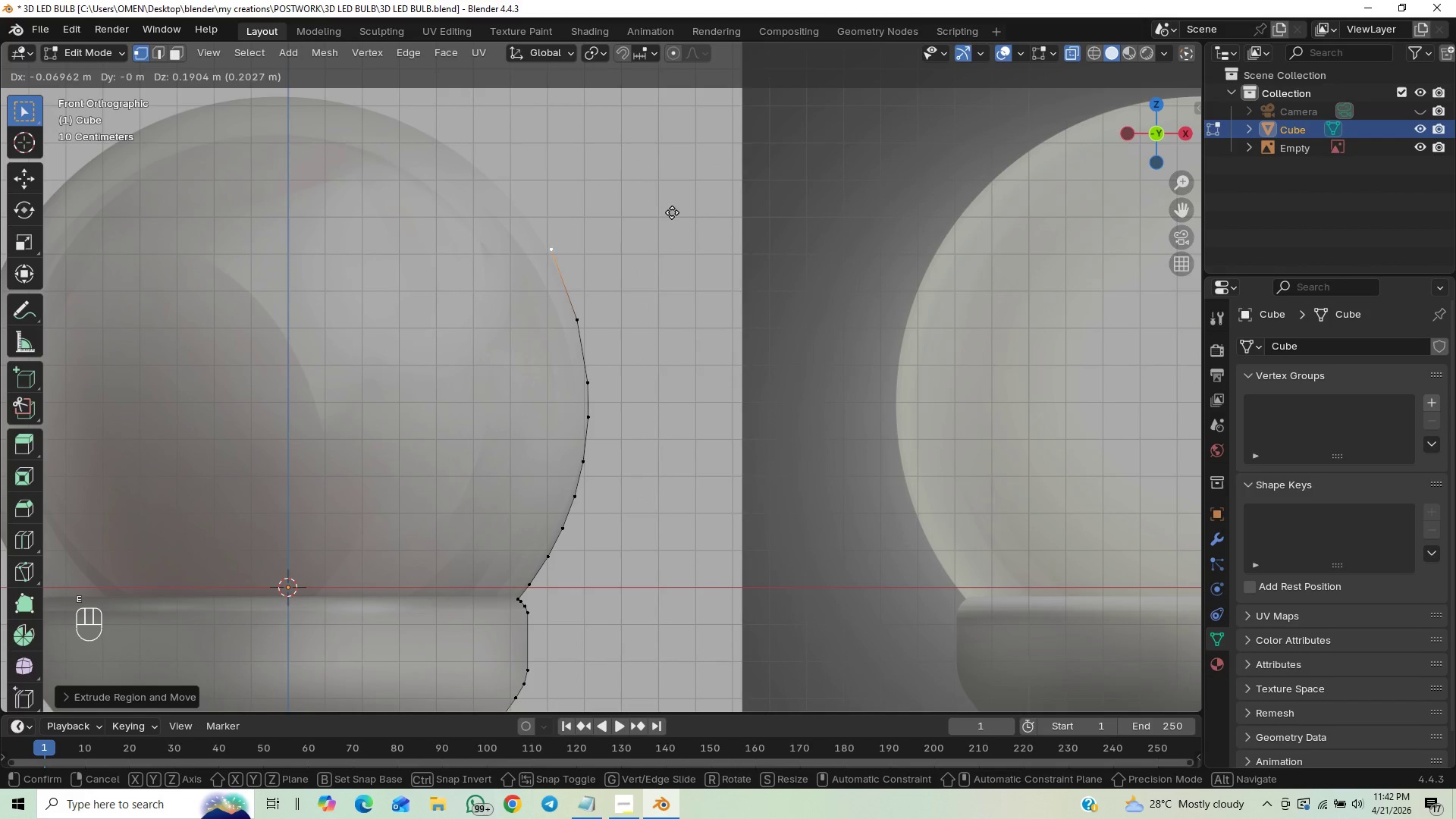 
hold_key(key=ShiftLeft, duration=1.36)
 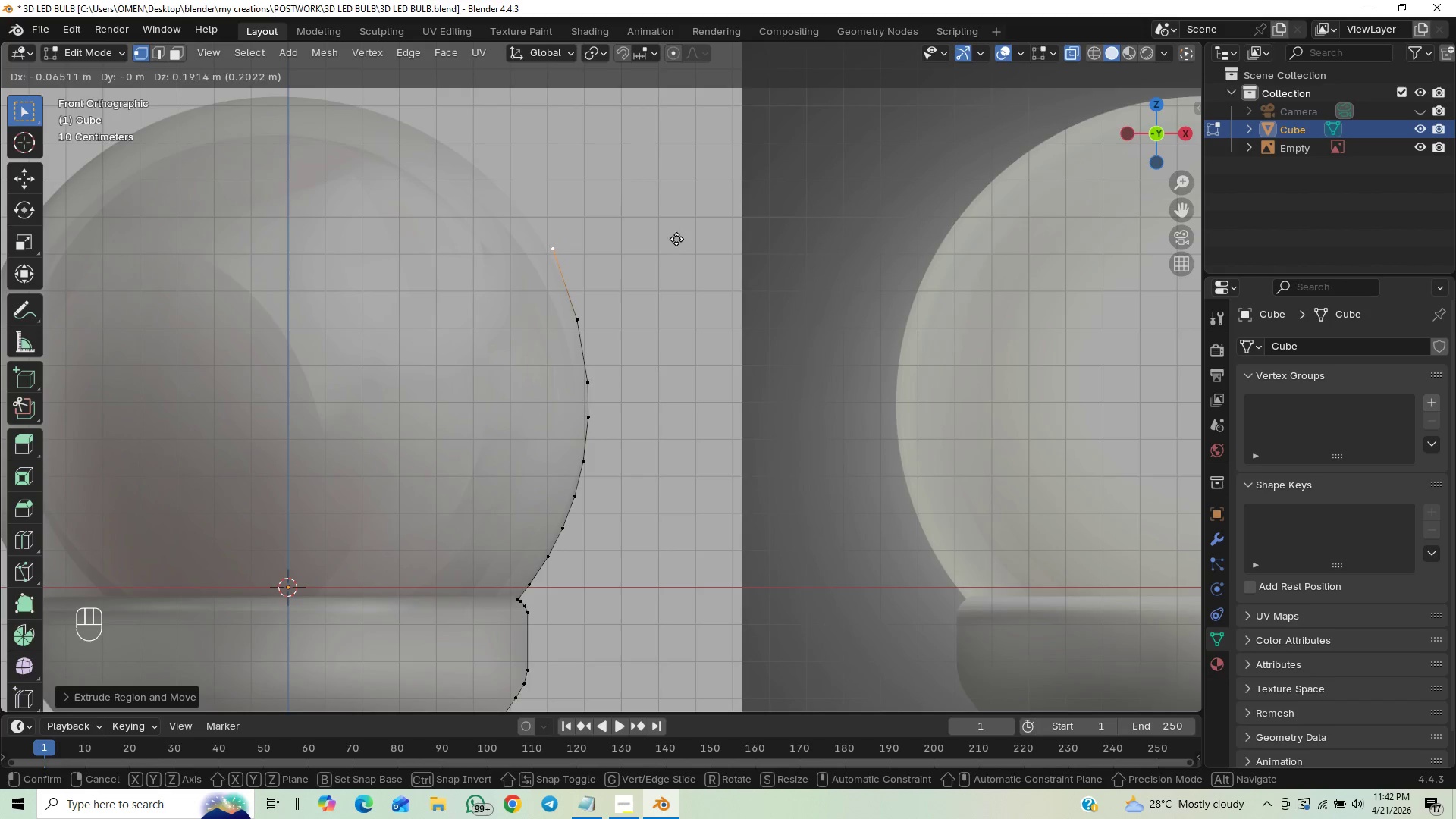 
hold_key(key=ShiftLeft, duration=0.53)
 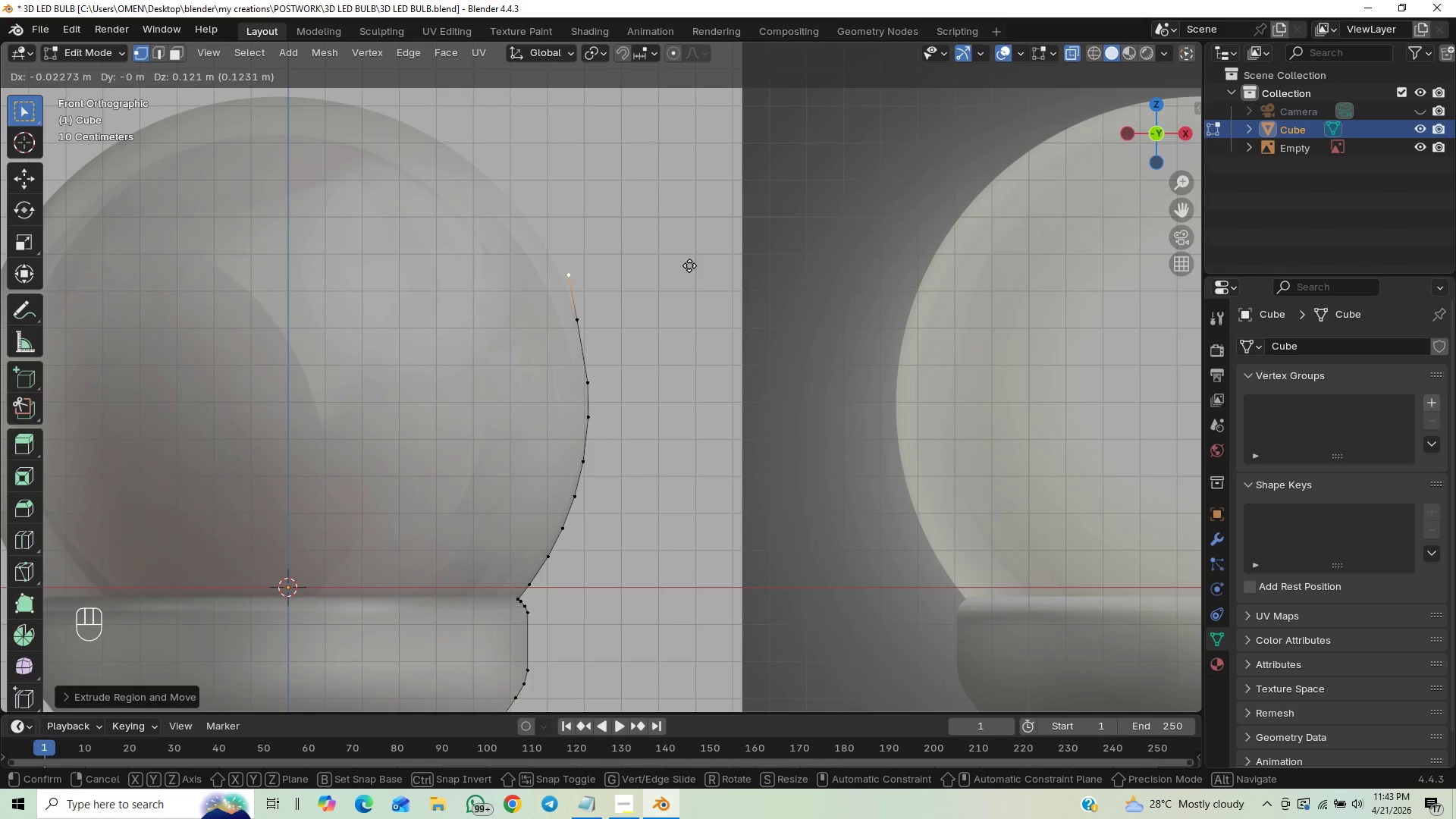 
hold_key(key=ShiftLeft, duration=1.5)
 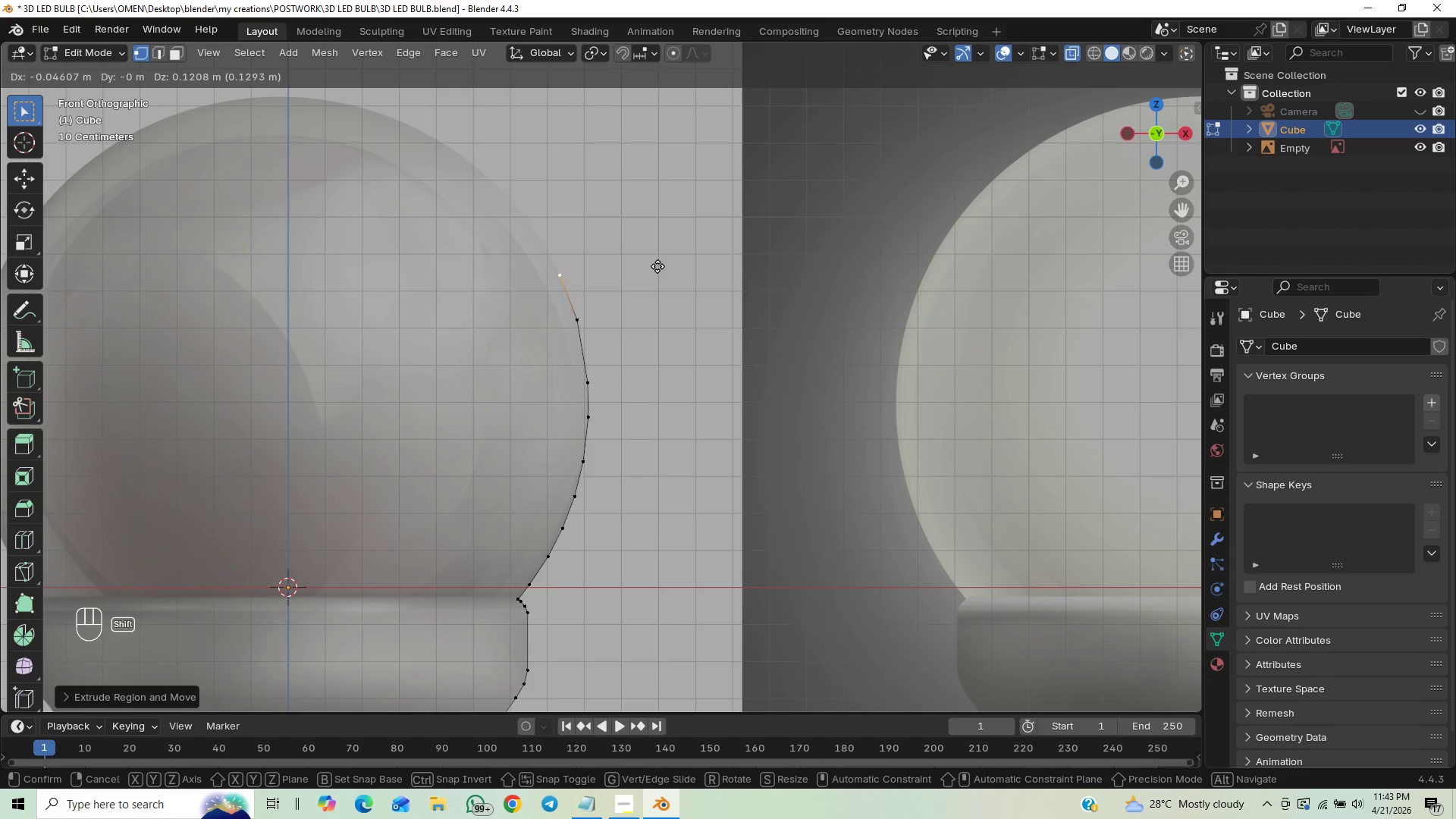 
hold_key(key=ShiftLeft, duration=1.52)
 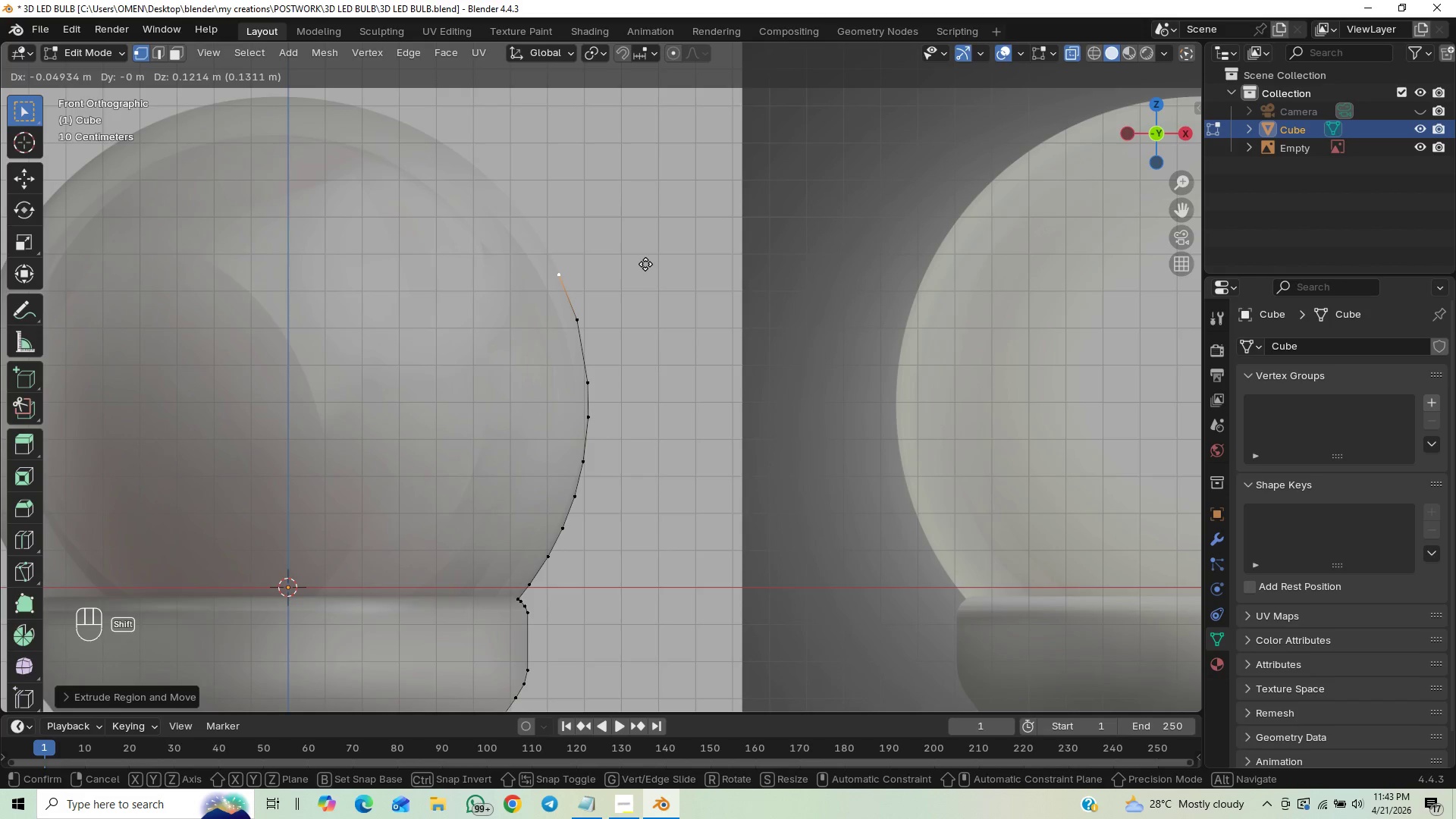 
hold_key(key=ShiftLeft, duration=1.5)
 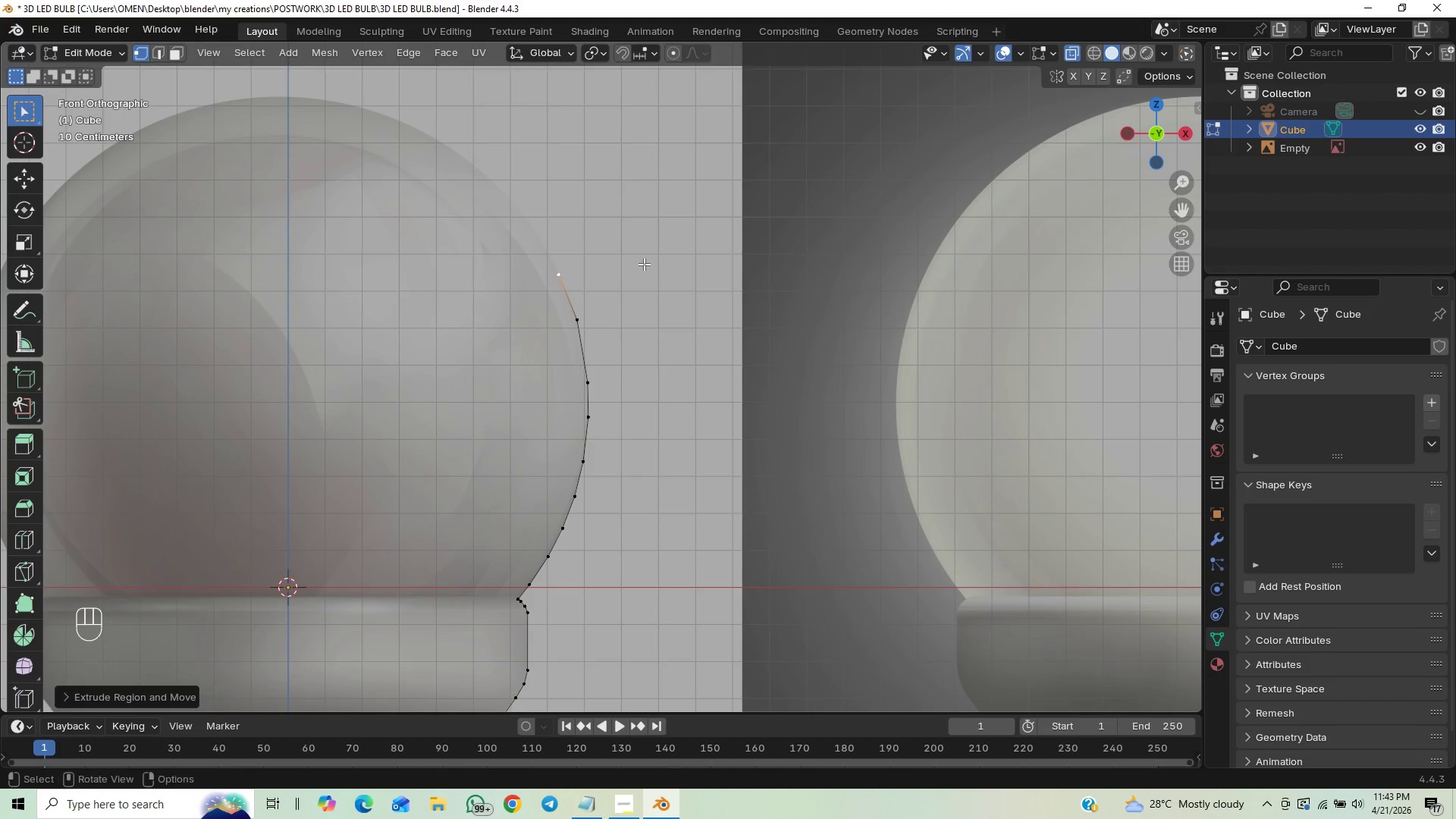 
hold_key(key=ShiftLeft, duration=0.41)
left_click([644, 264])
 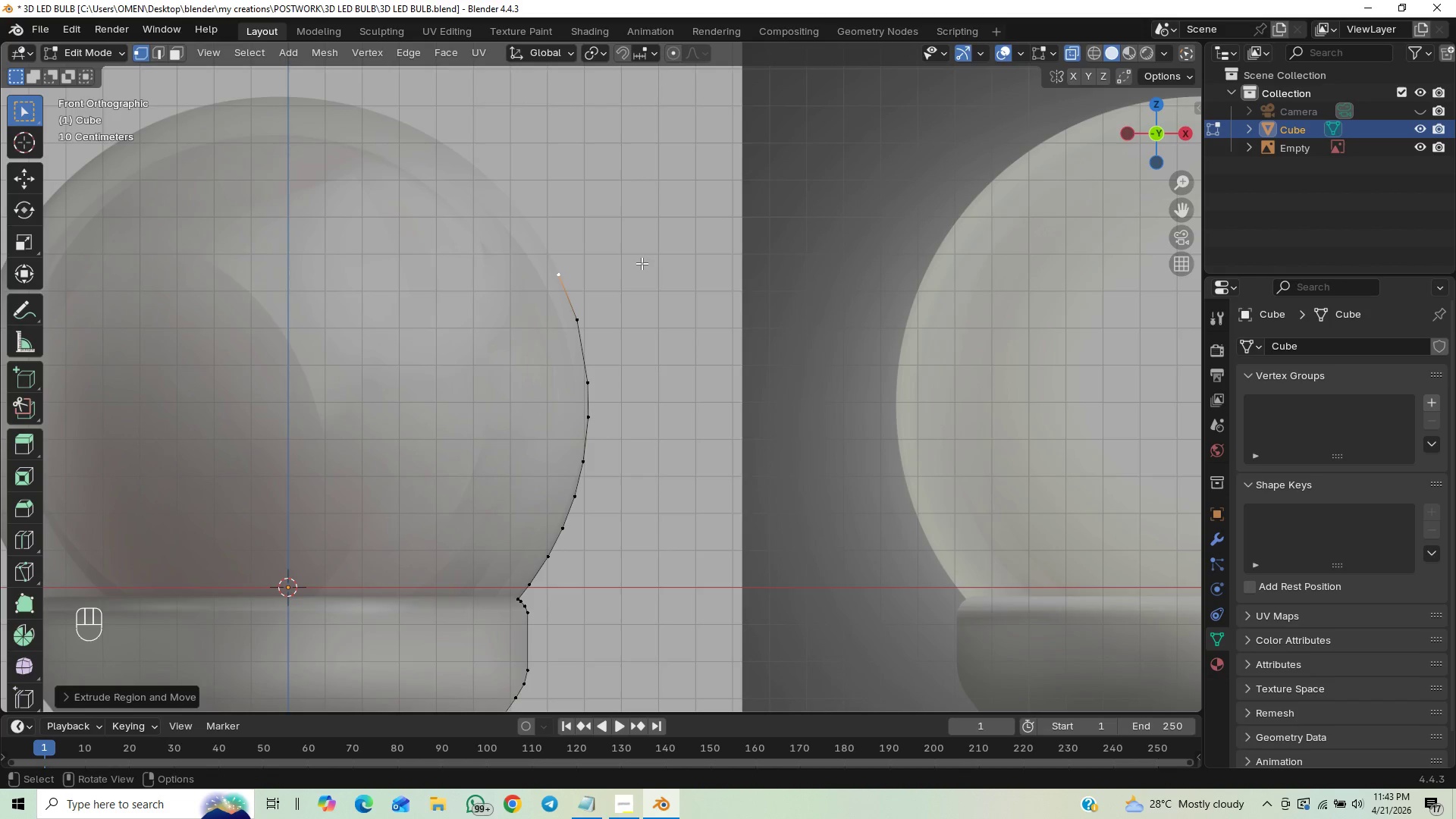 
key(E)
 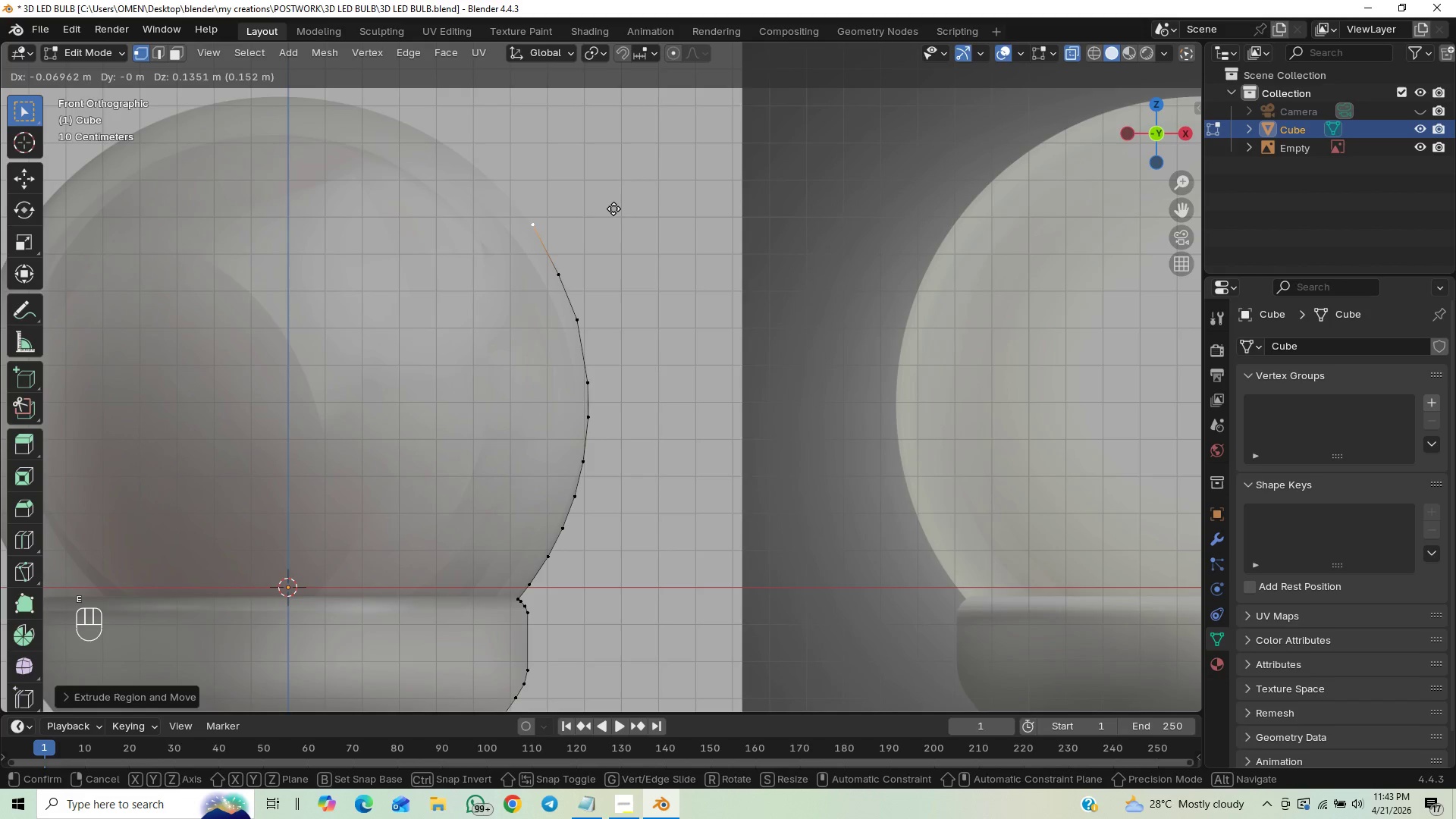 
key(Shift+ShiftLeft)
 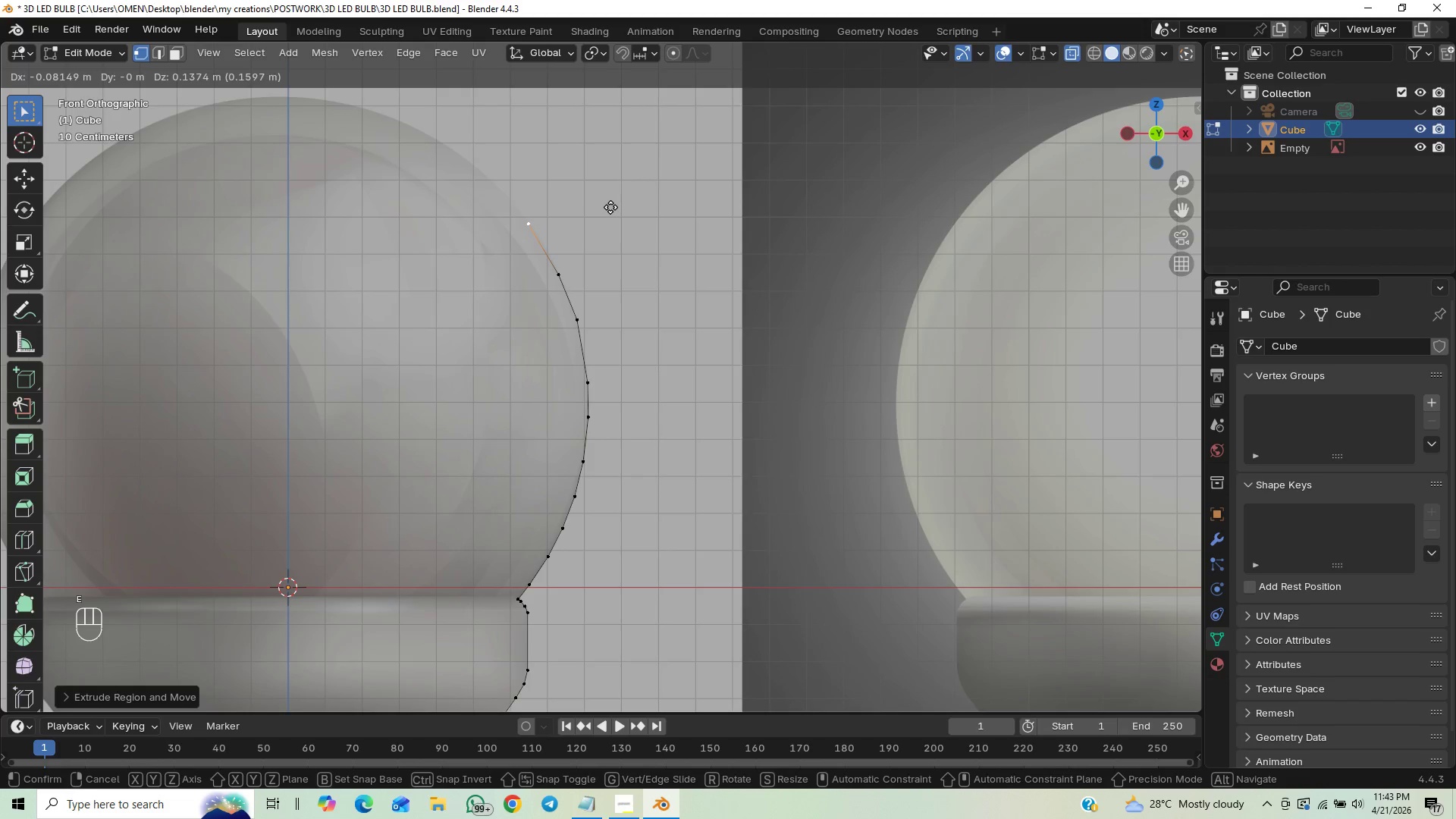 
hold_key(key=ShiftLeft, duration=1.5)
left_click([619, 195])
 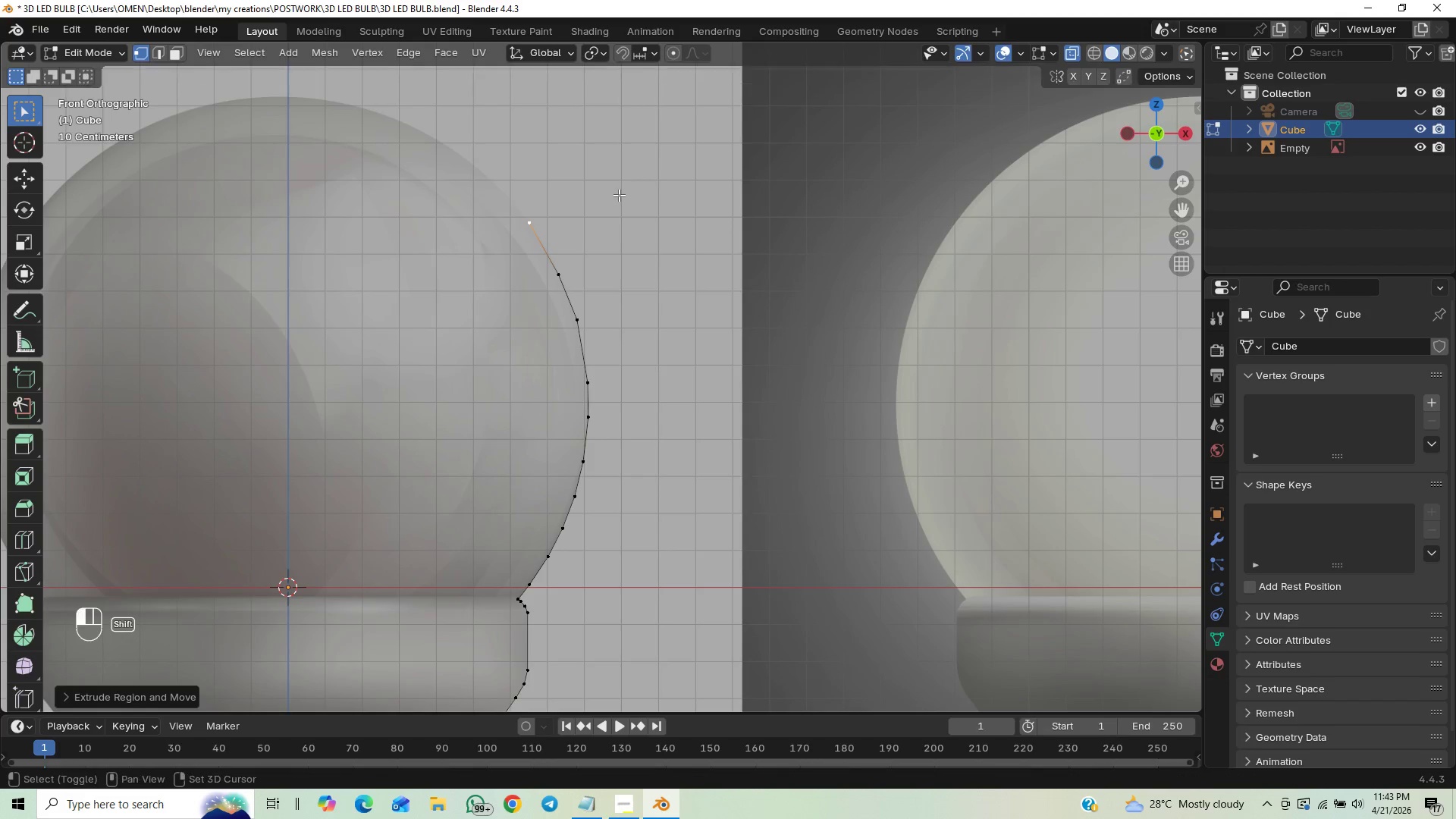 
key(Shift+ShiftLeft)
 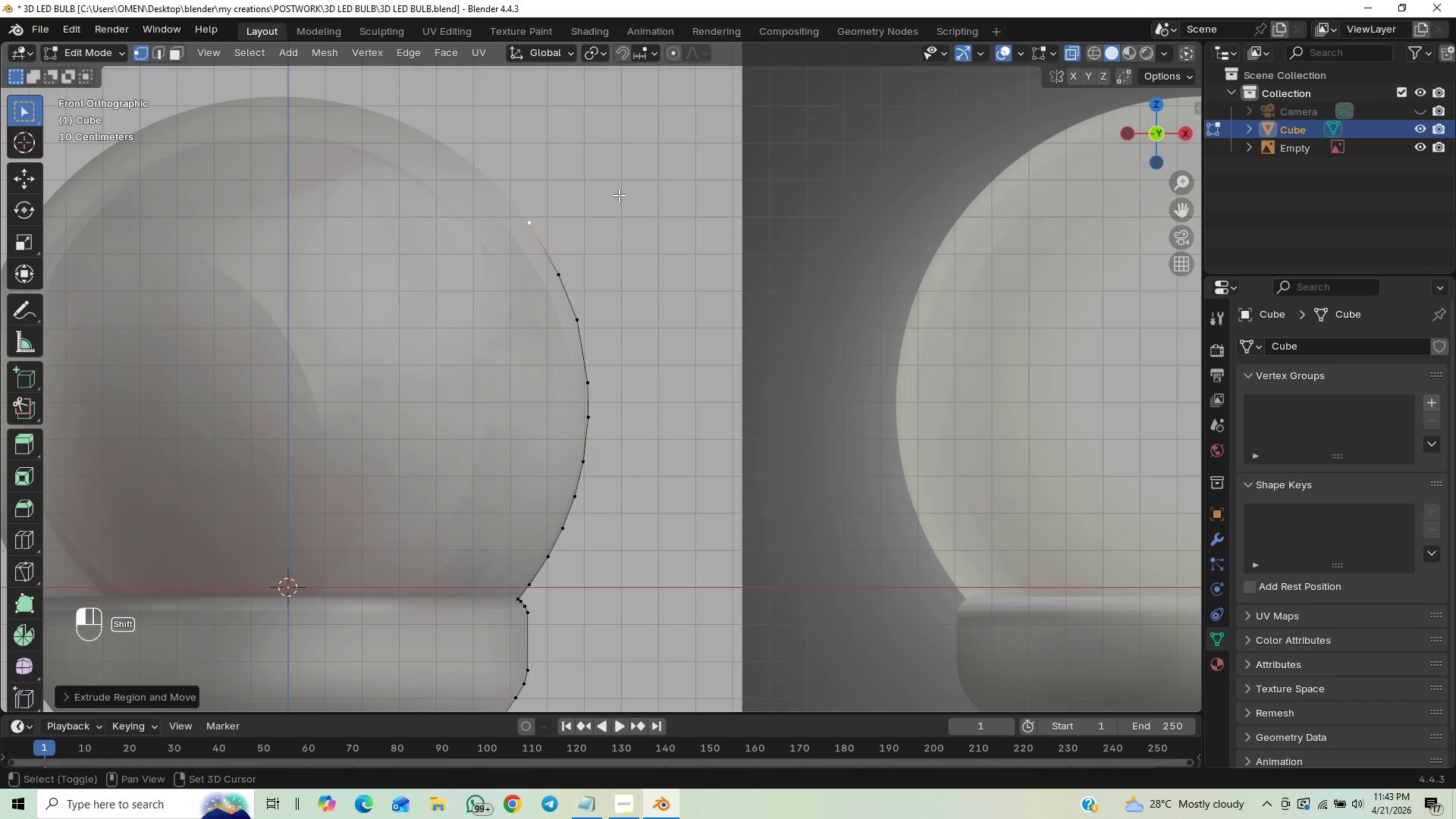 
key(Shift+ShiftLeft)
 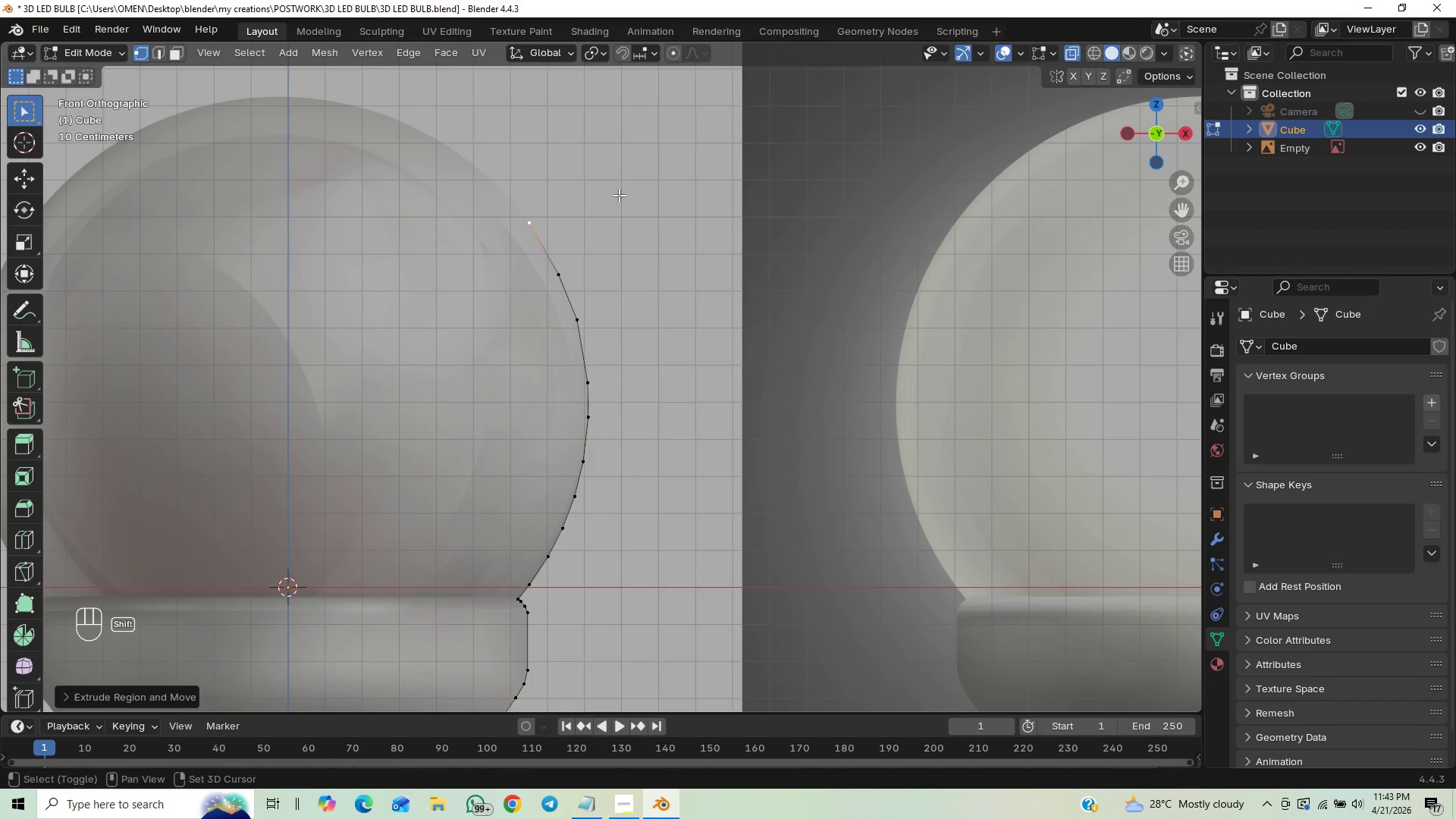 
key(Shift+ShiftLeft)
 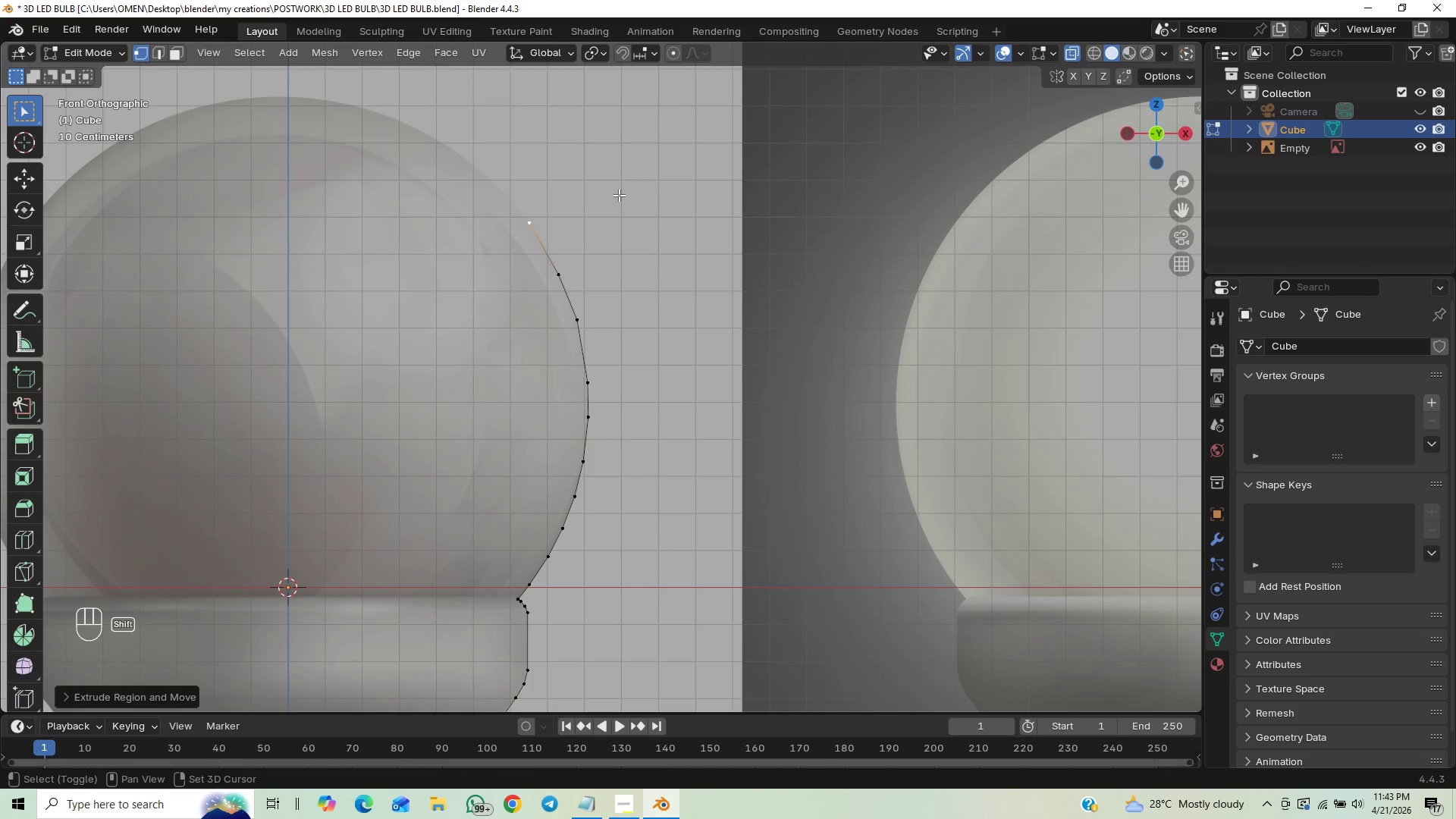 
key(Shift+ShiftLeft)
 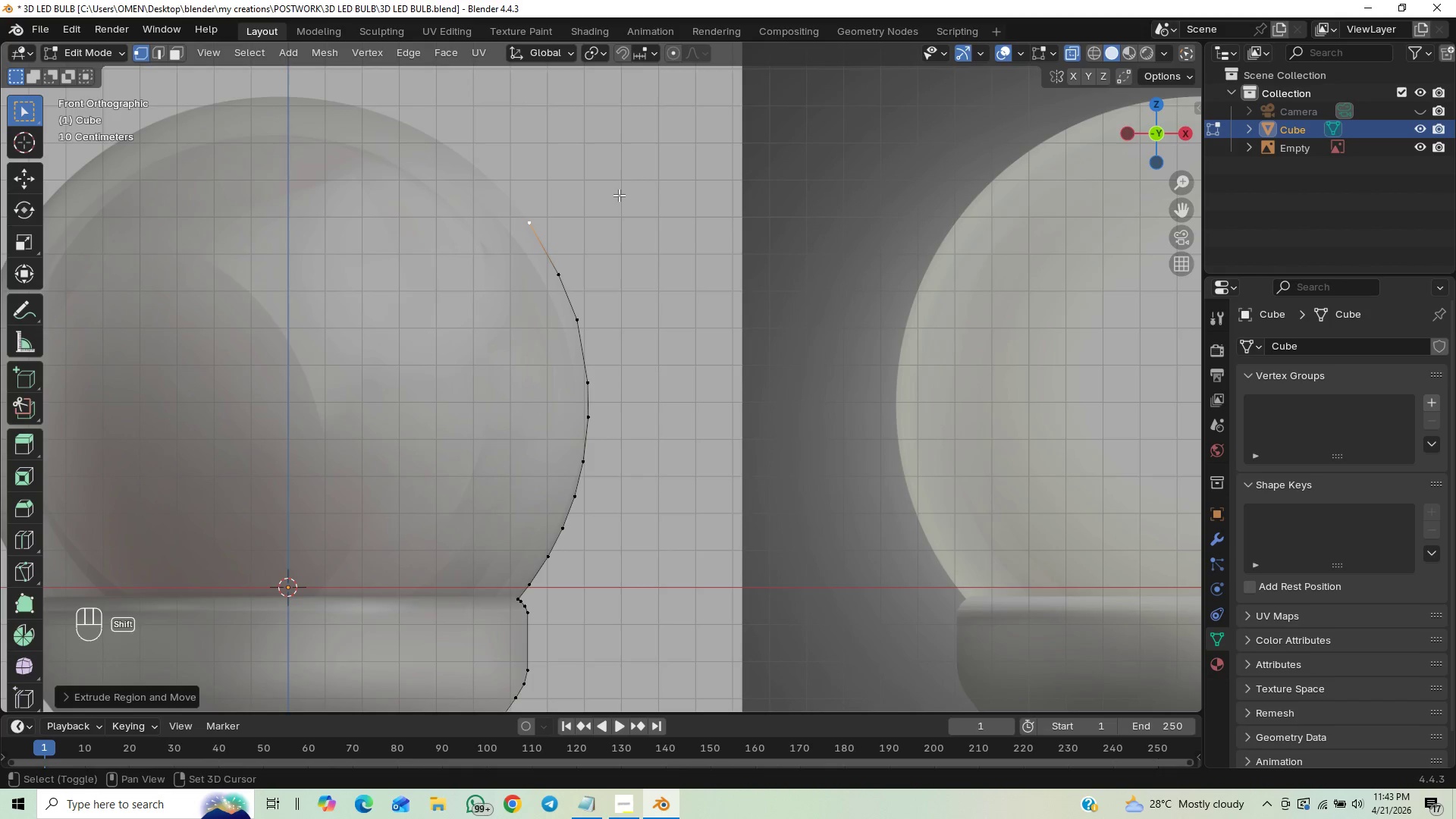 
key(Shift+ShiftLeft)
 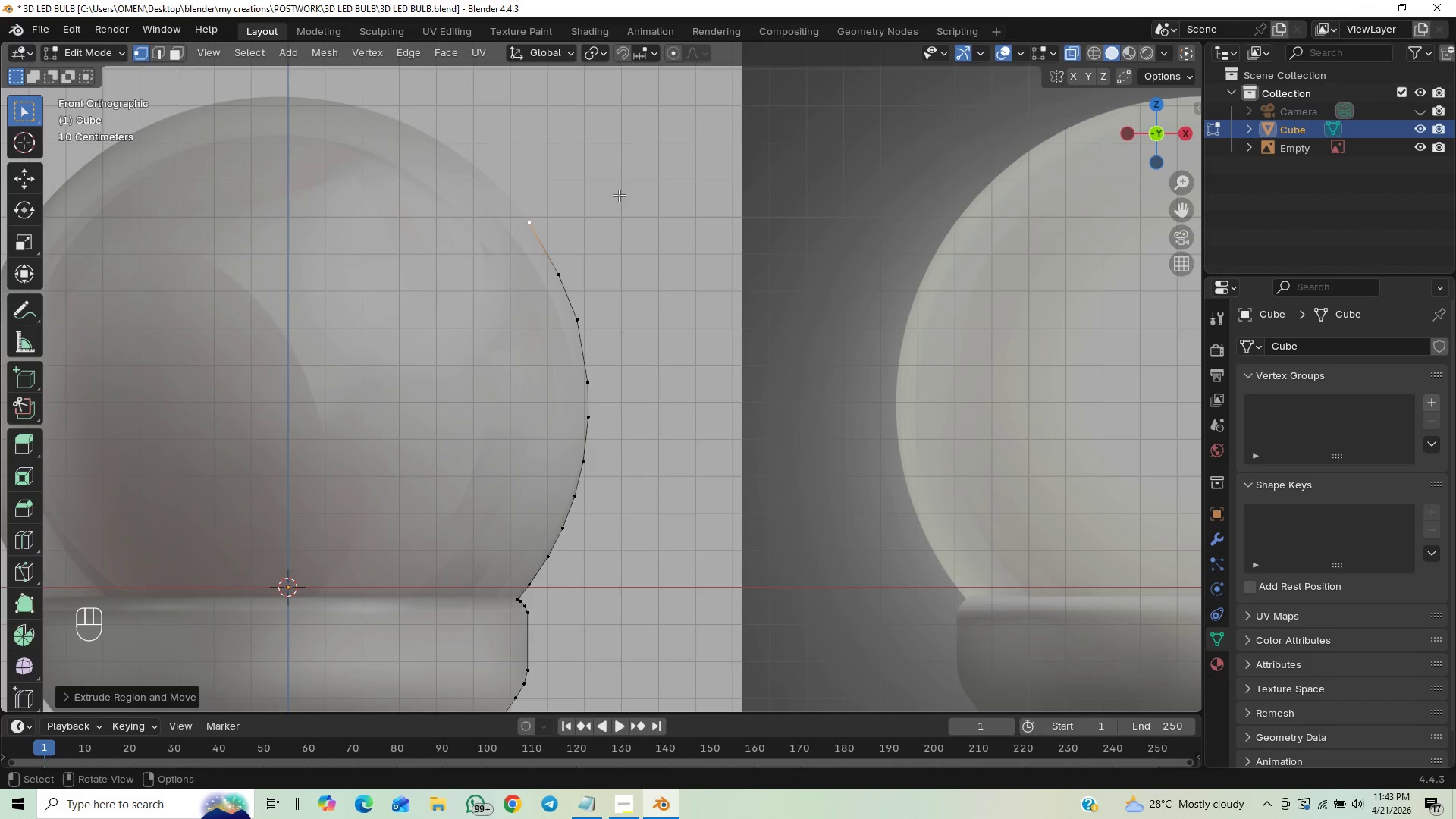 
key(E)
 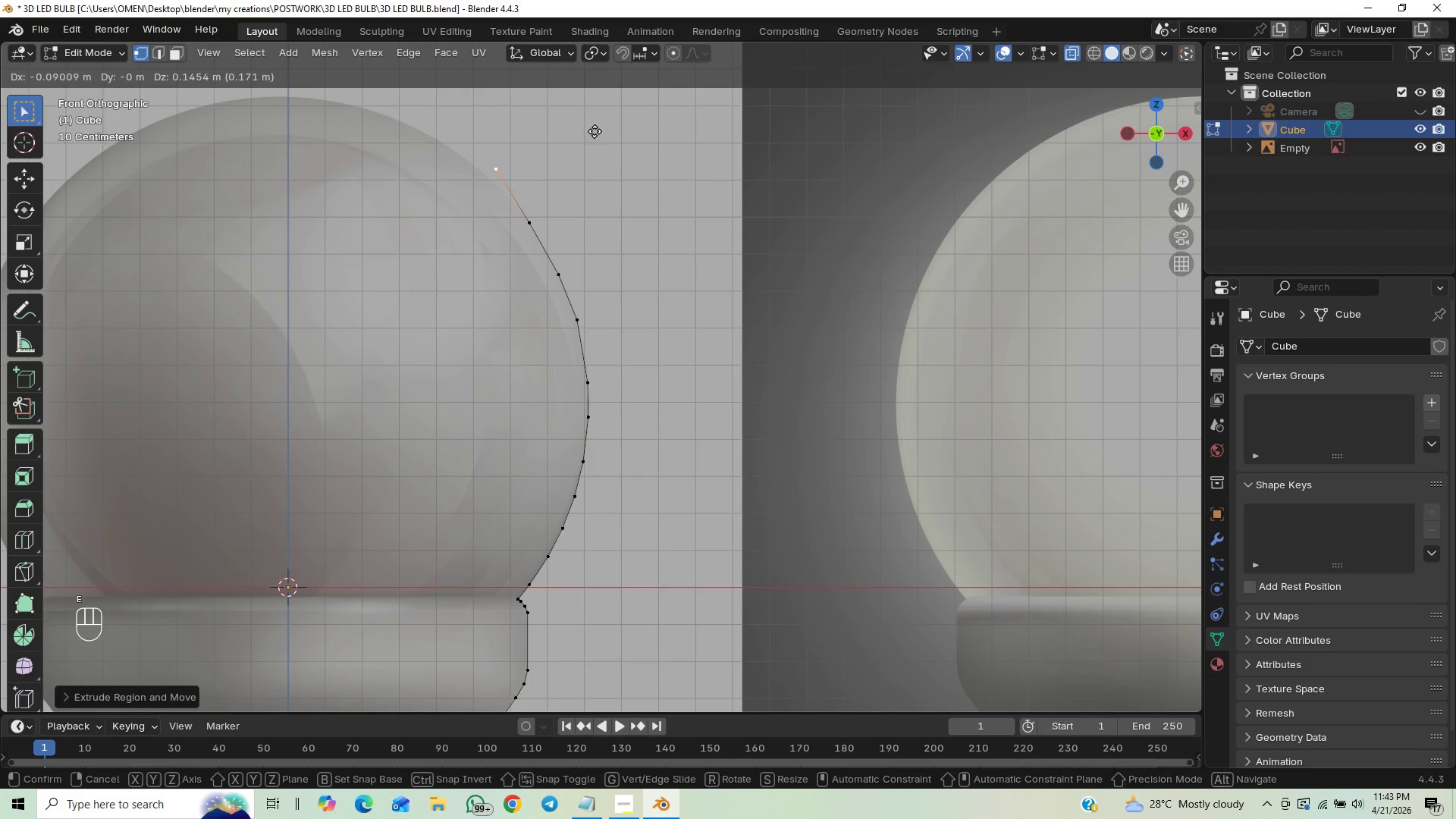 
hold_key(key=ShiftLeft, duration=1.5)
 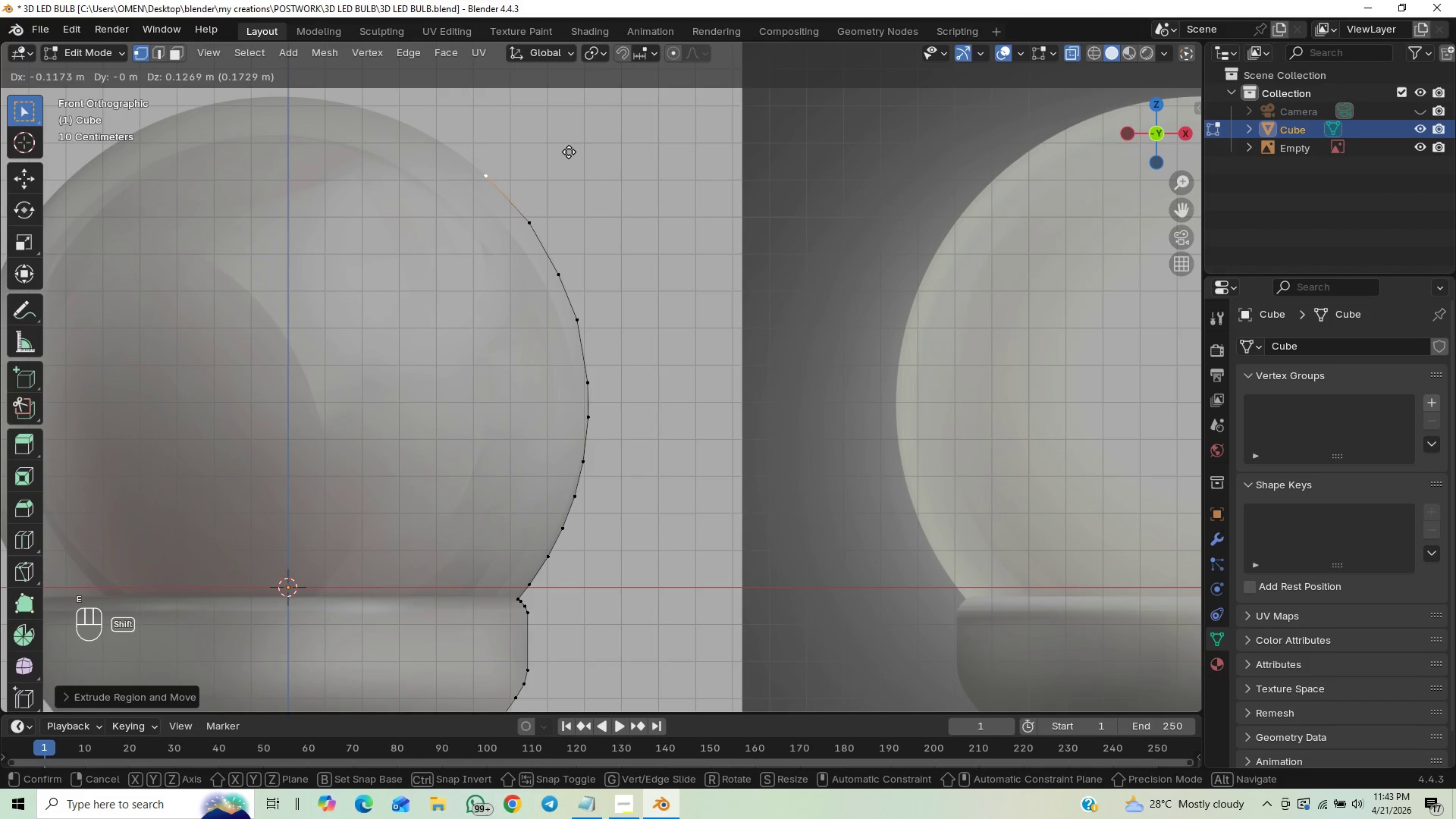 
hold_key(key=ShiftLeft, duration=0.97)
left_click([569, 152])
 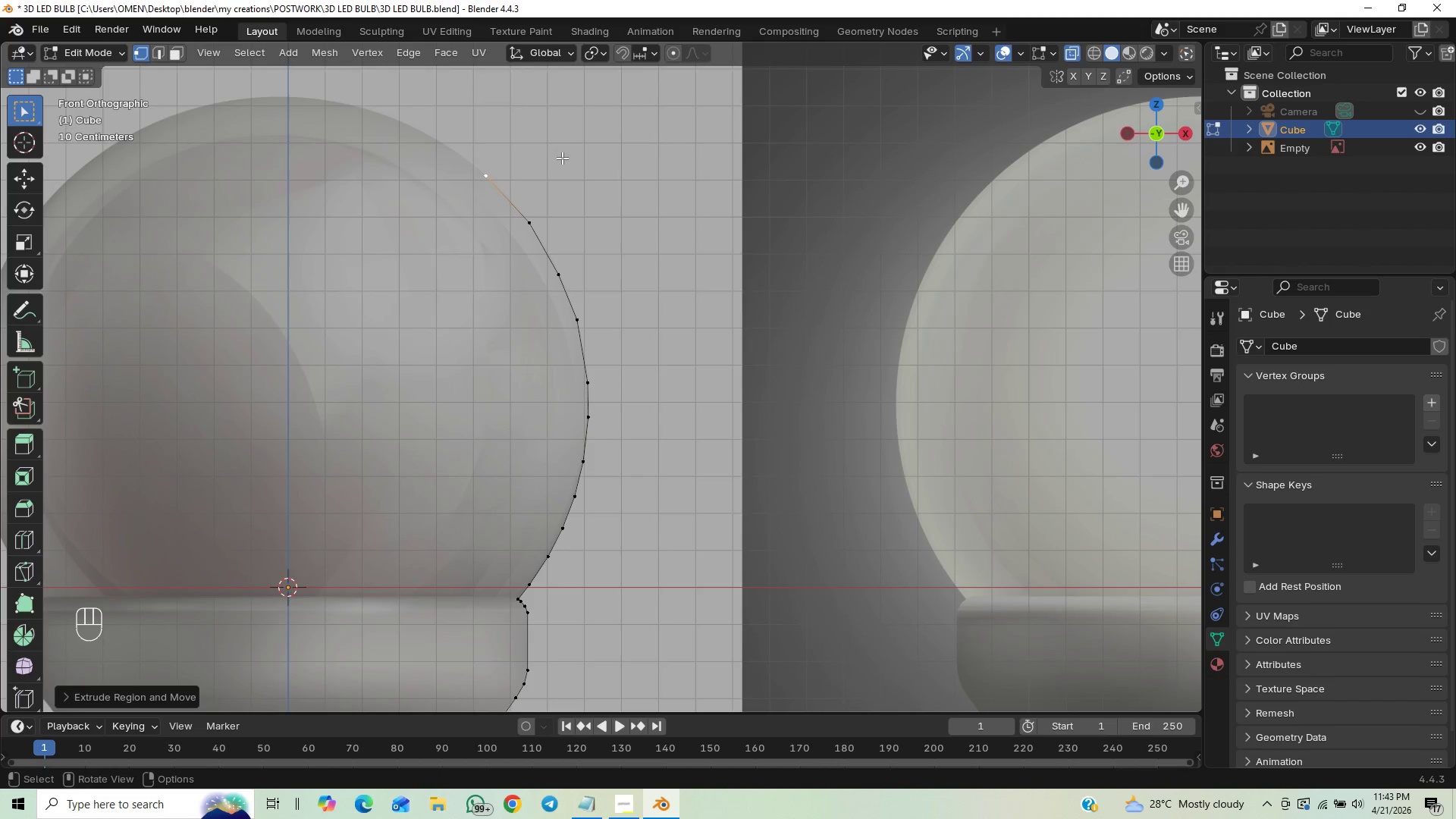 
key(E)
 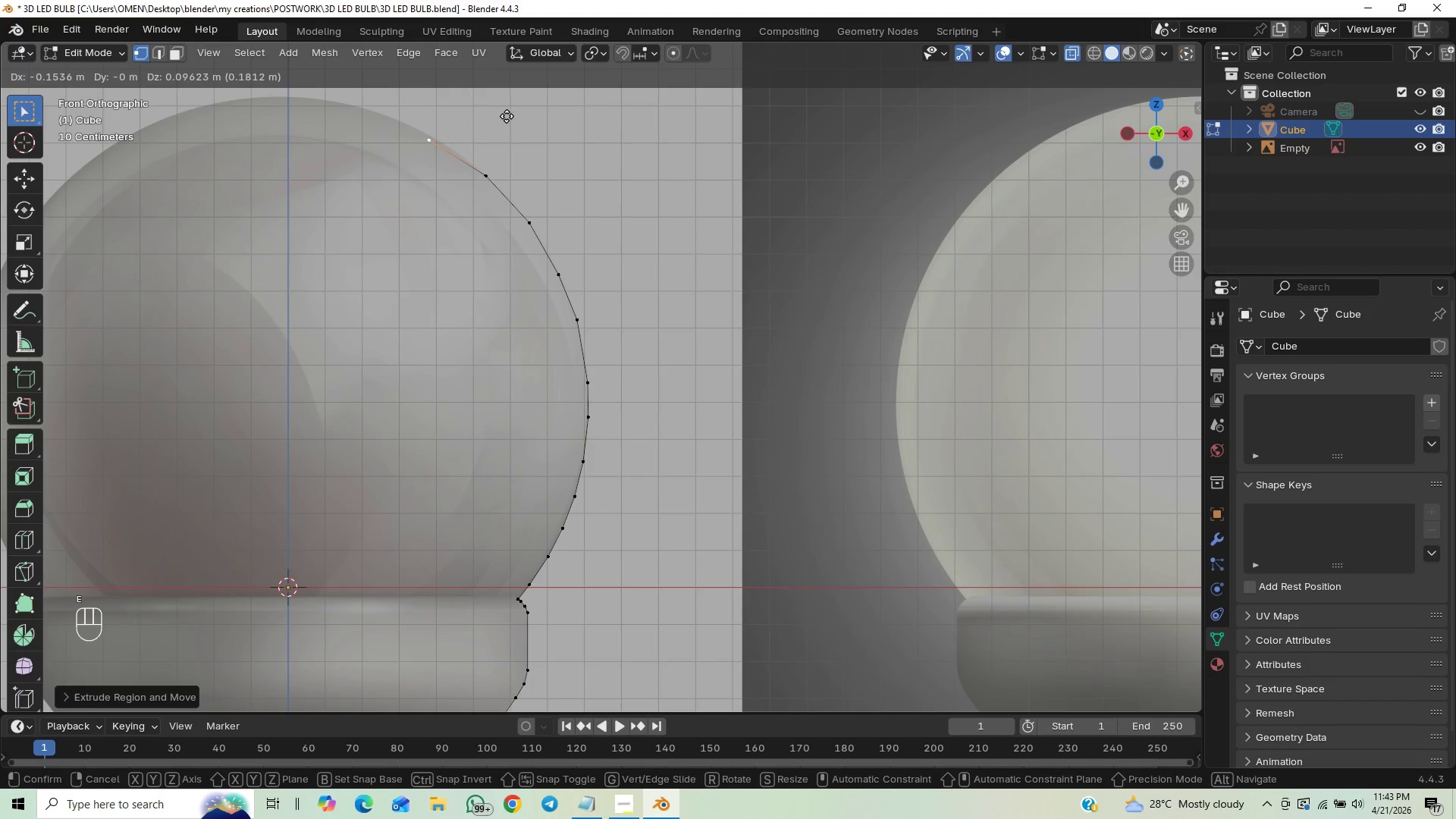 
hold_key(key=ShiftLeft, duration=0.72)
left_click([507, 111])
 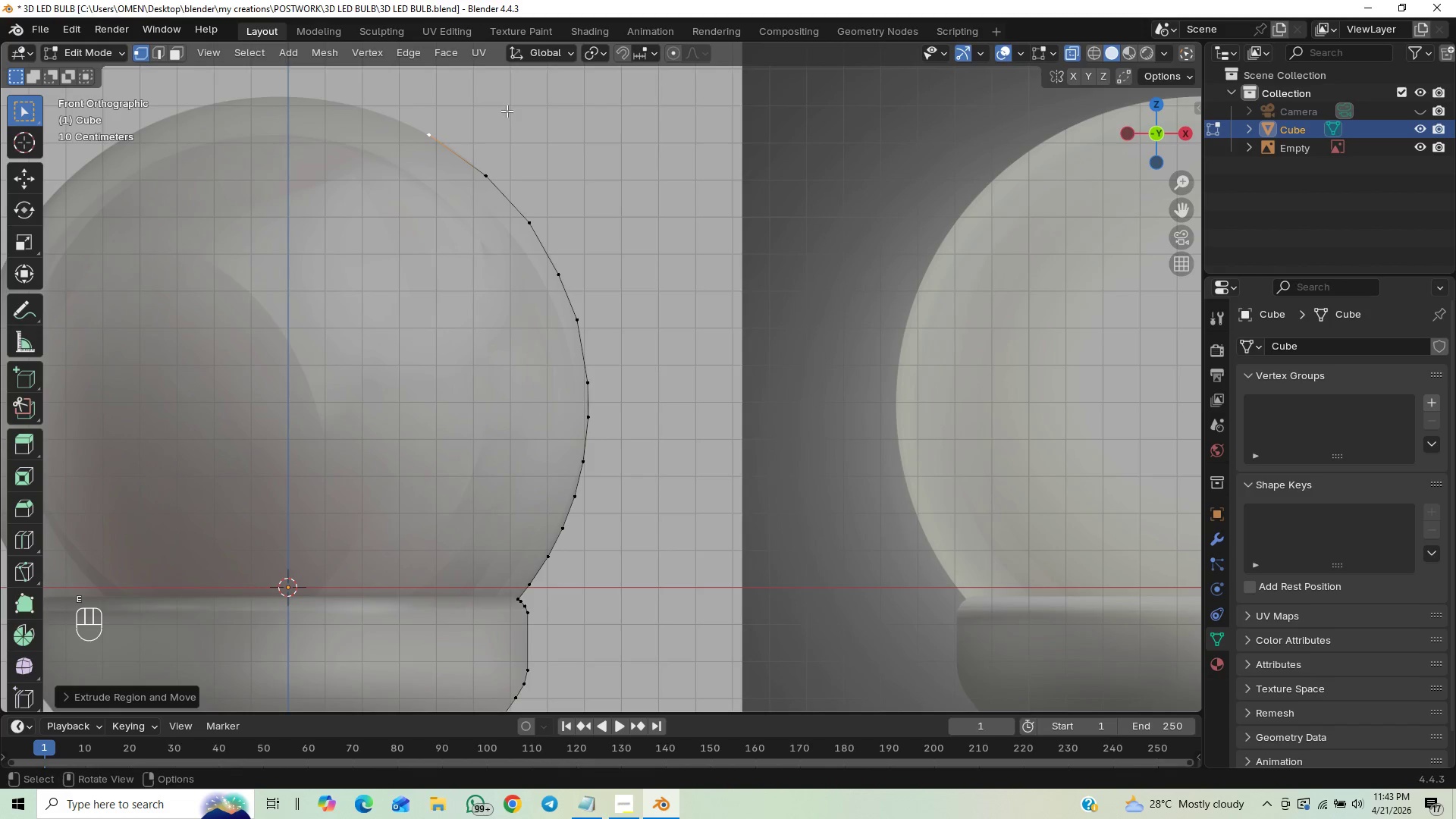 
hold_key(key=ShiftLeft, duration=0.66)
 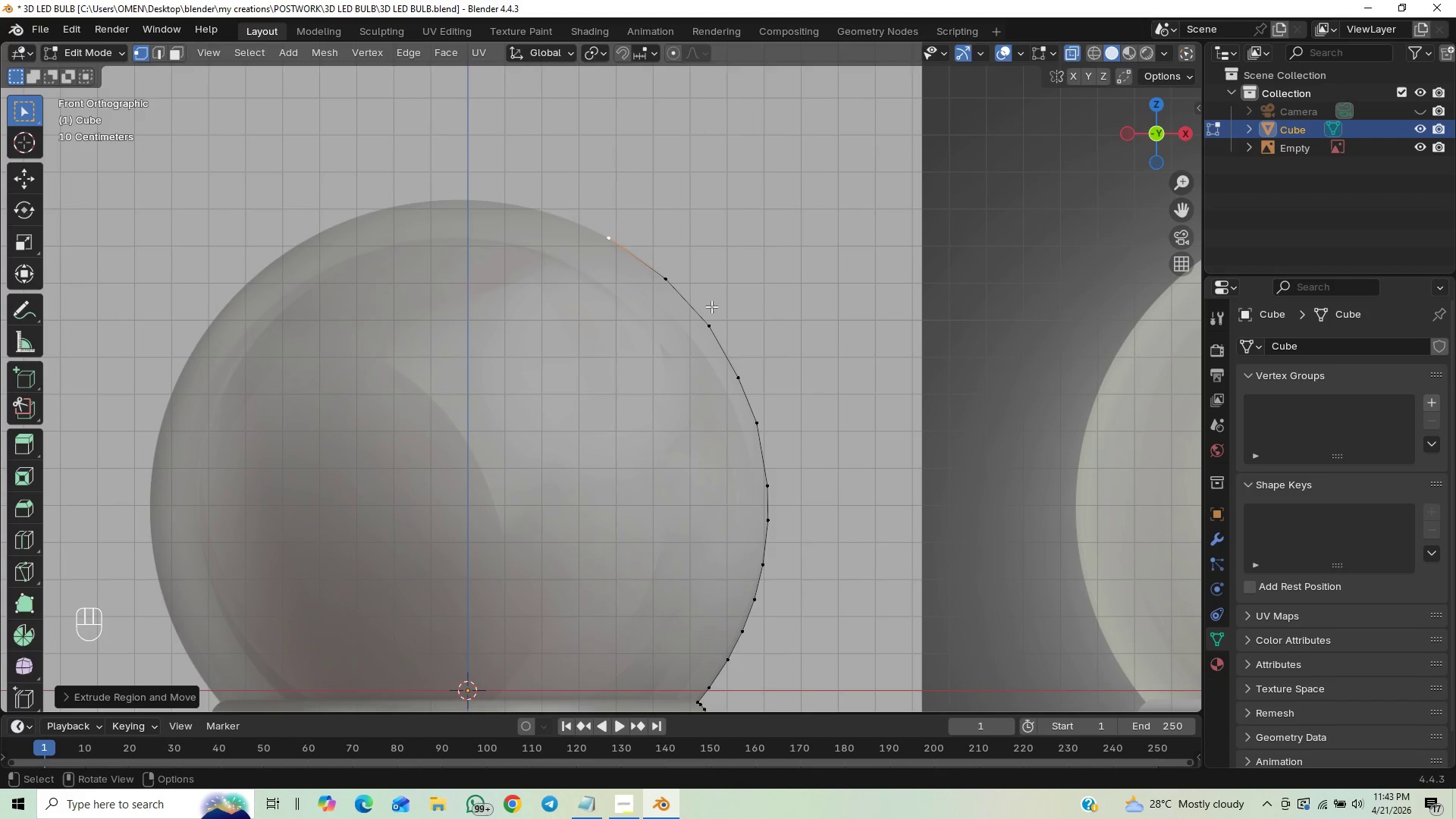 
key(E)
 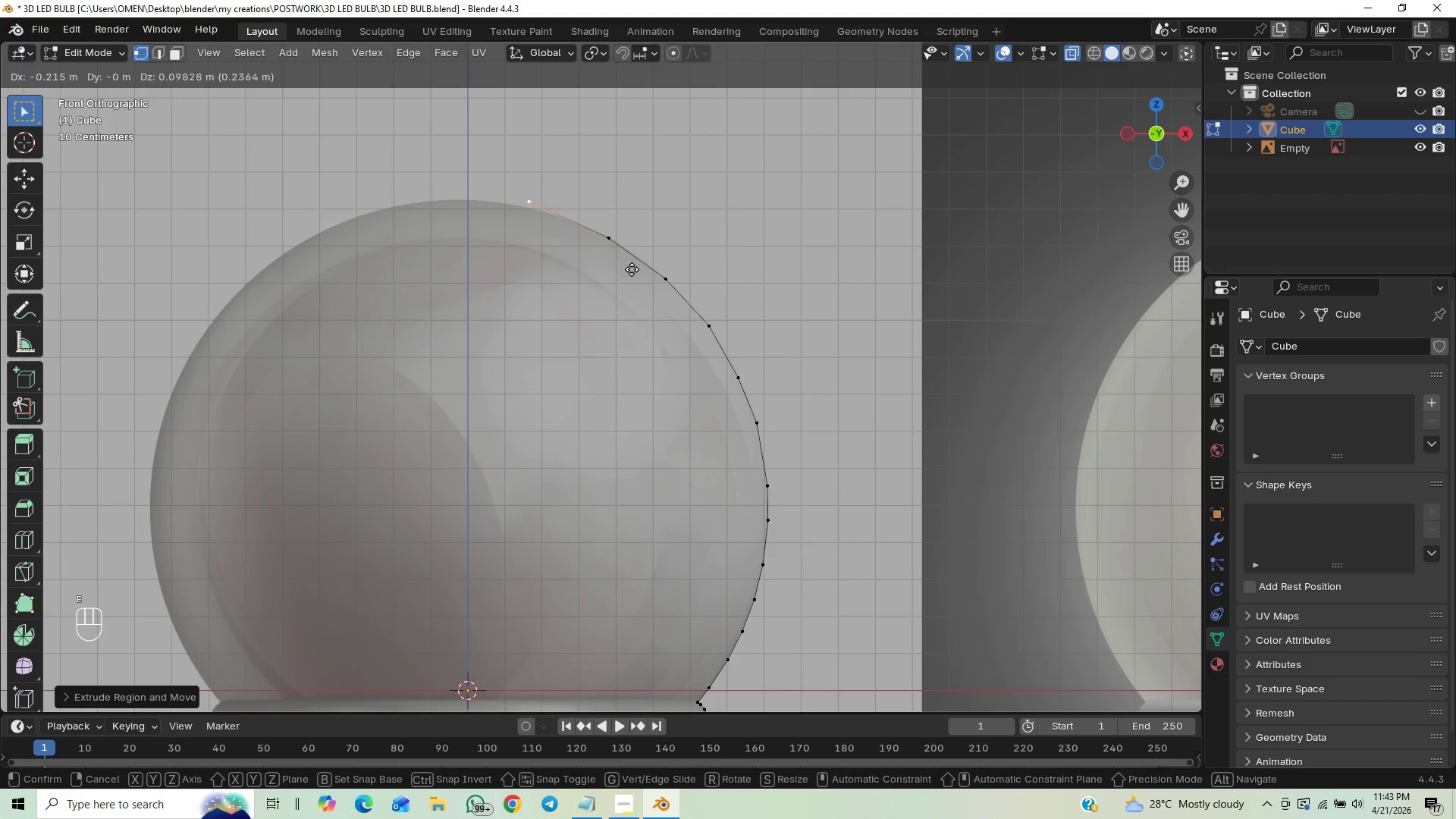 
hold_key(key=ShiftLeft, duration=0.91)
left_click([645, 279])
 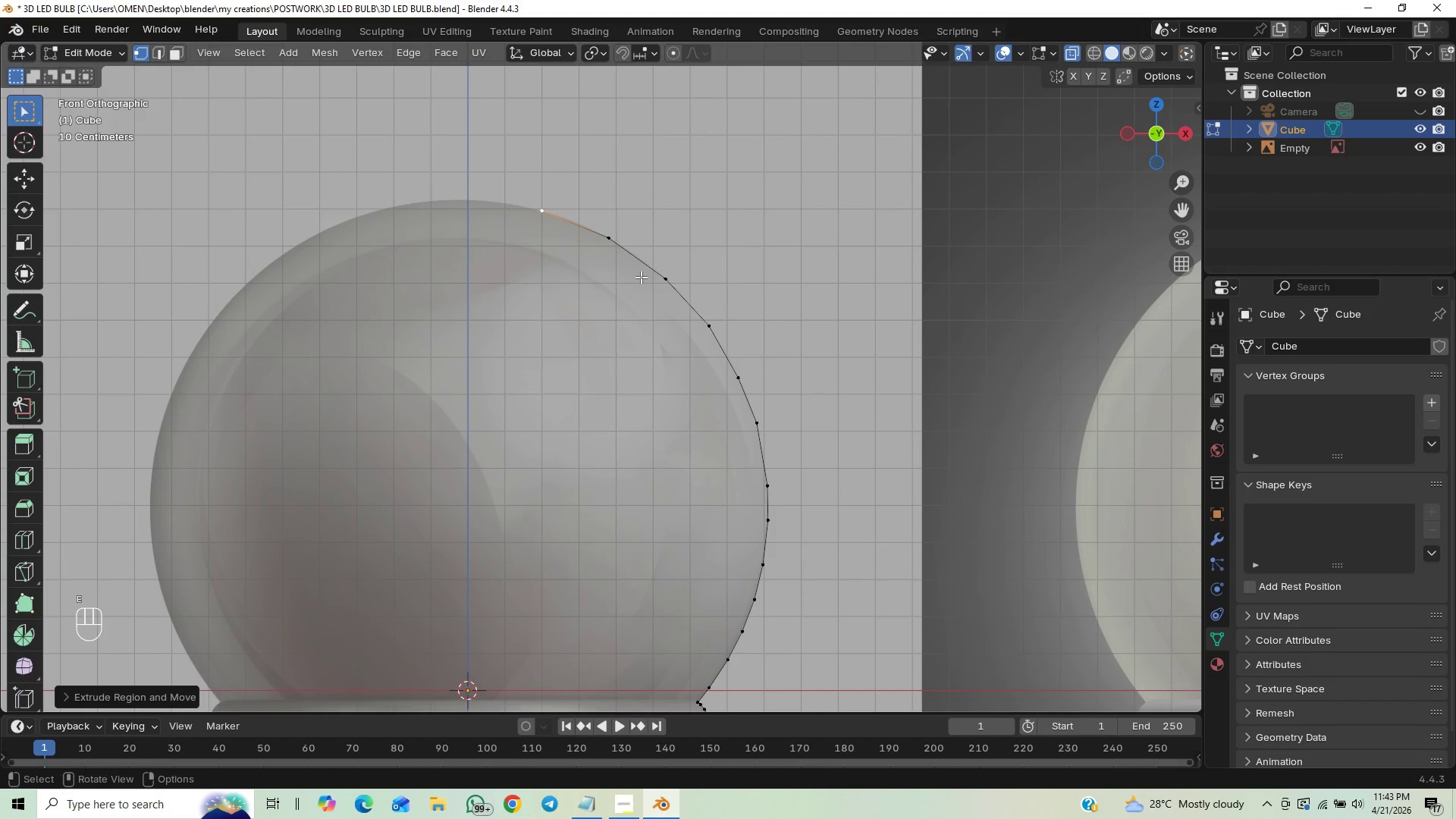 
key(E)
 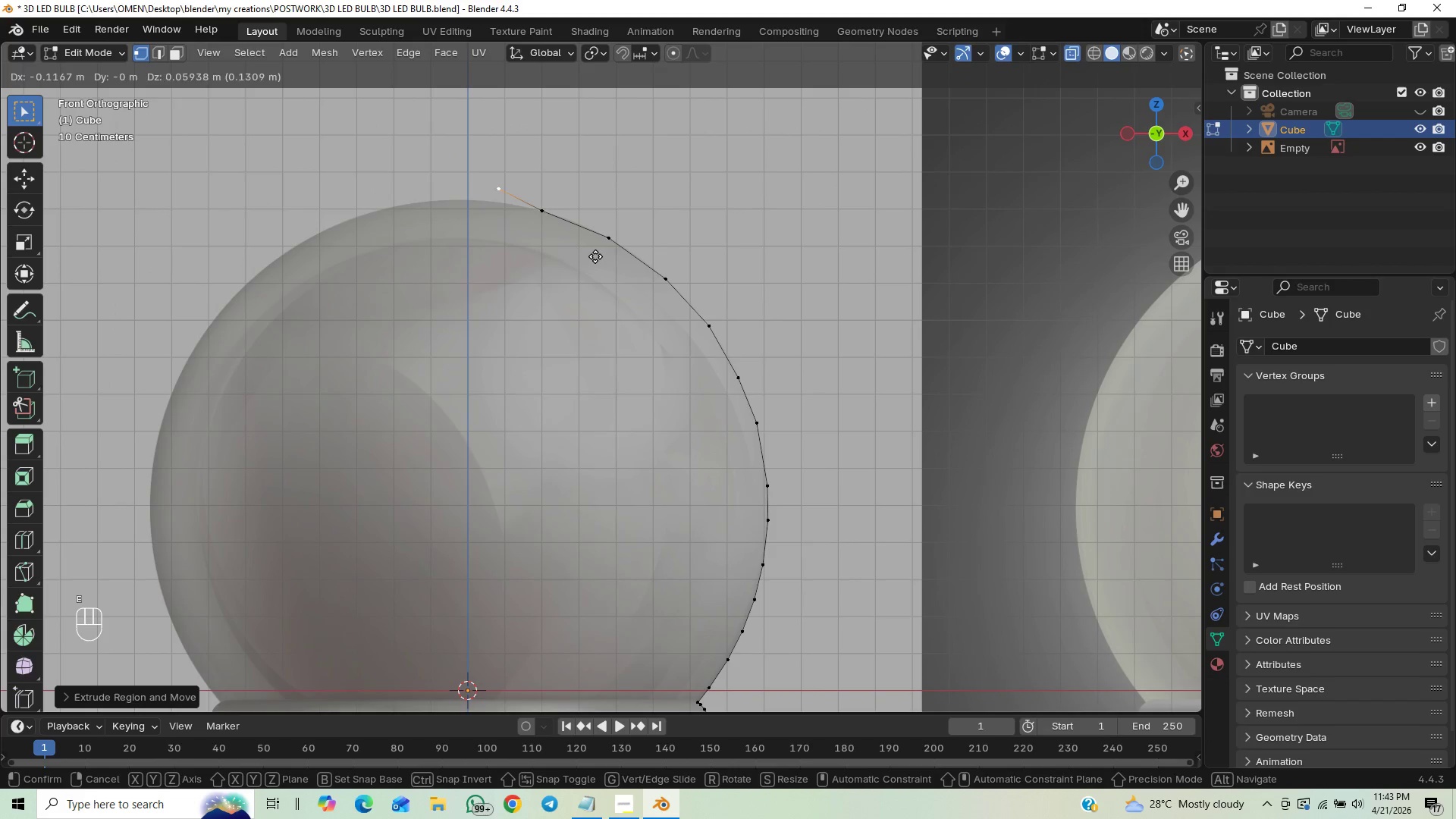 
hold_key(key=ShiftLeft, duration=1.53)
 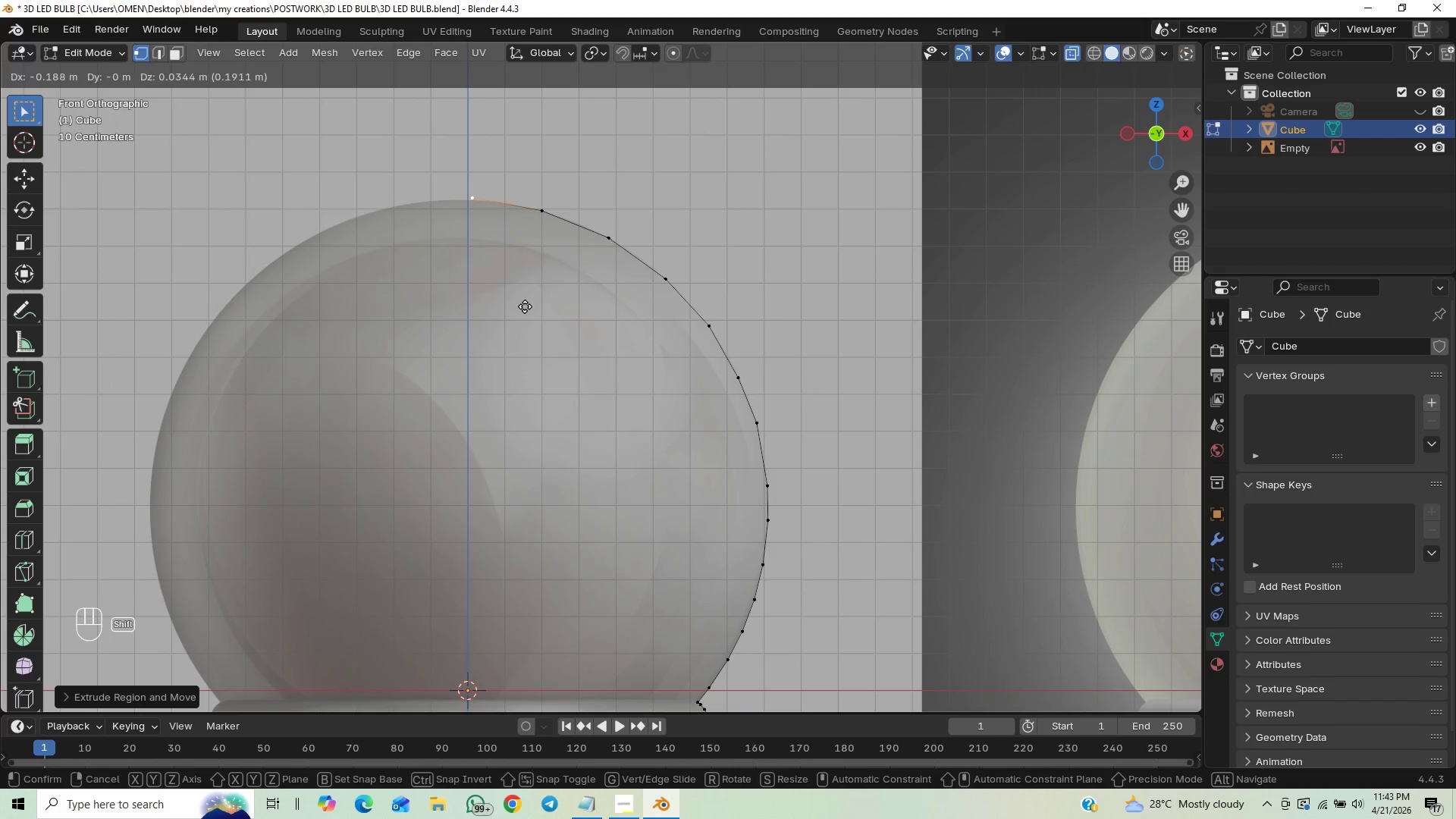 
hold_key(key=ShiftLeft, duration=0.8)
 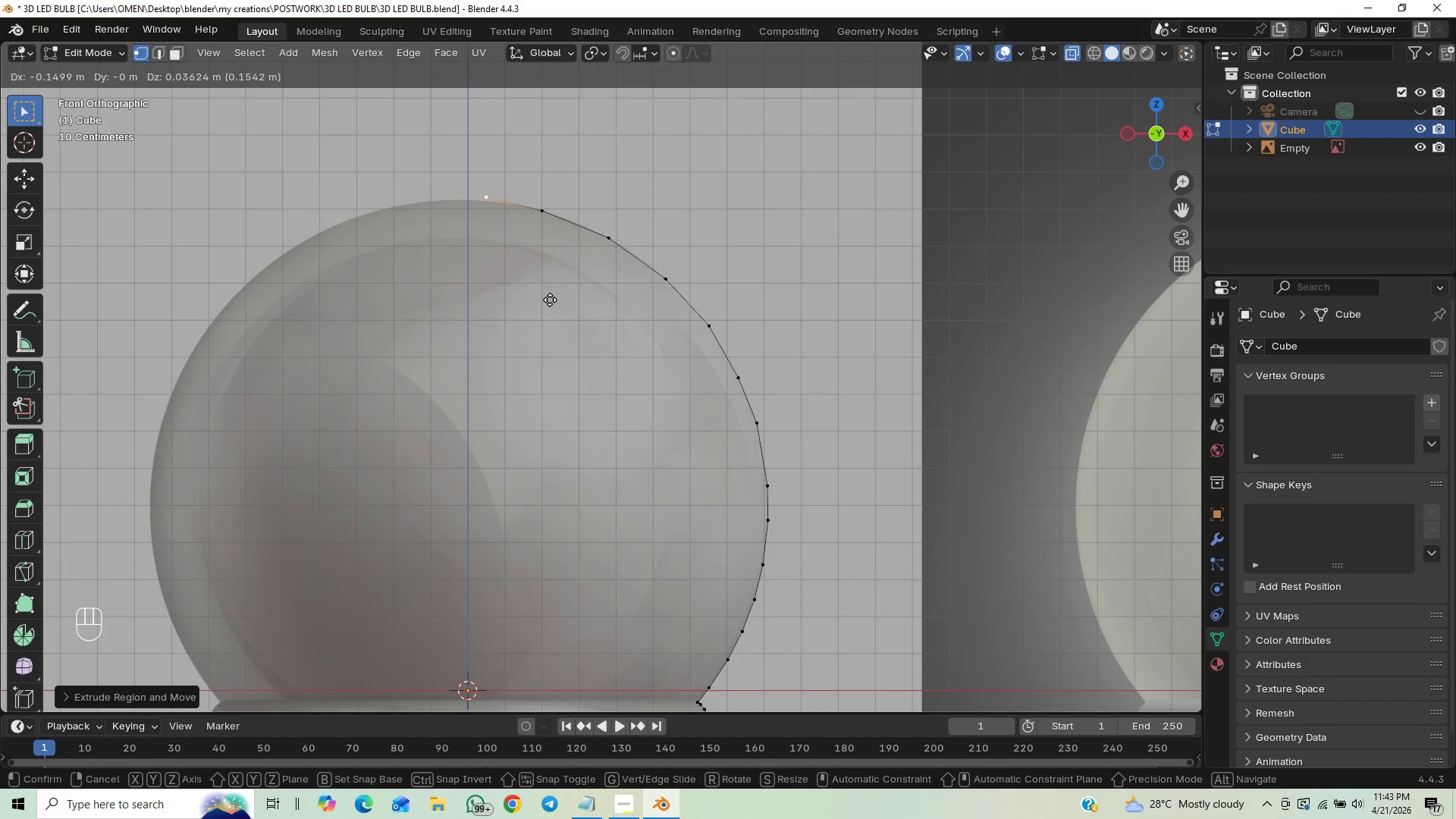 
hold_key(key=ShiftLeft, duration=1.5)
 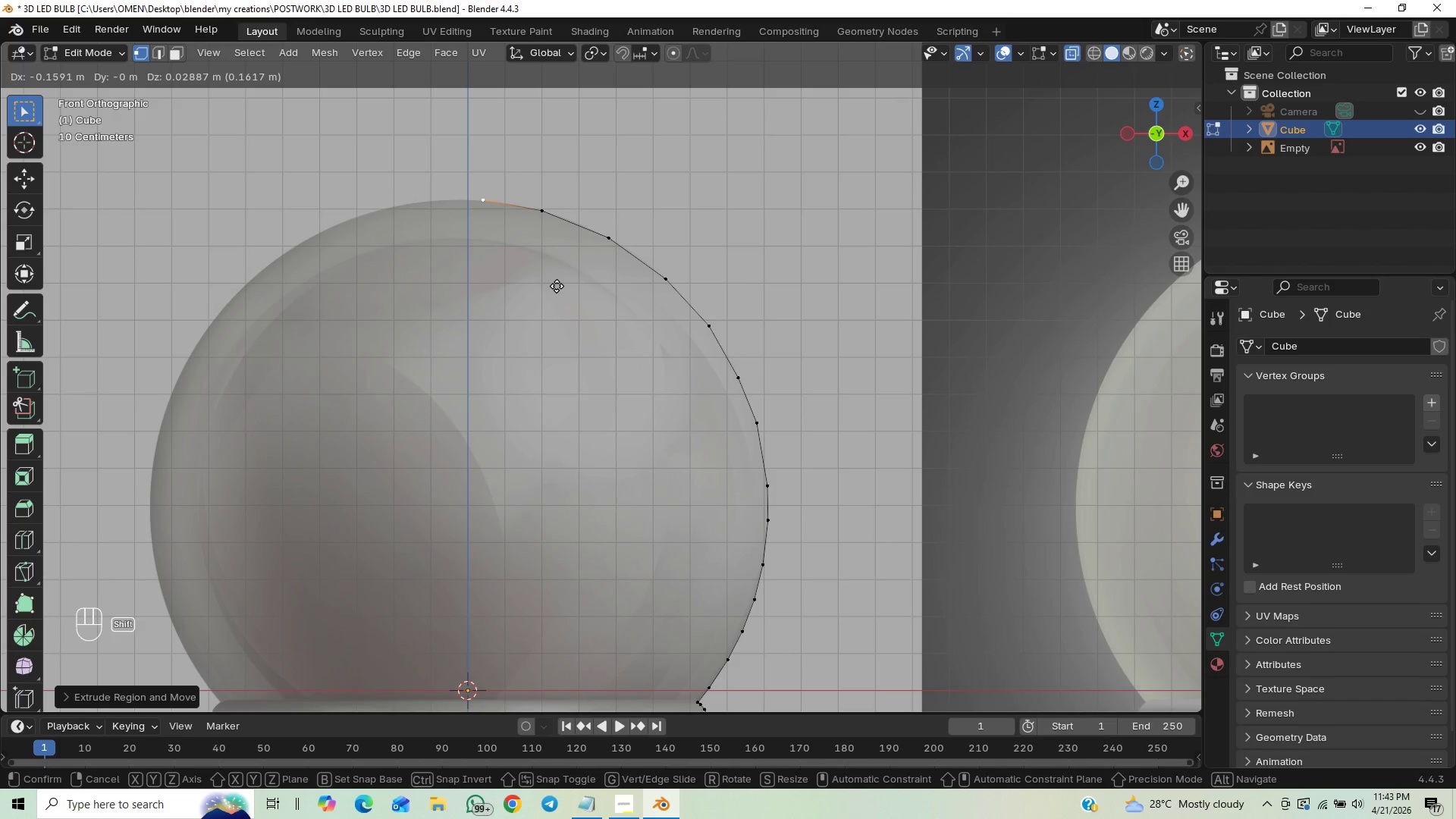 
hold_key(key=ShiftLeft, duration=1.22)
left_click([557, 286])
 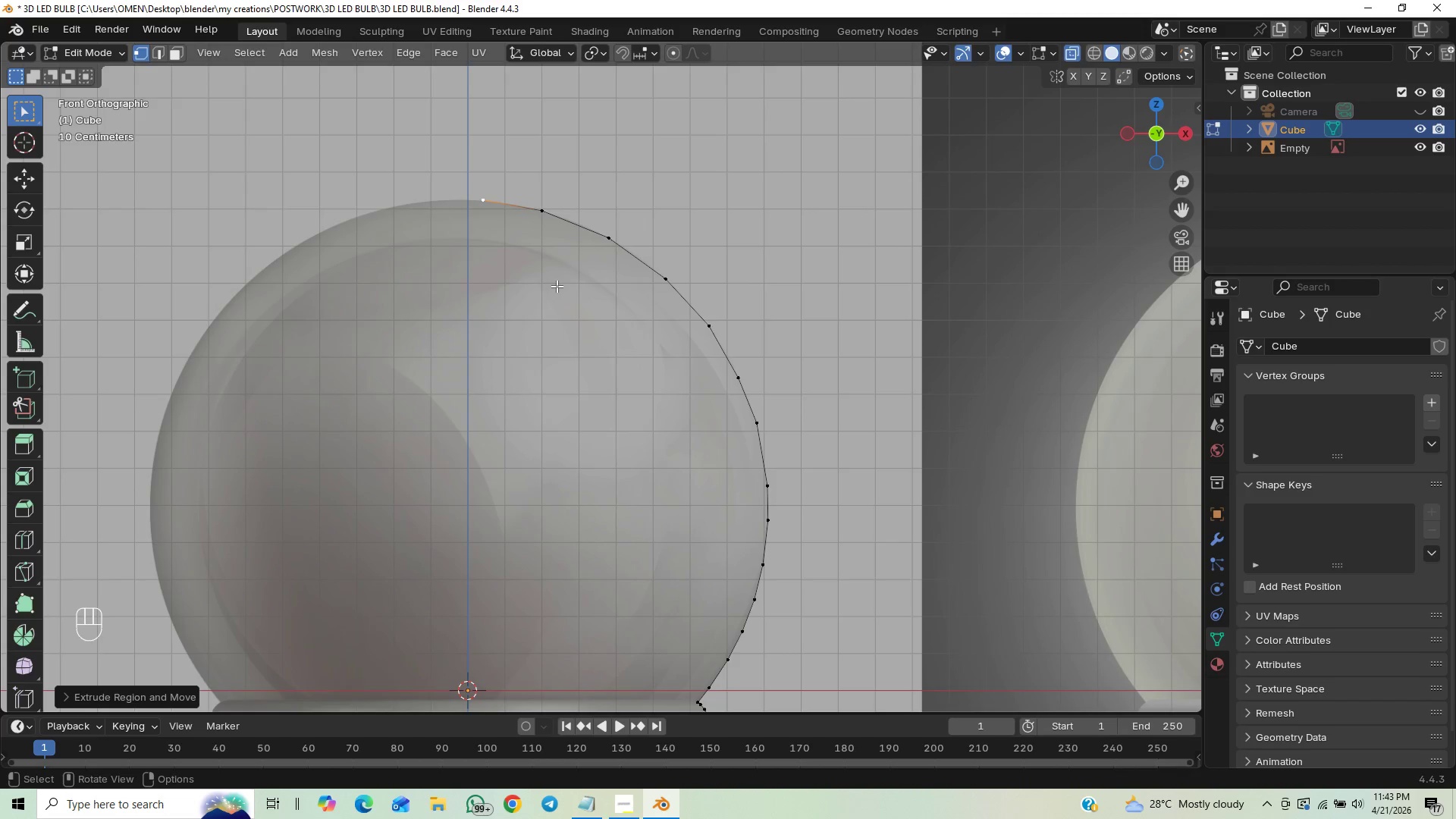 
type(EX)
 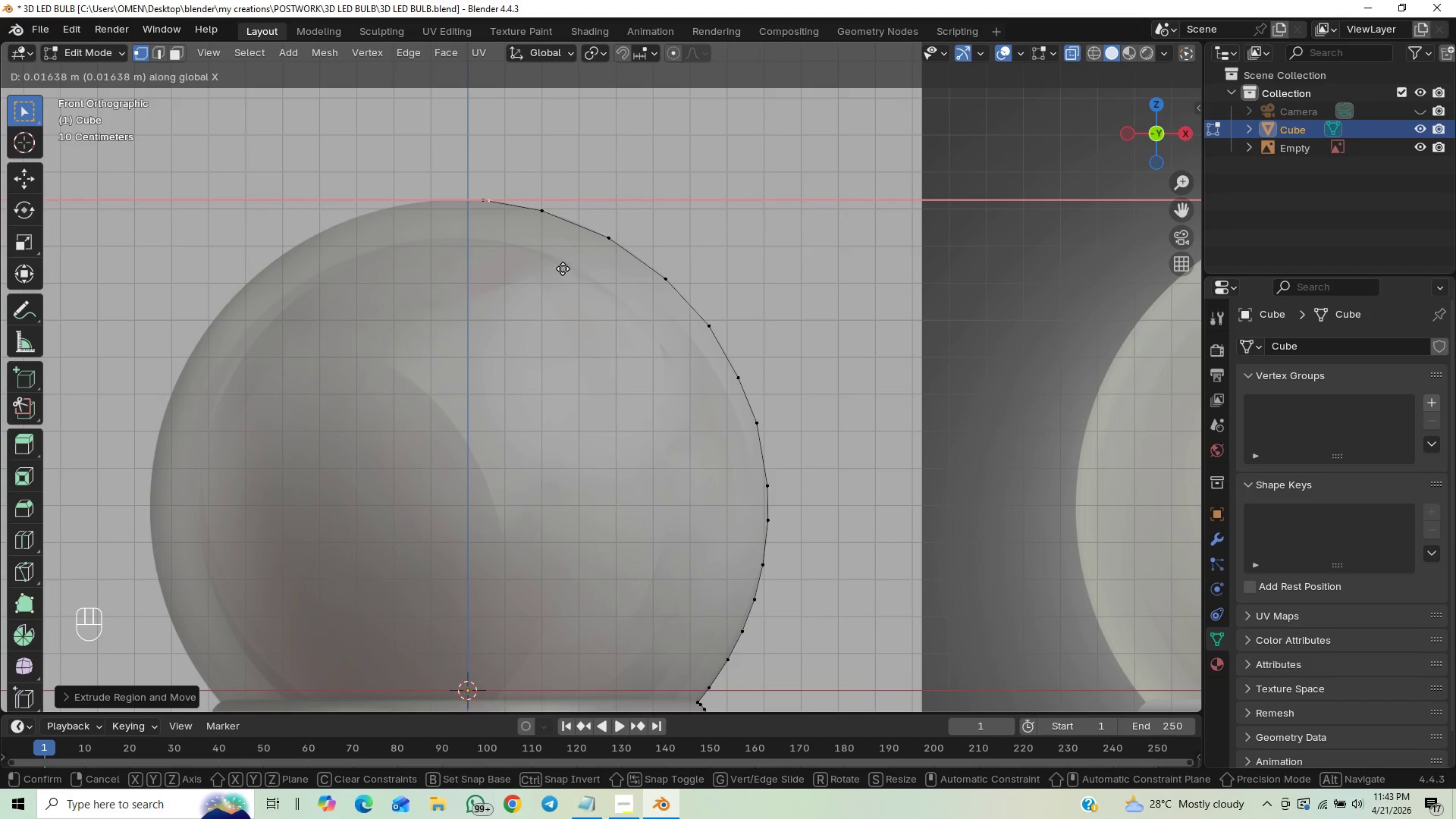 
wait(7.36)
 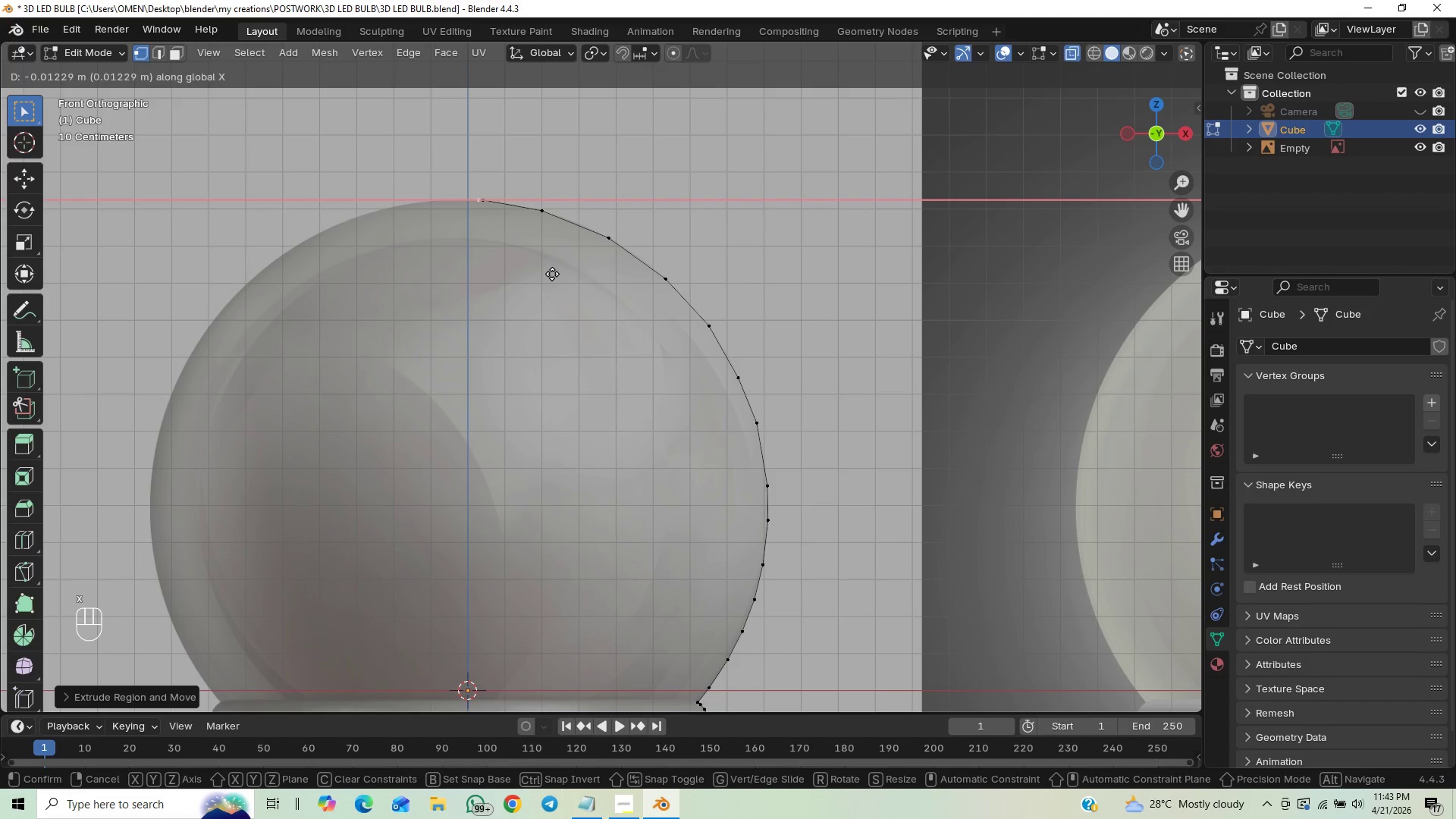 
type(XX)
 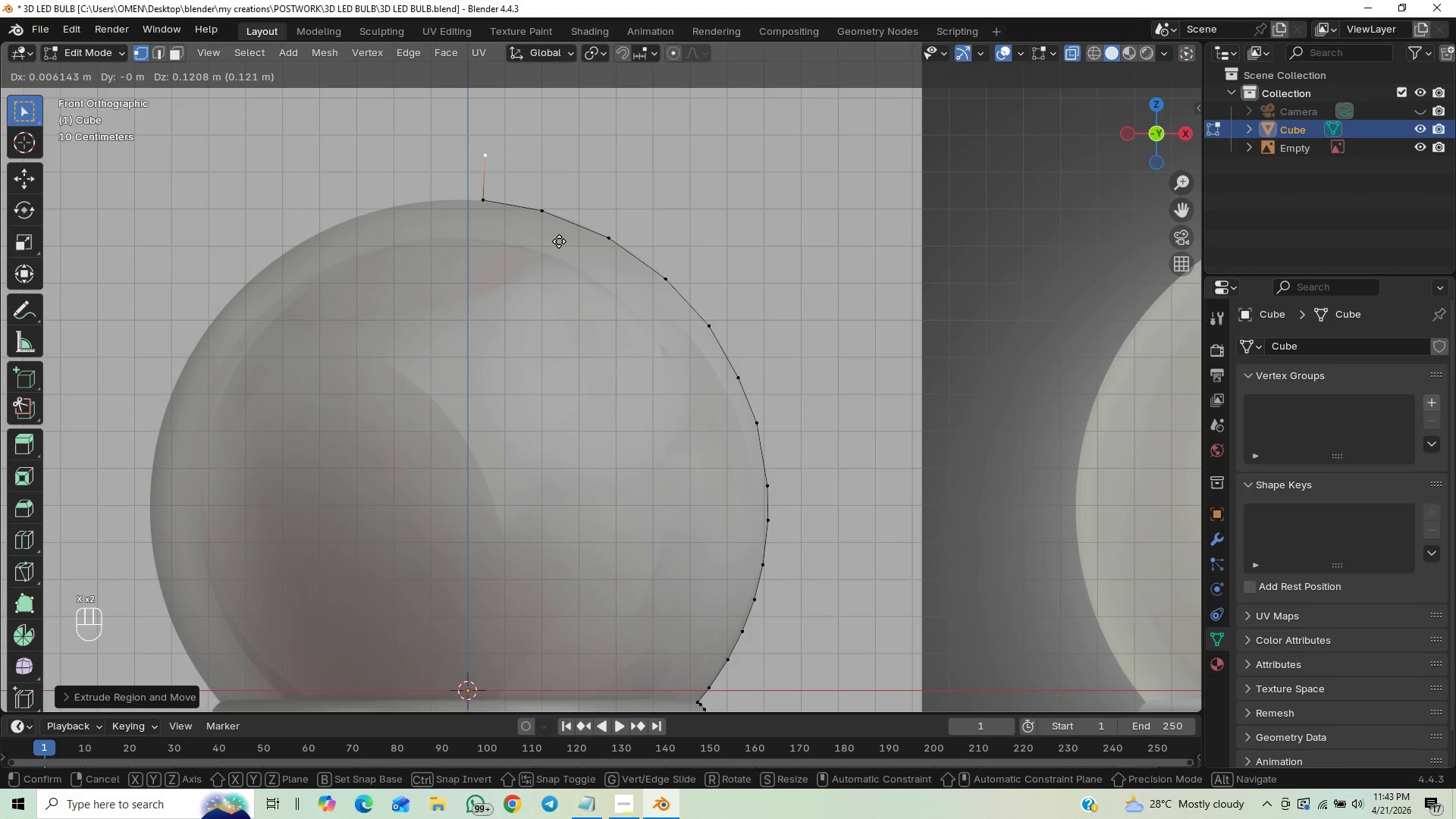 
type(XXX)
 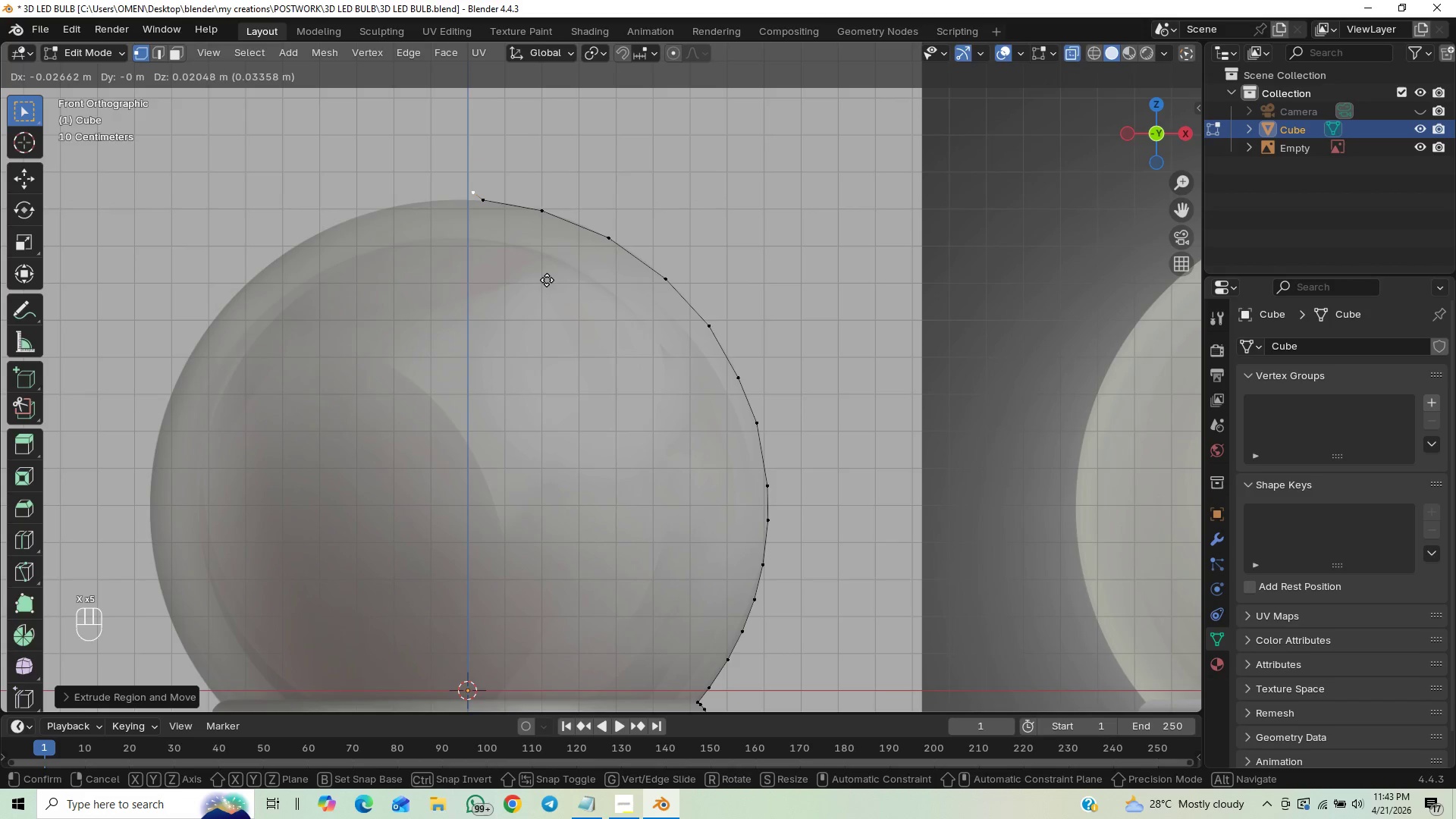 
hold_key(key=ShiftLeft, duration=1.5)
 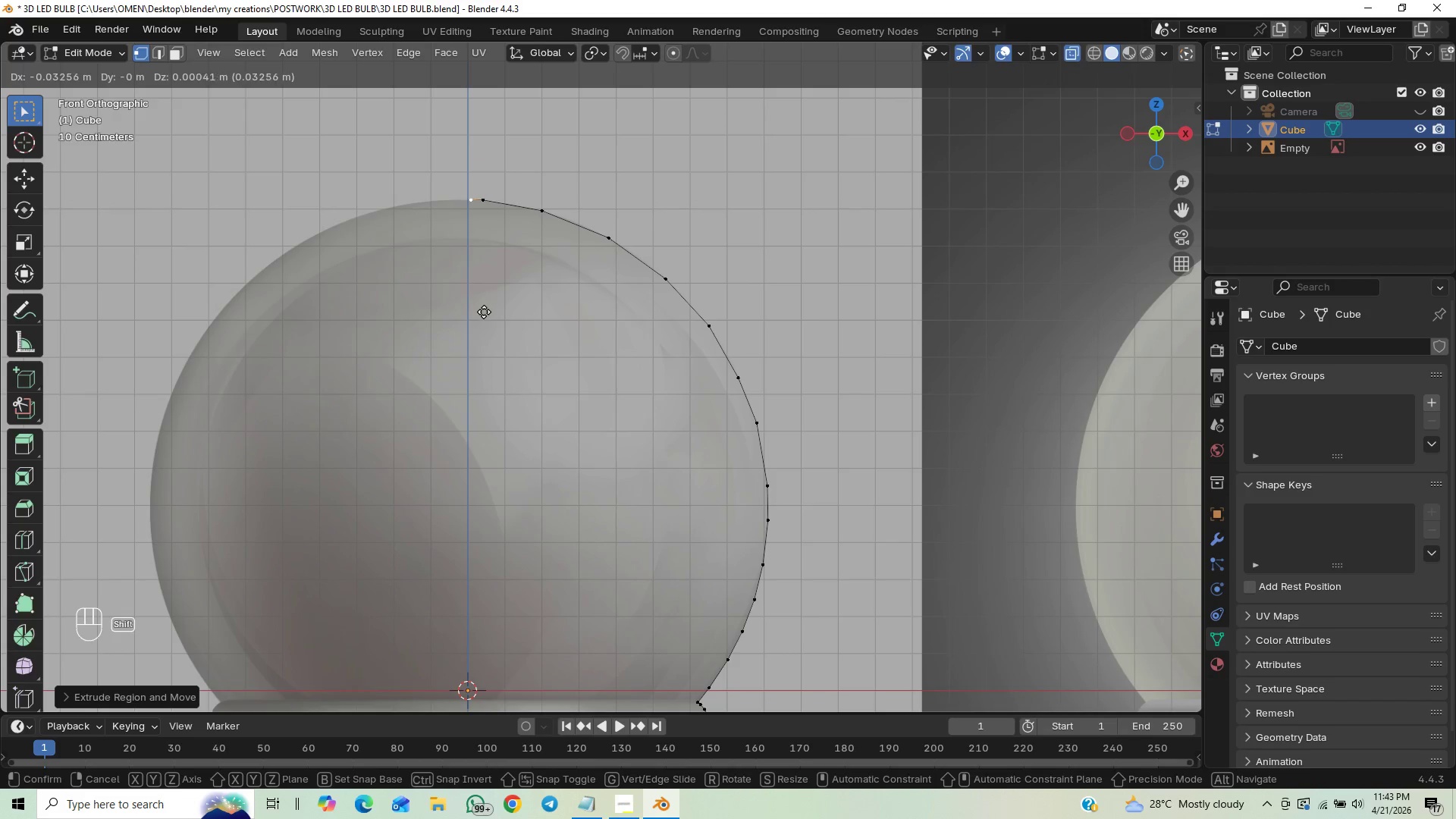 
hold_key(key=ShiftLeft, duration=1.51)
 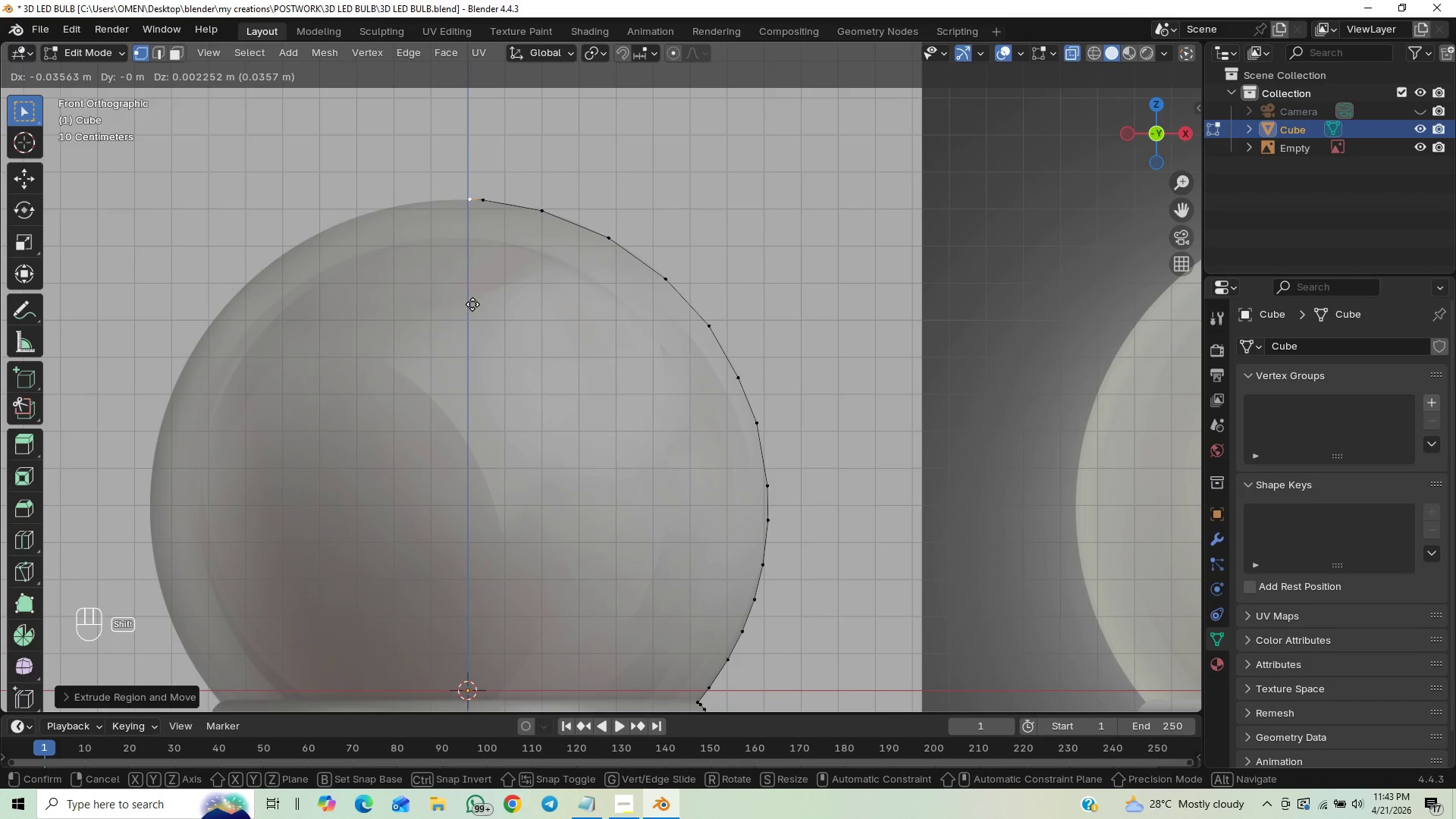 
hold_key(key=ShiftLeft, duration=1.5)
 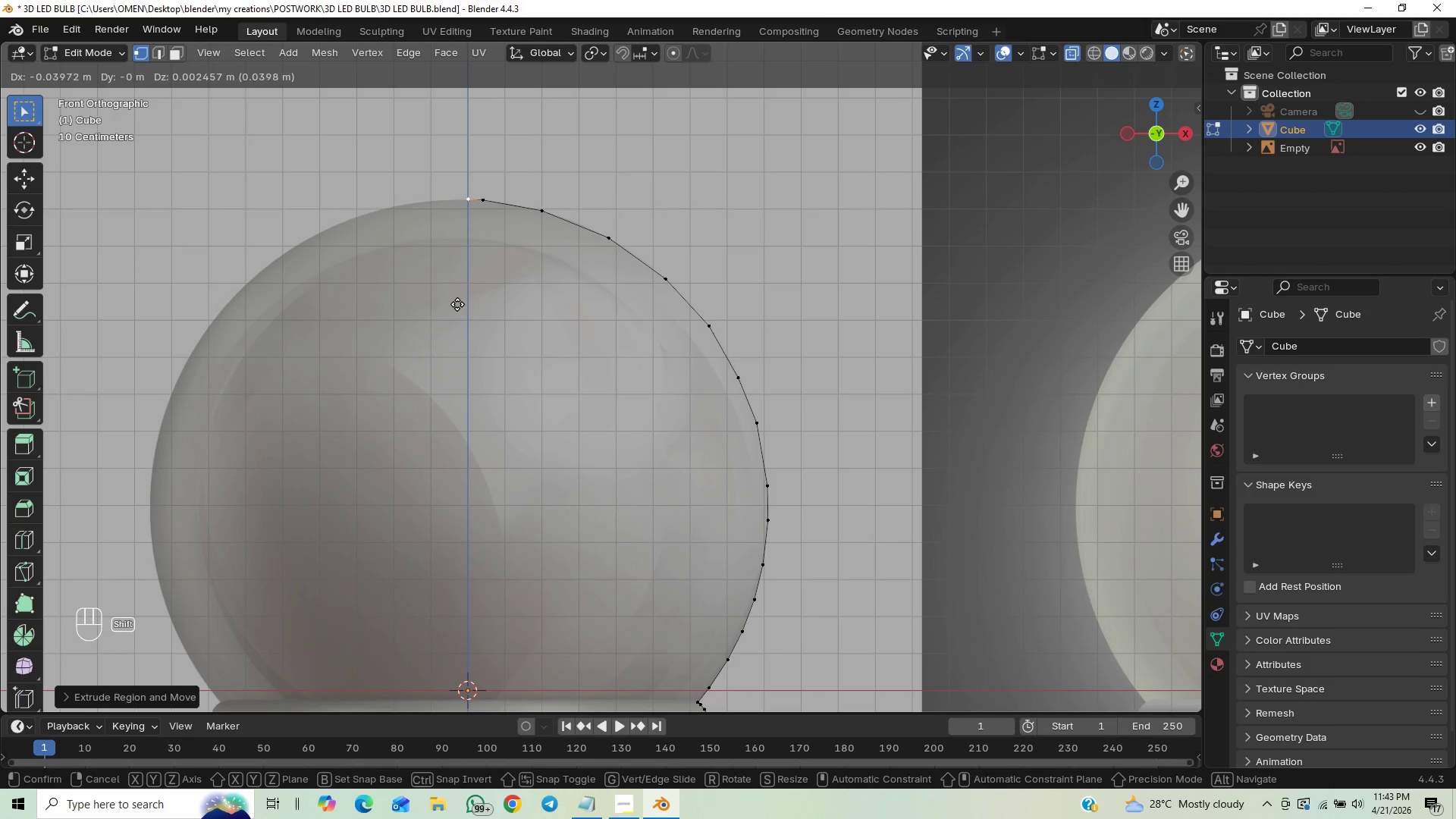 
hold_key(key=ShiftLeft, duration=1.52)
 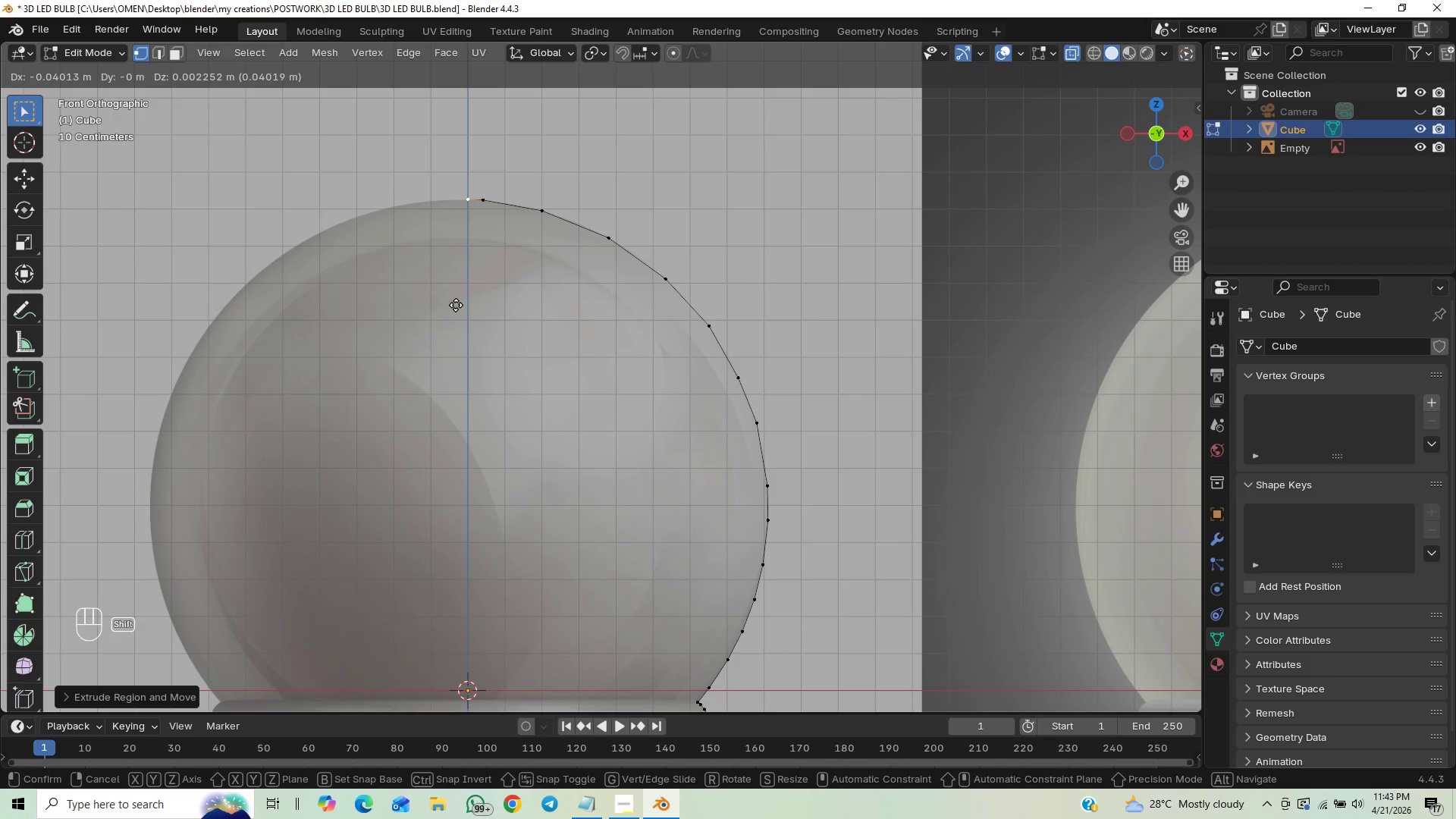 
hold_key(key=ShiftLeft, duration=1.47)
left_click([456, 305])
 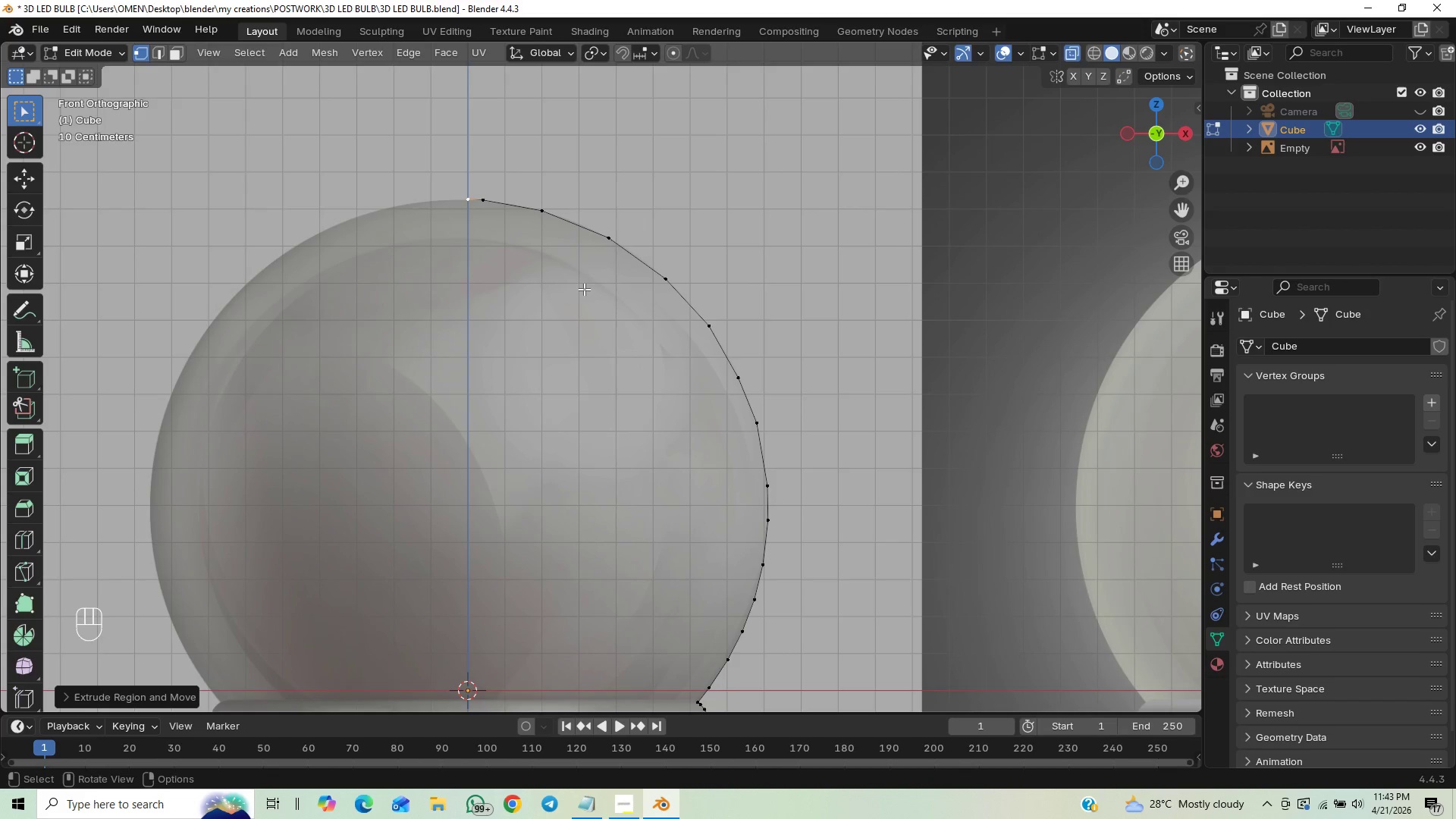 
hold_key(key=ControlLeft, duration=0.61)
 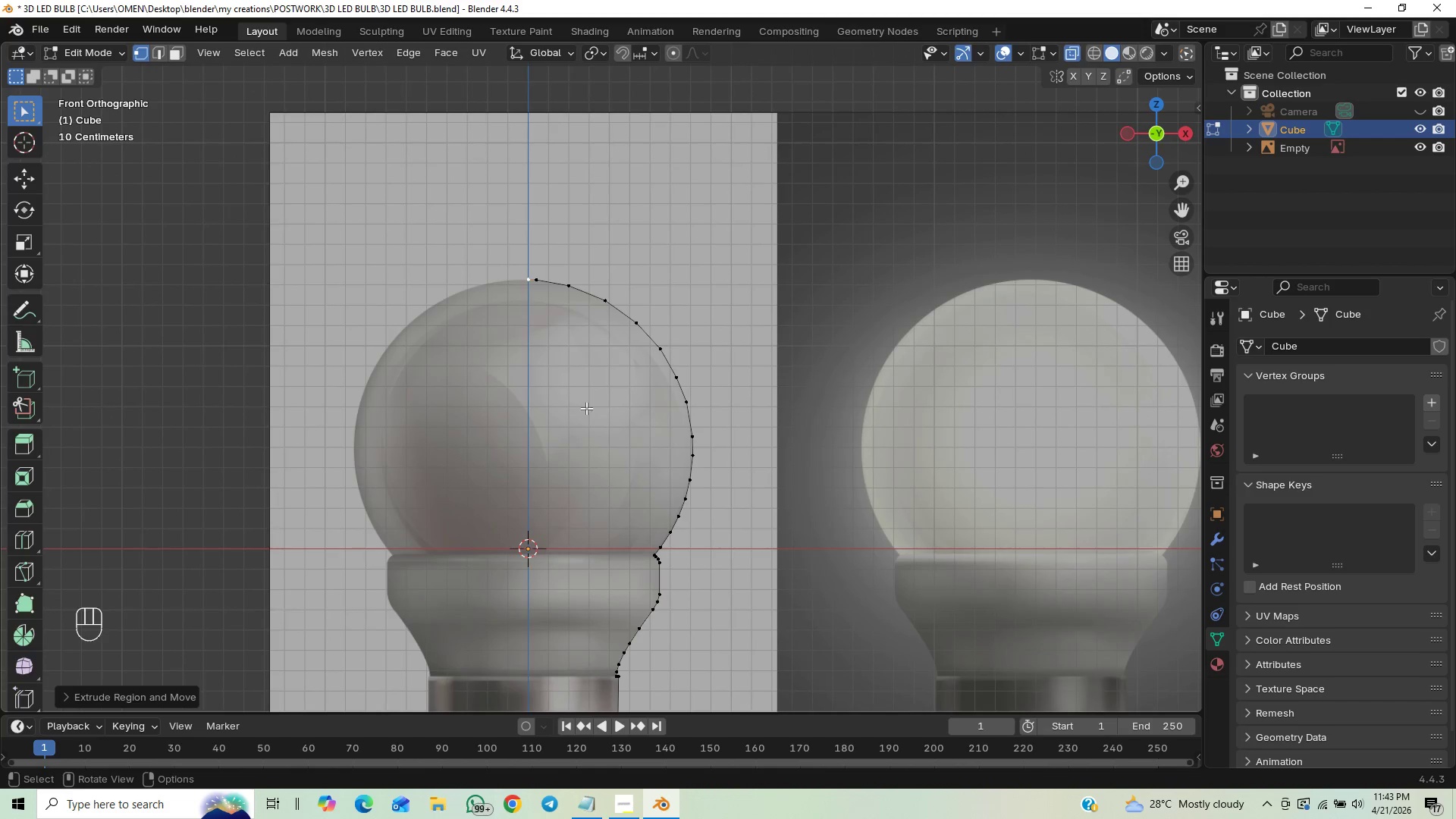 
key(Control+S)
 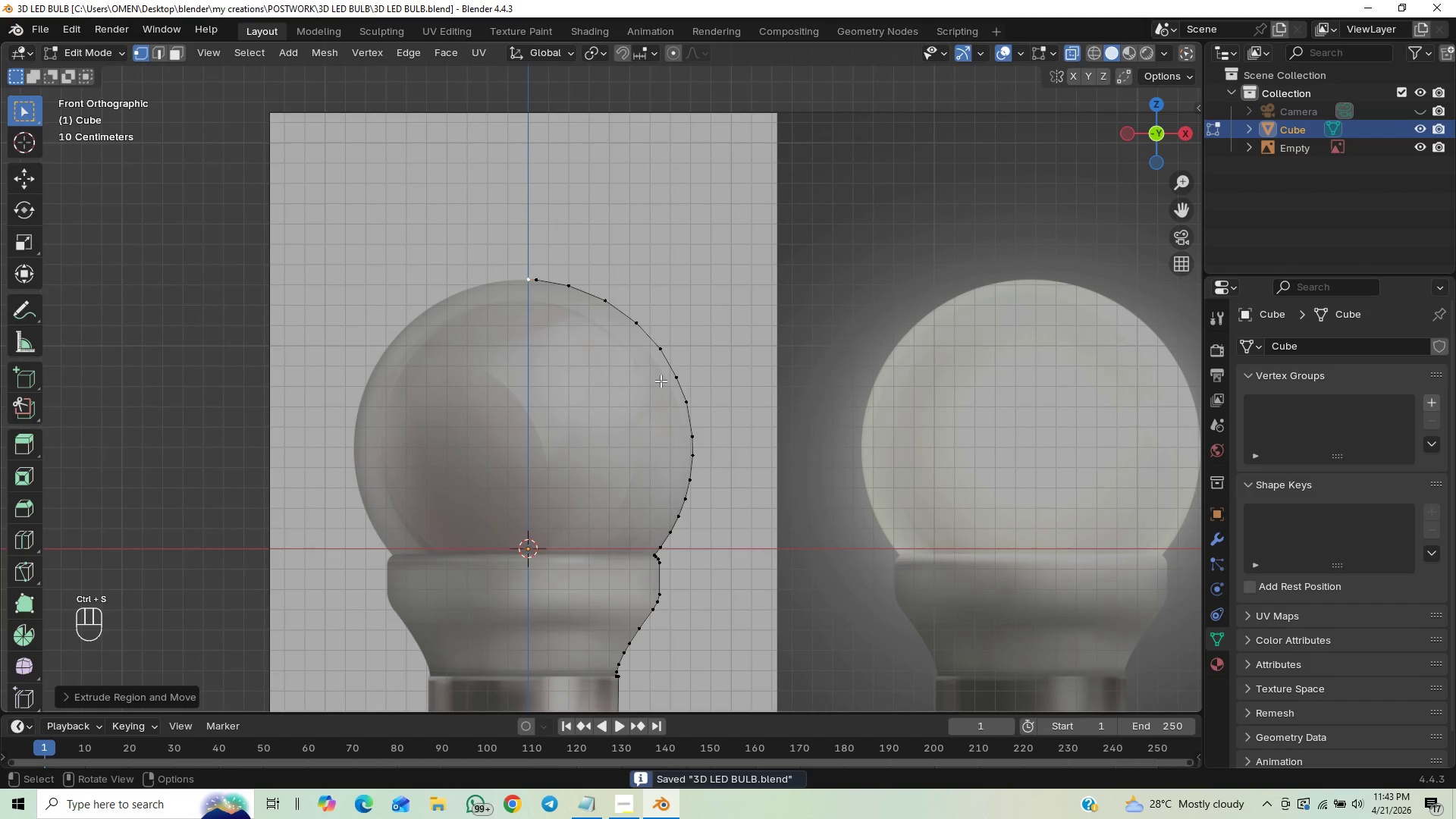 
hold_key(key=ControlLeft, duration=0.59)
double_click([623, 571])
 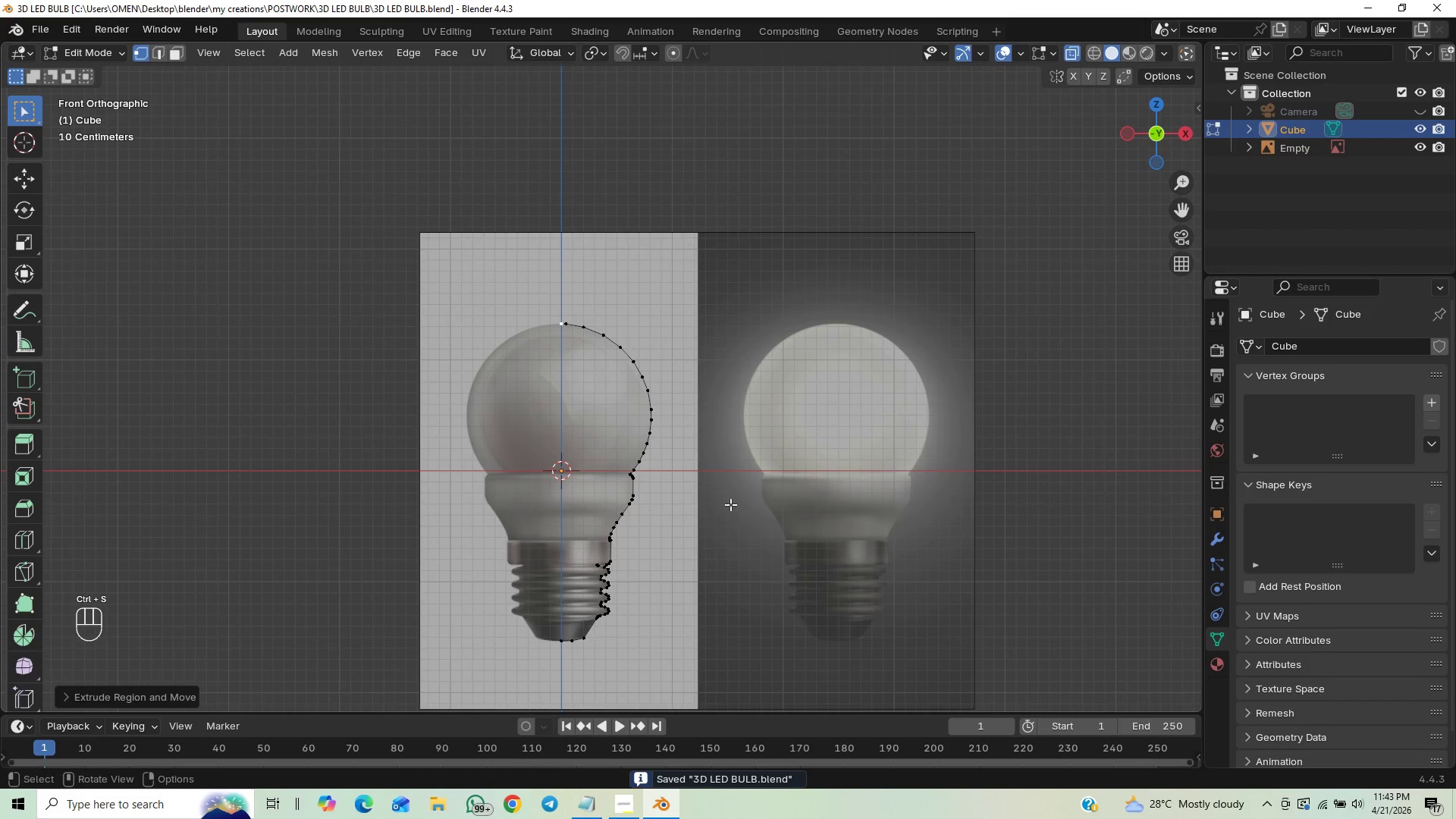 
key(Tab)
 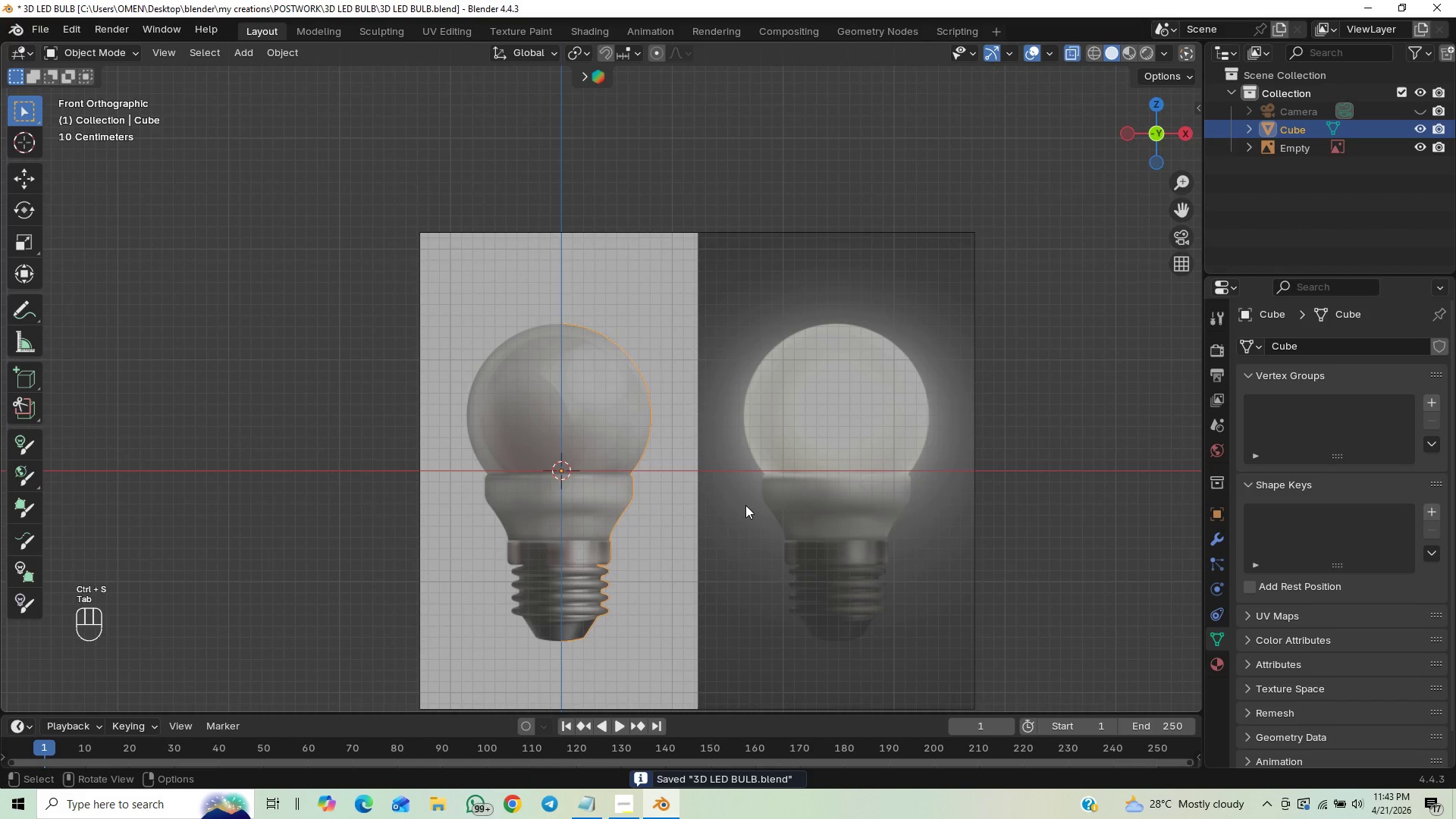 
key(G)
 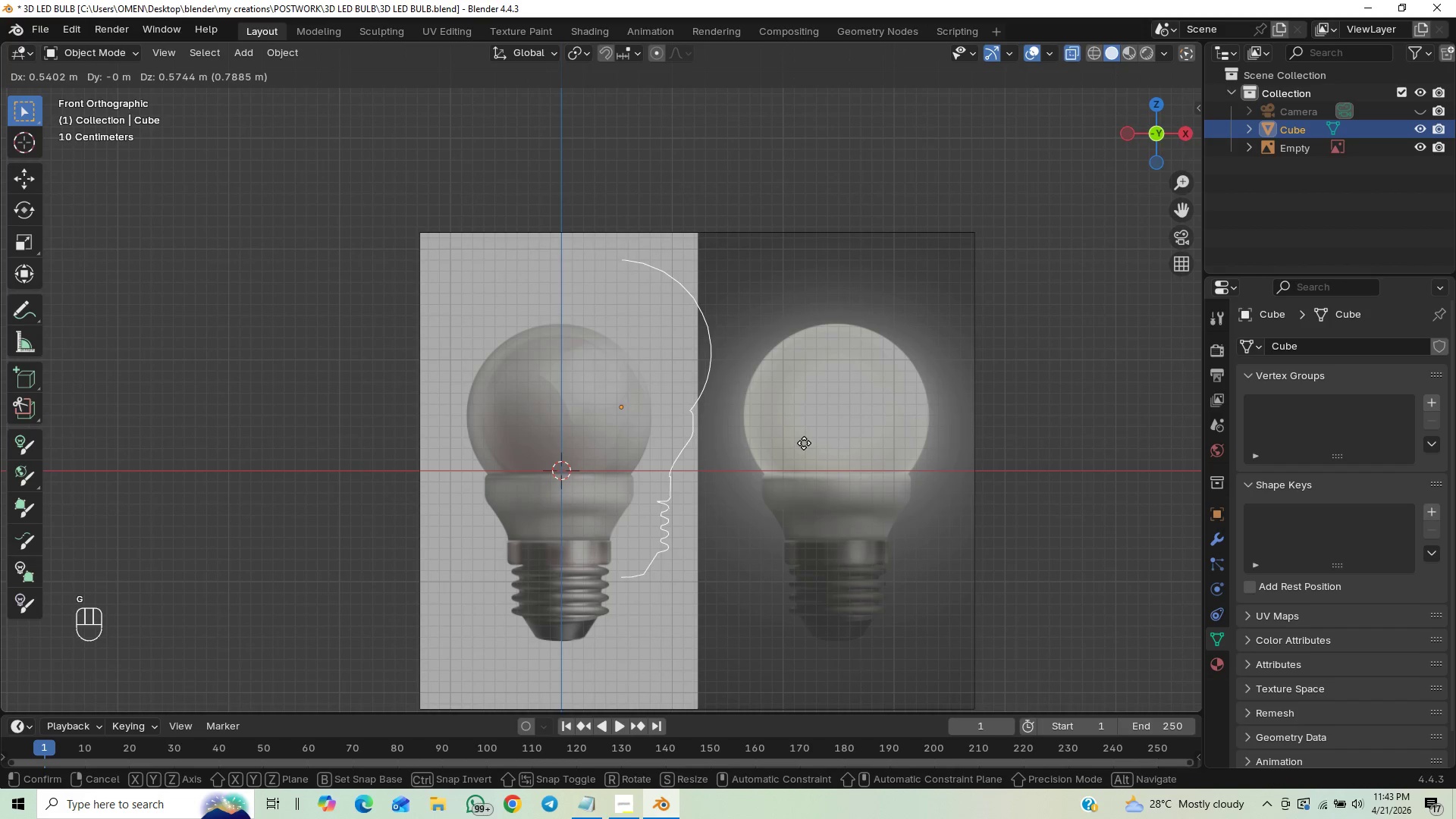 
right_click([788, 446])
 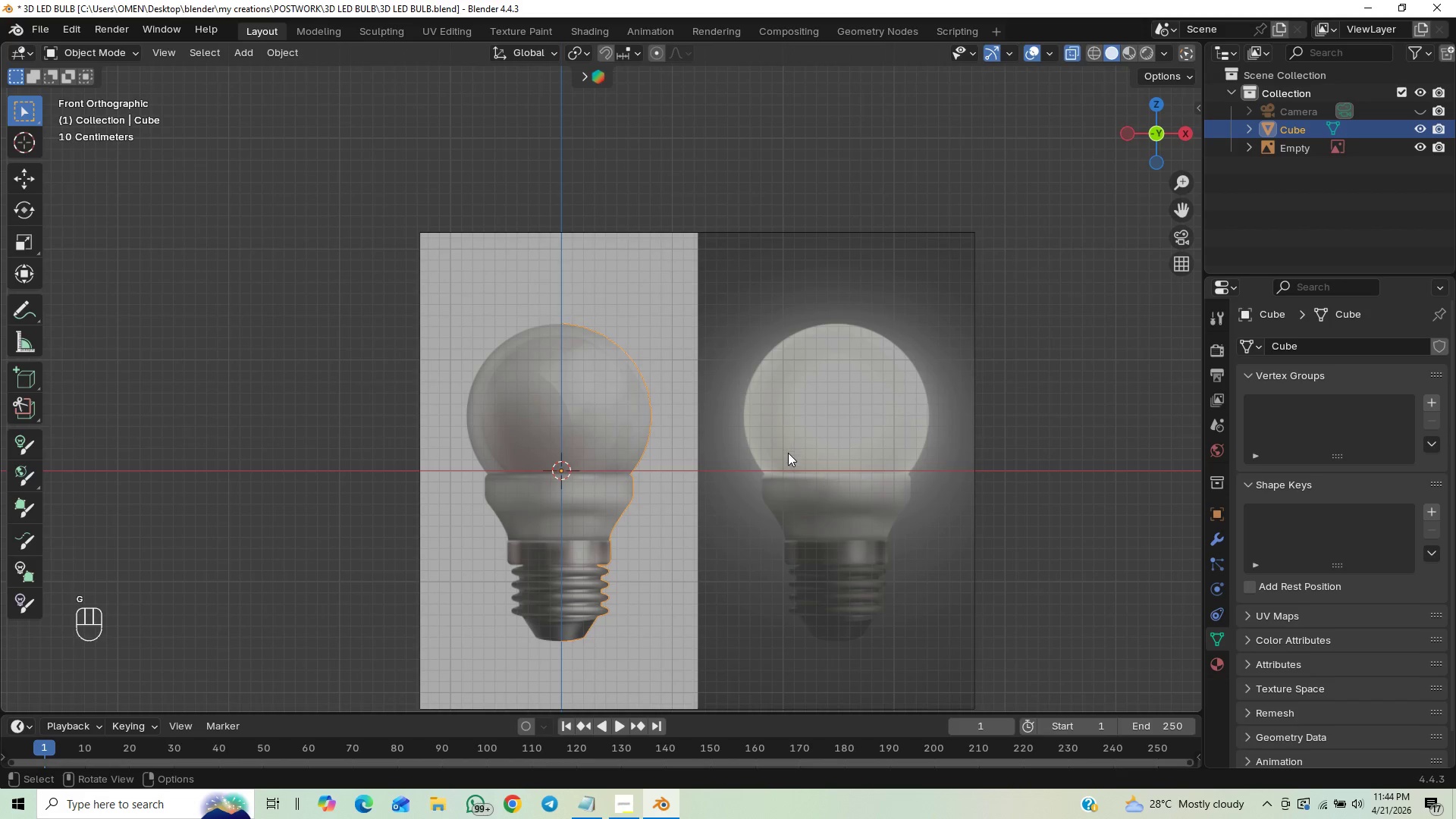 
key(Control+S)
 